 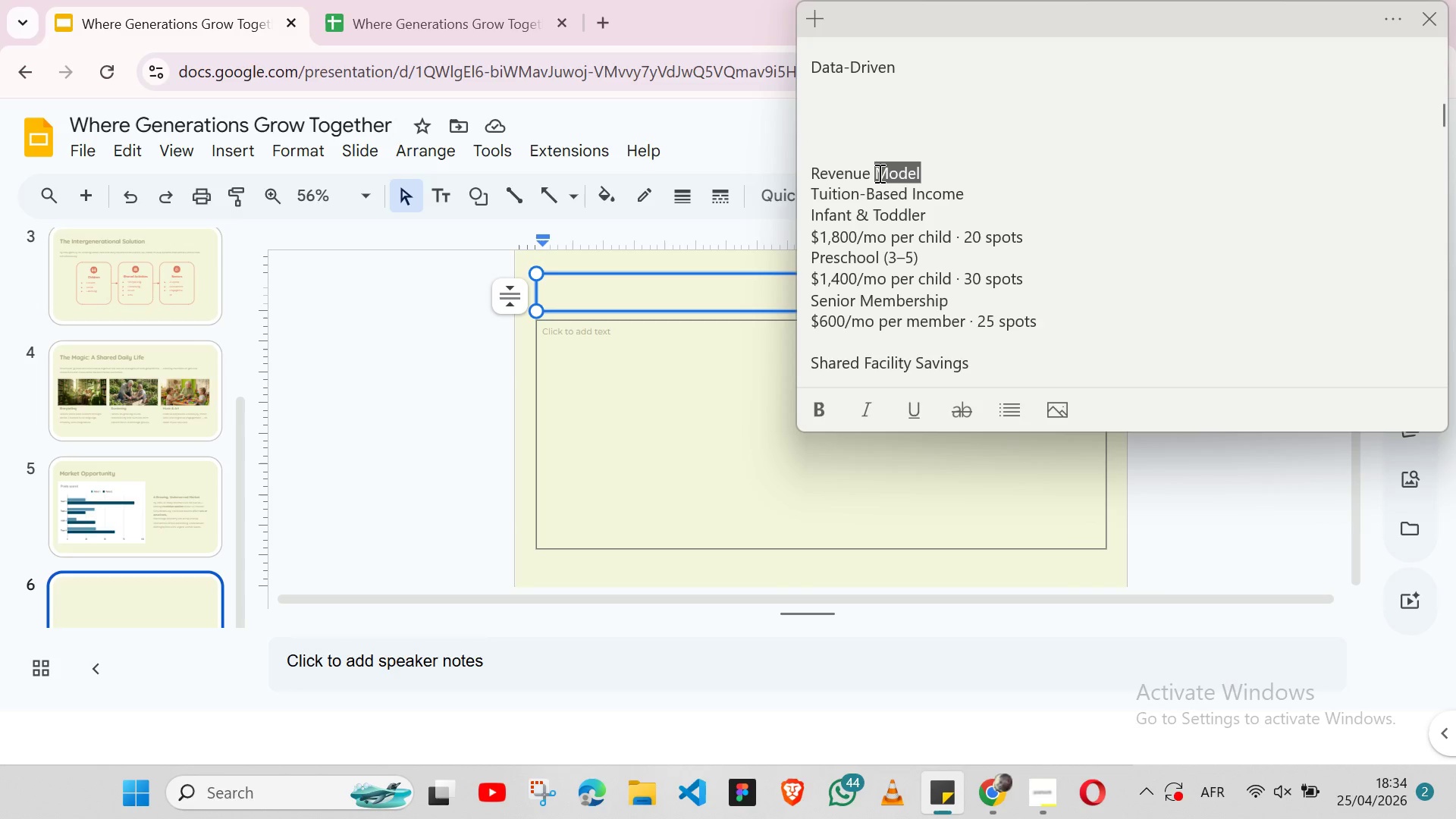 
triple_click([878, 173])
 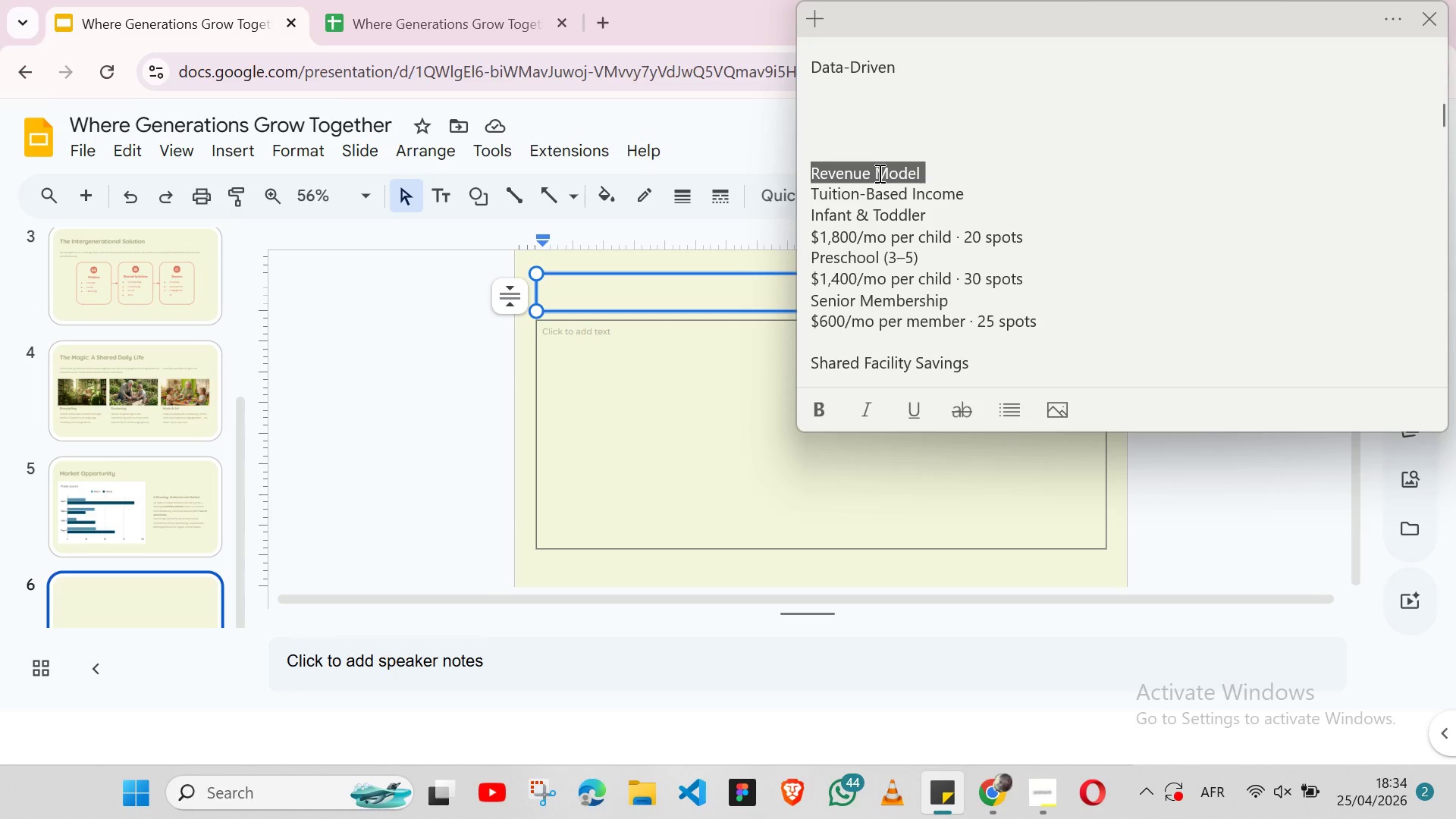 
key(Shift+ArrowLeft)
 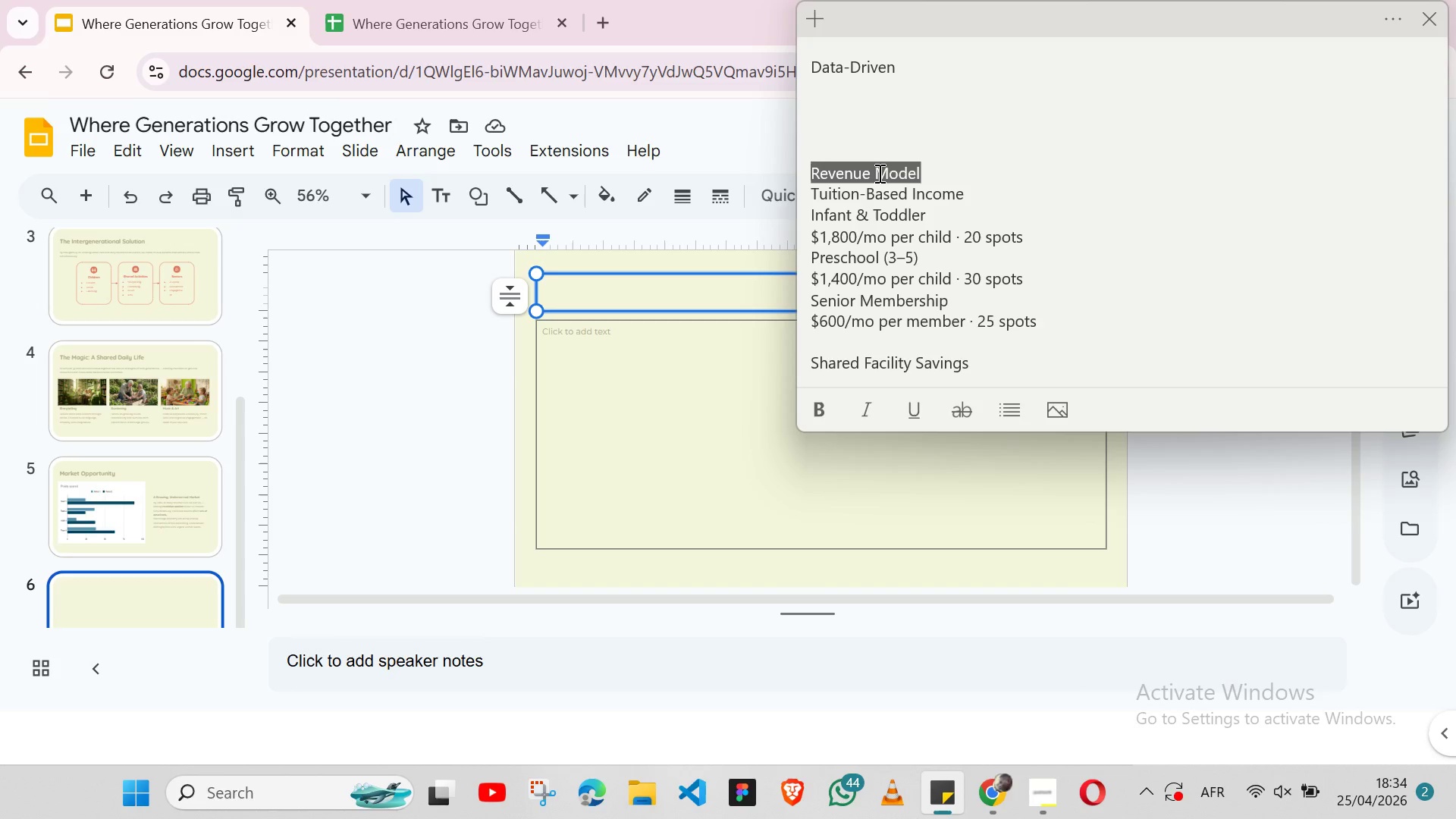 
key(Control+X)
 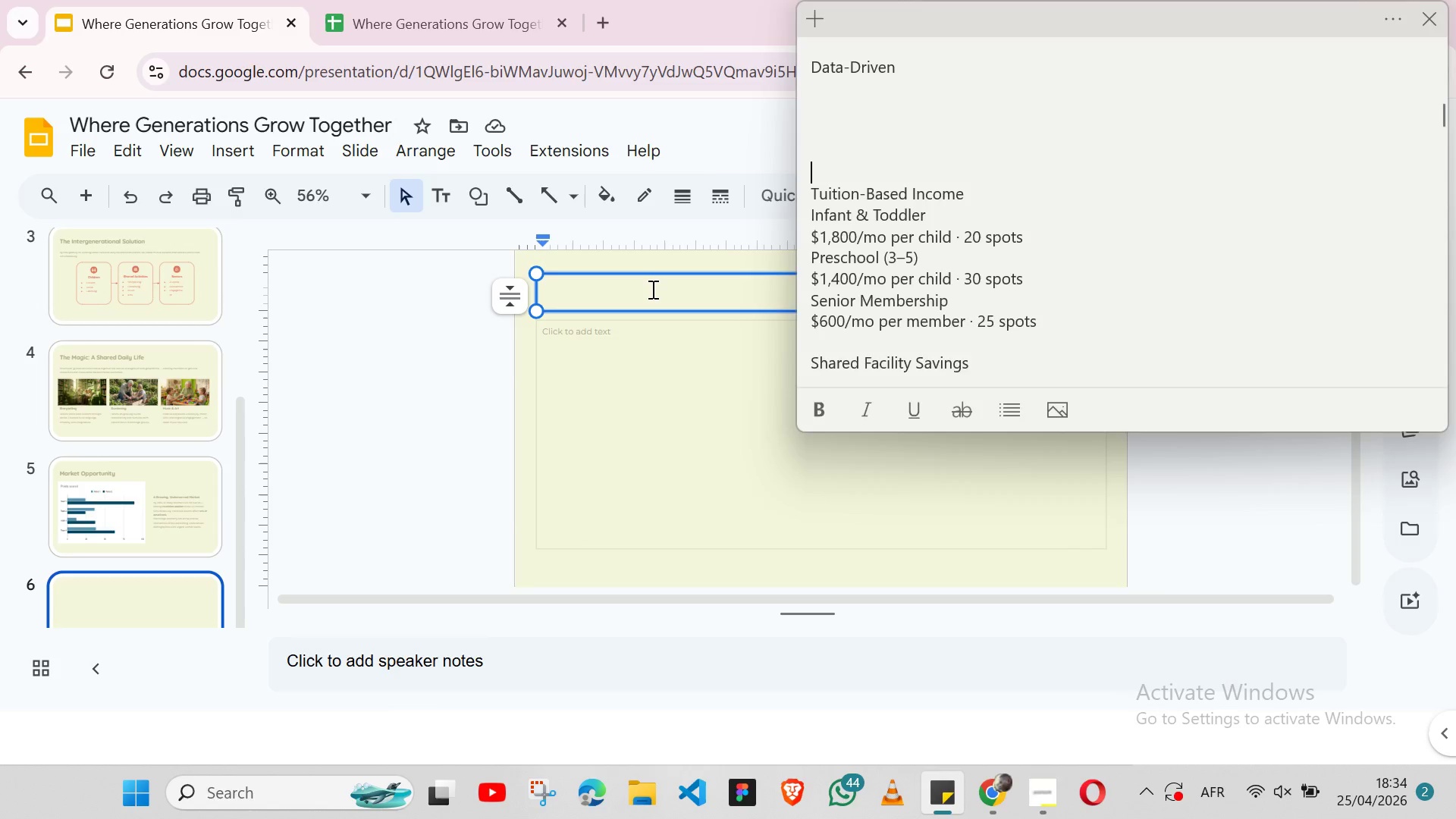 
left_click([651, 289])
 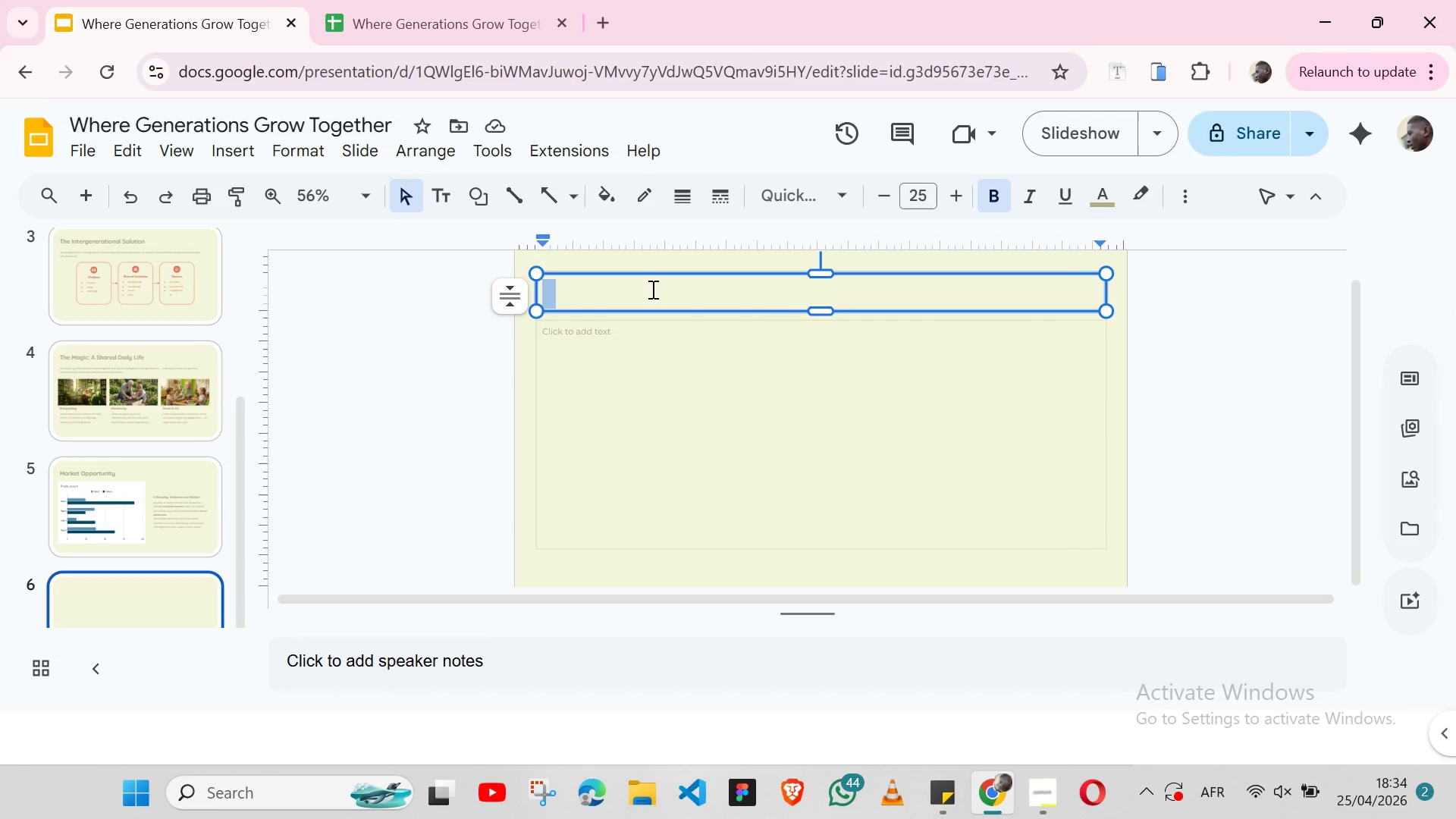 
key(Control+V)
 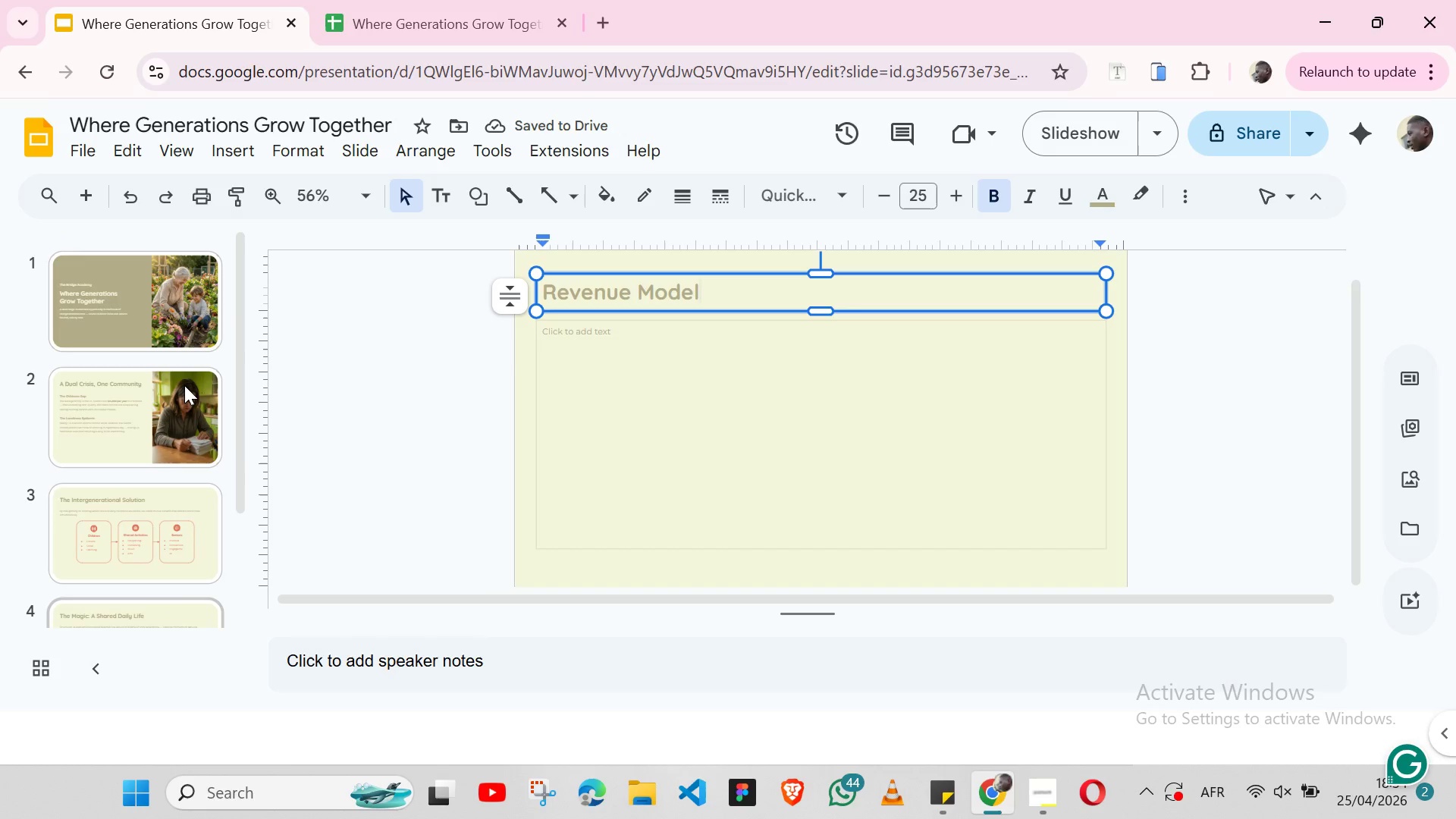 
wait(5.61)
 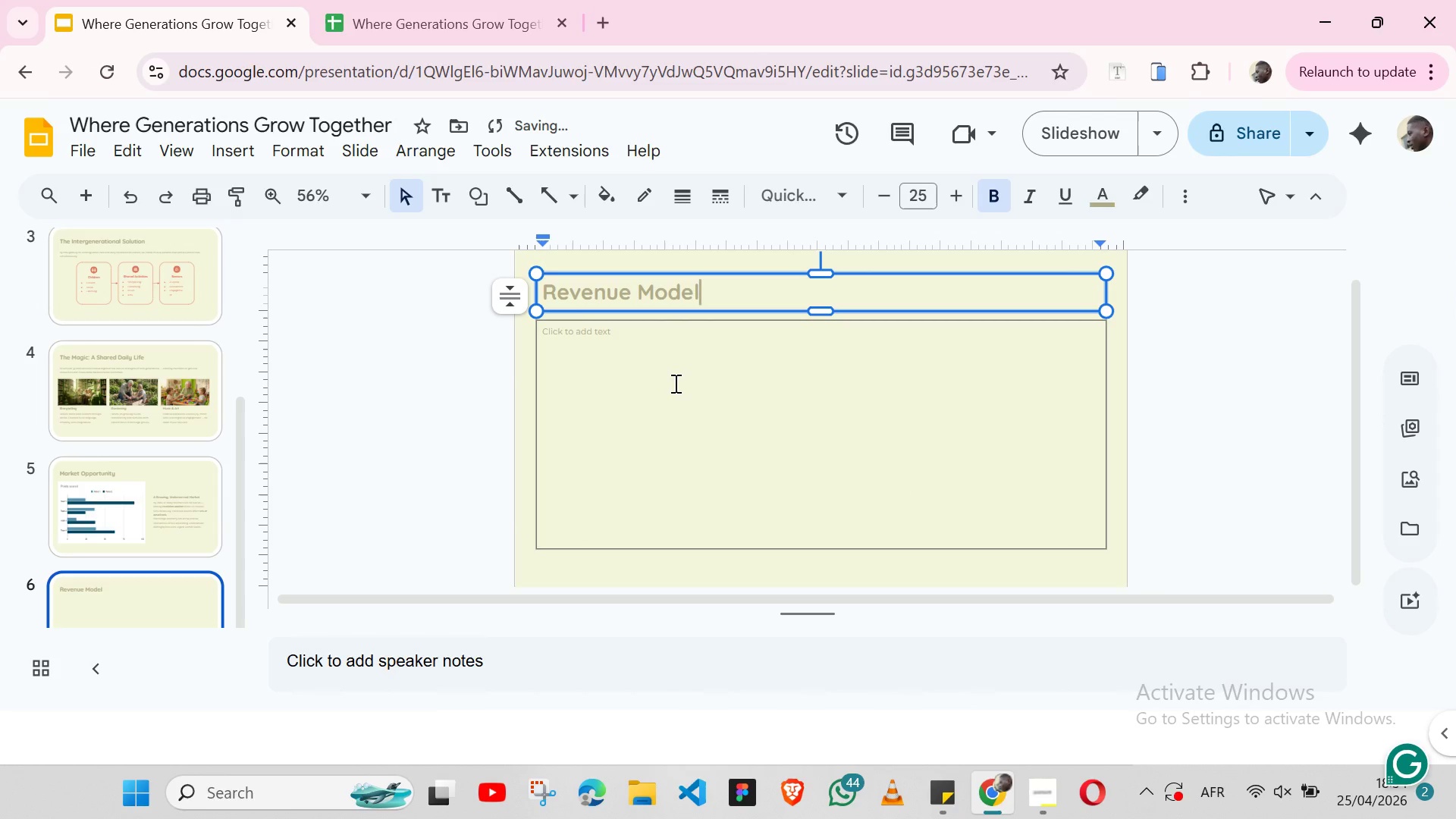 
left_click([130, 472])
 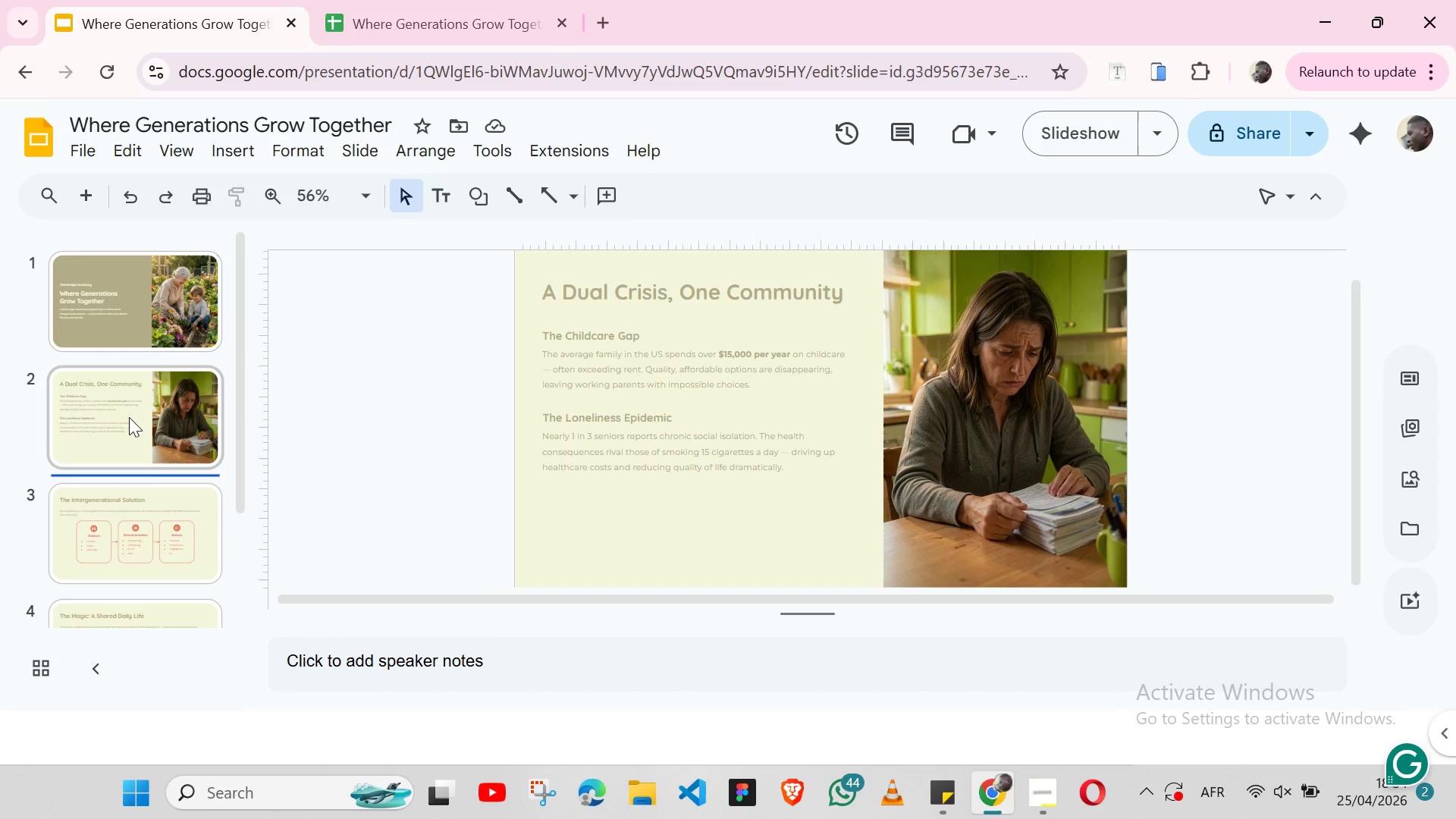 
left_click([129, 417])
 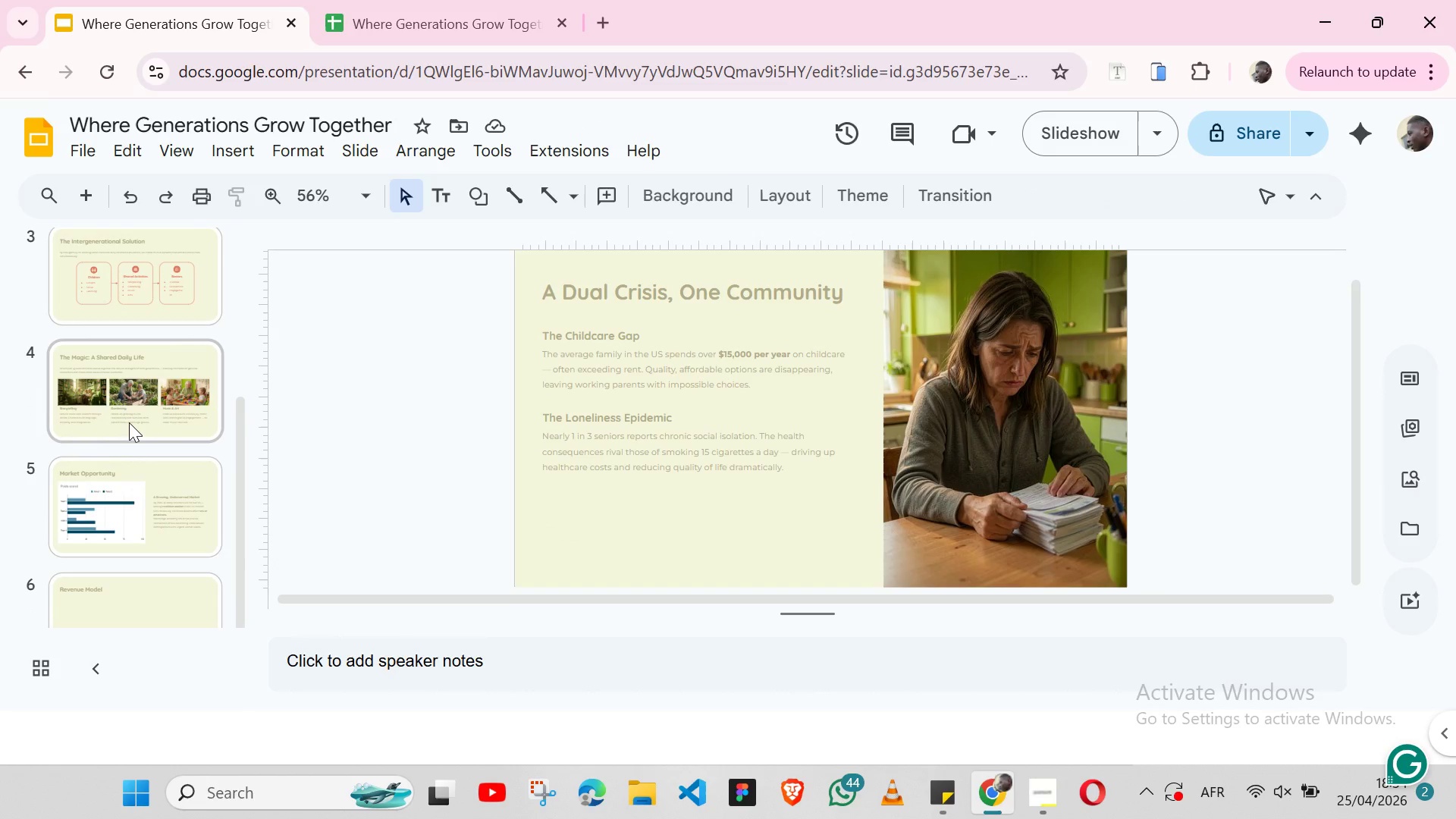 
left_click([129, 422])
 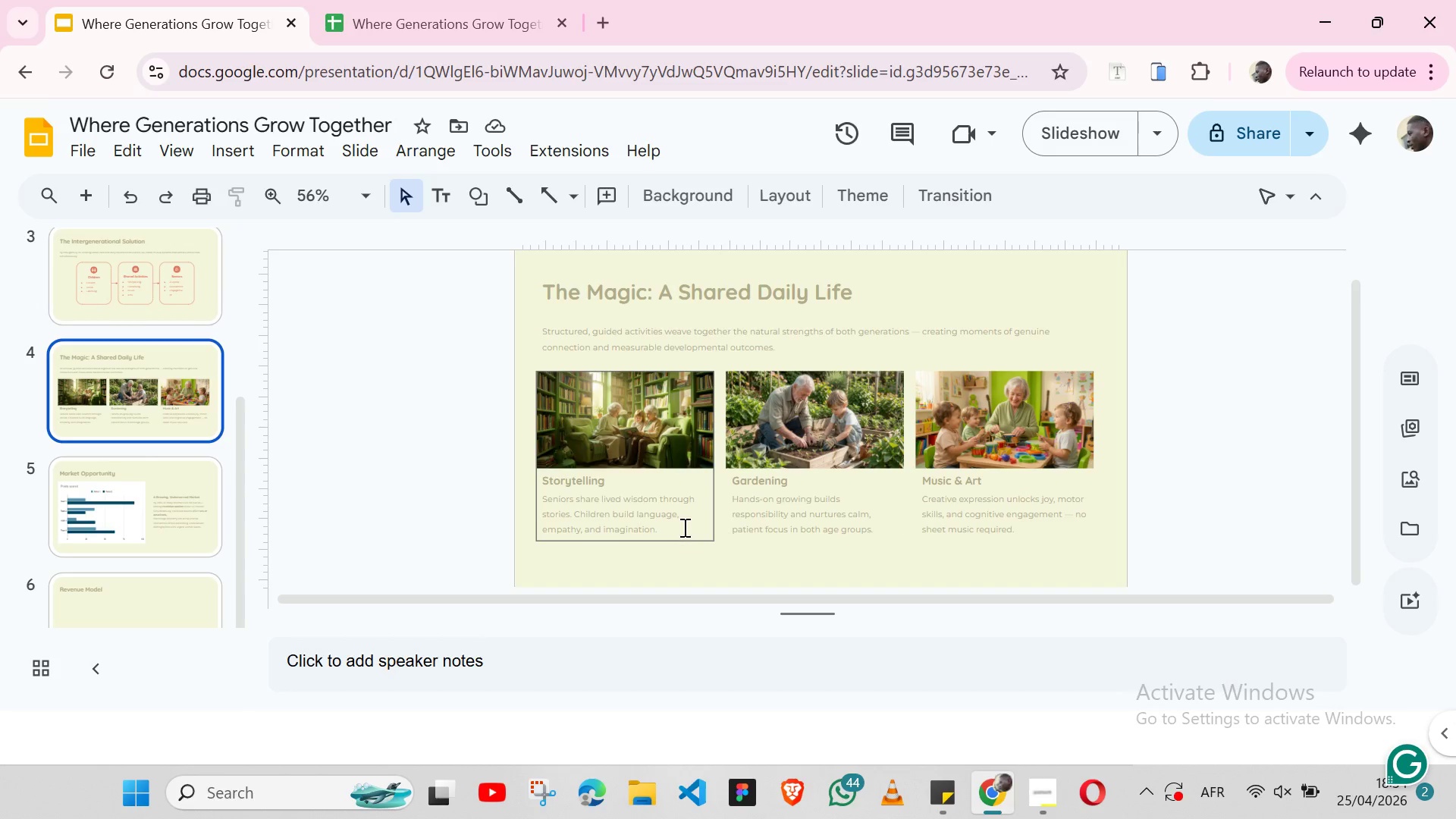 
left_click([683, 527])
 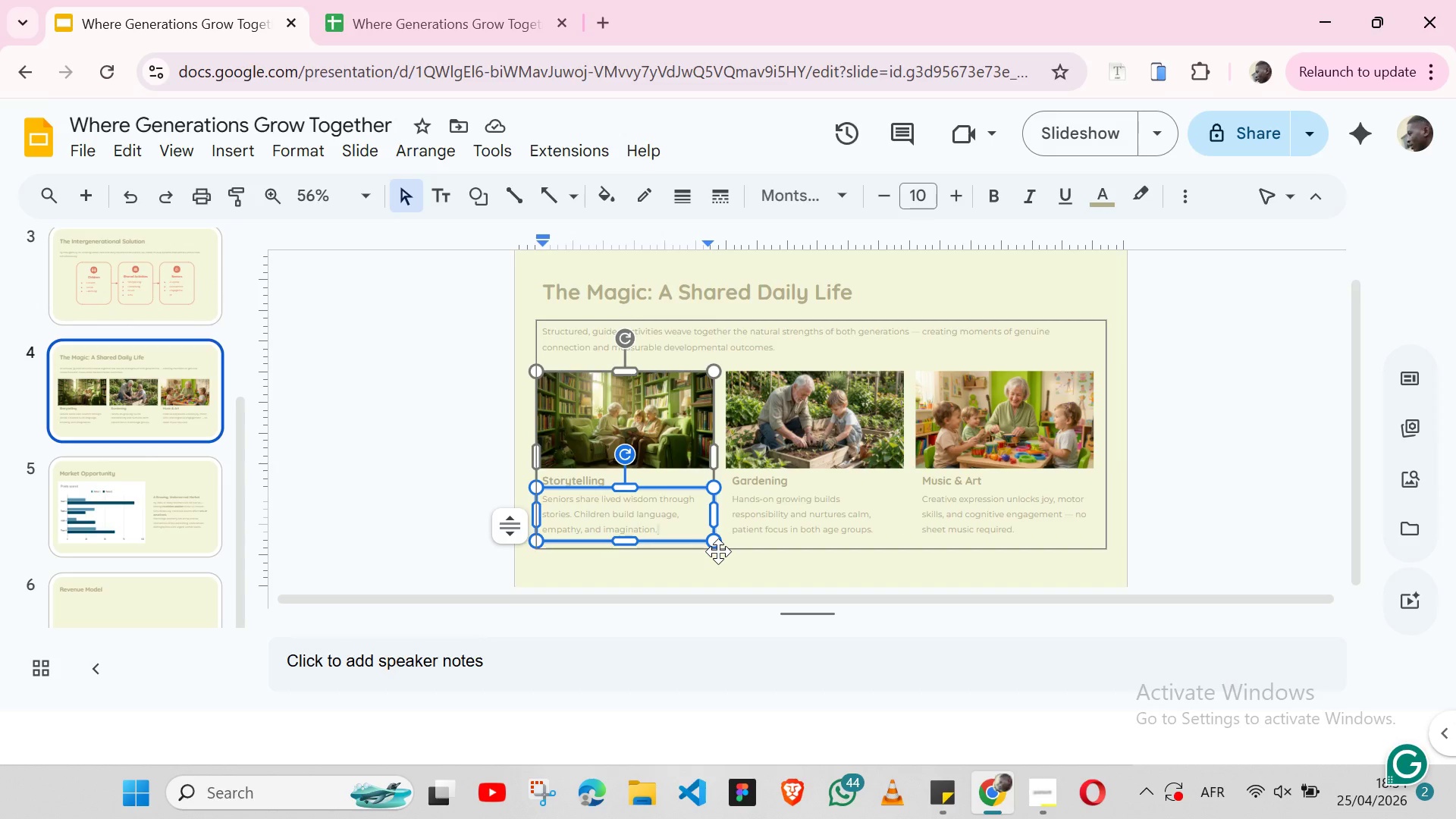 
left_click([718, 551])
 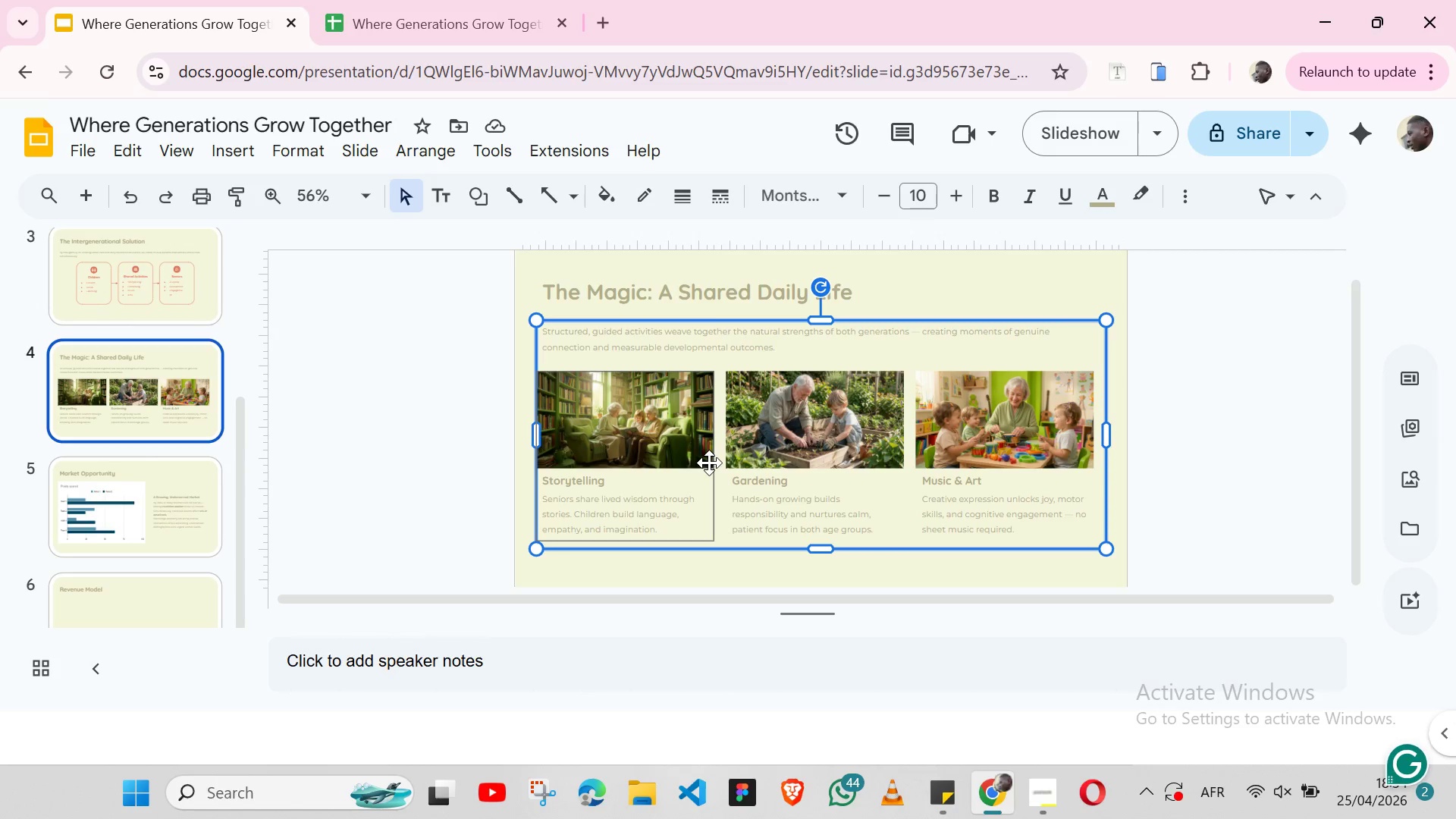 
left_click([709, 463])
 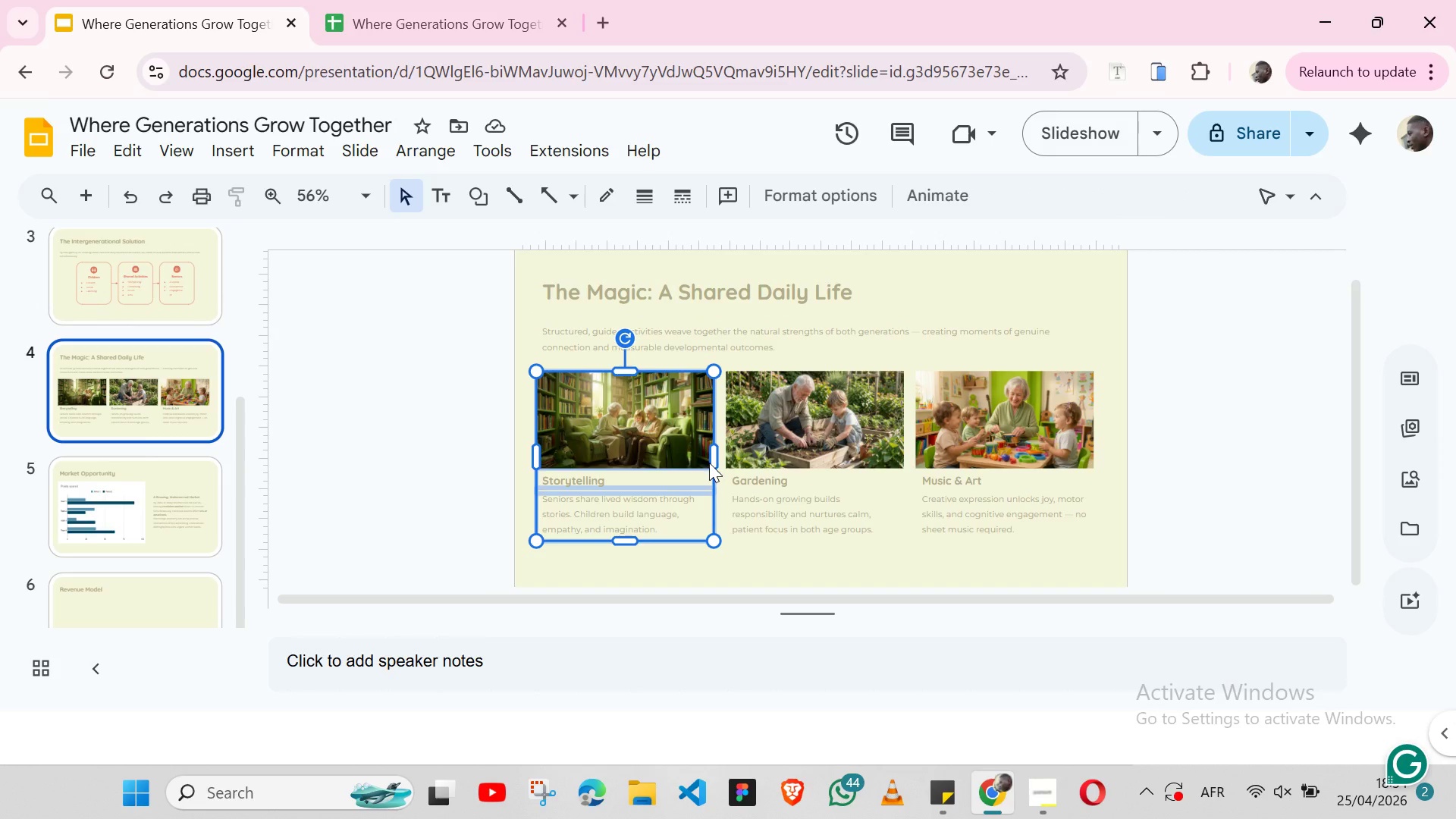 
hold_key(key=ShiftLeft, duration=1.53)
left_click([805, 440])
 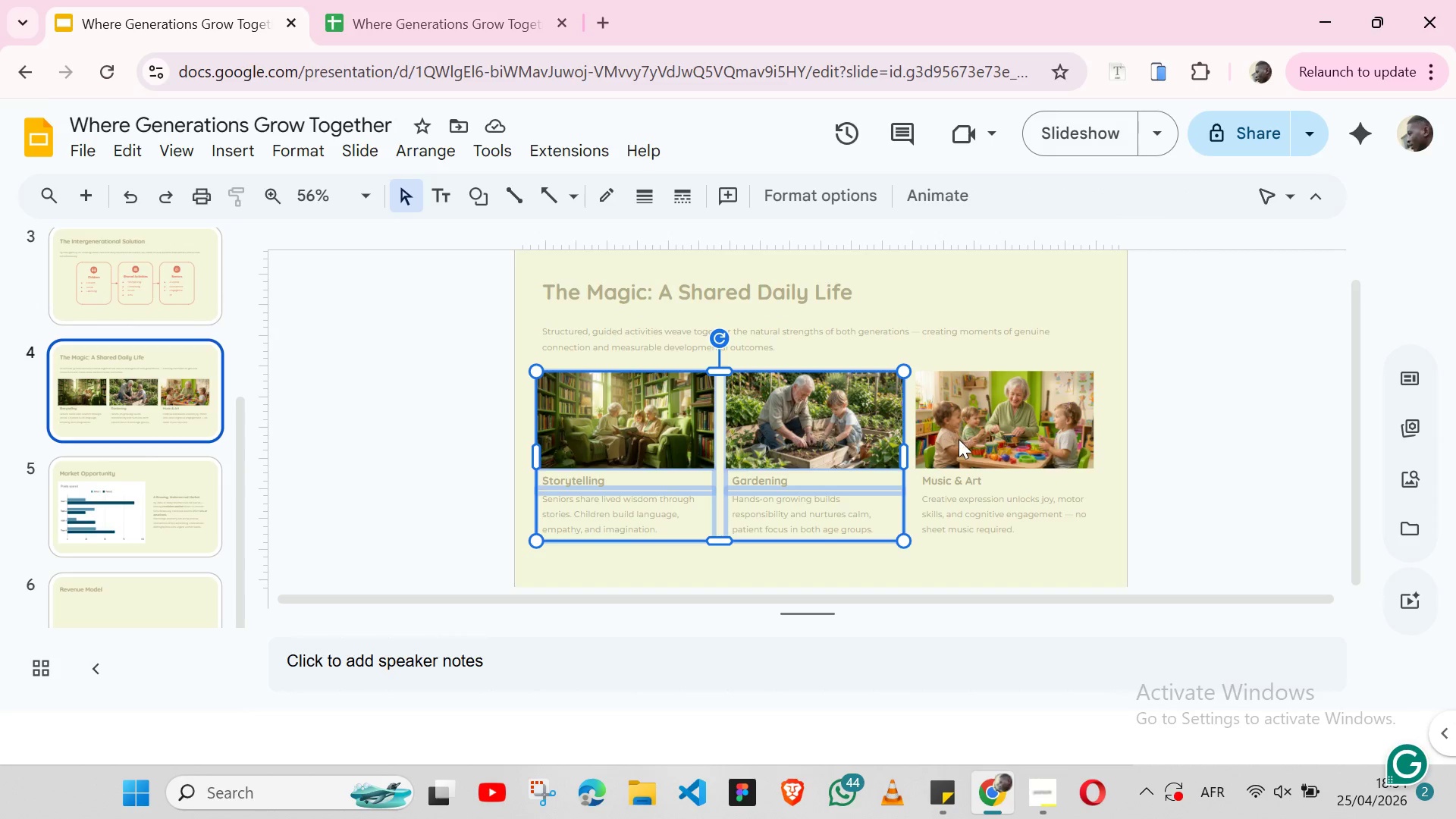 
hold_key(key=ShiftLeft, duration=0.69)
left_click([959, 439])
 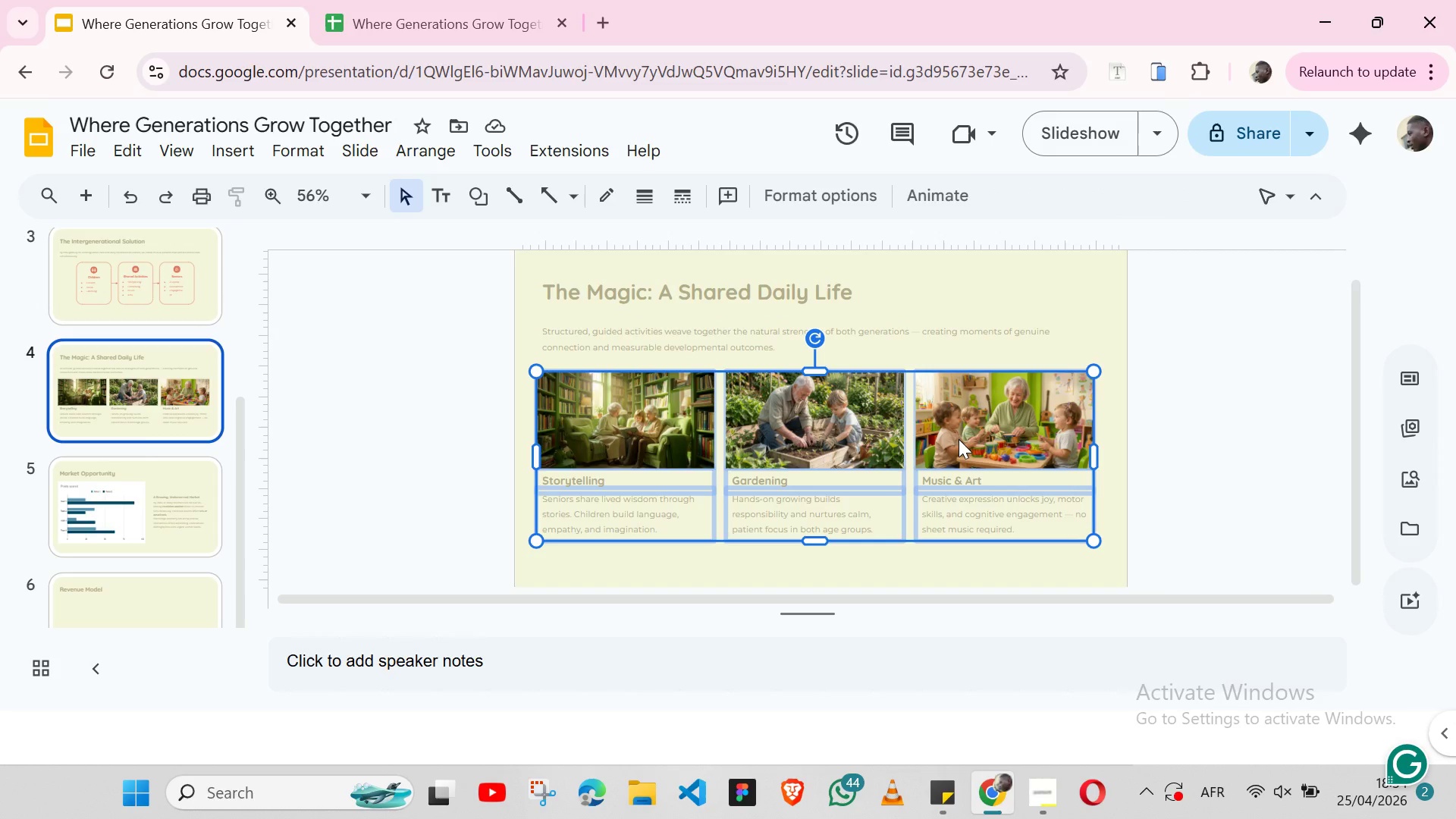 
key(Control+ControlLeft)
 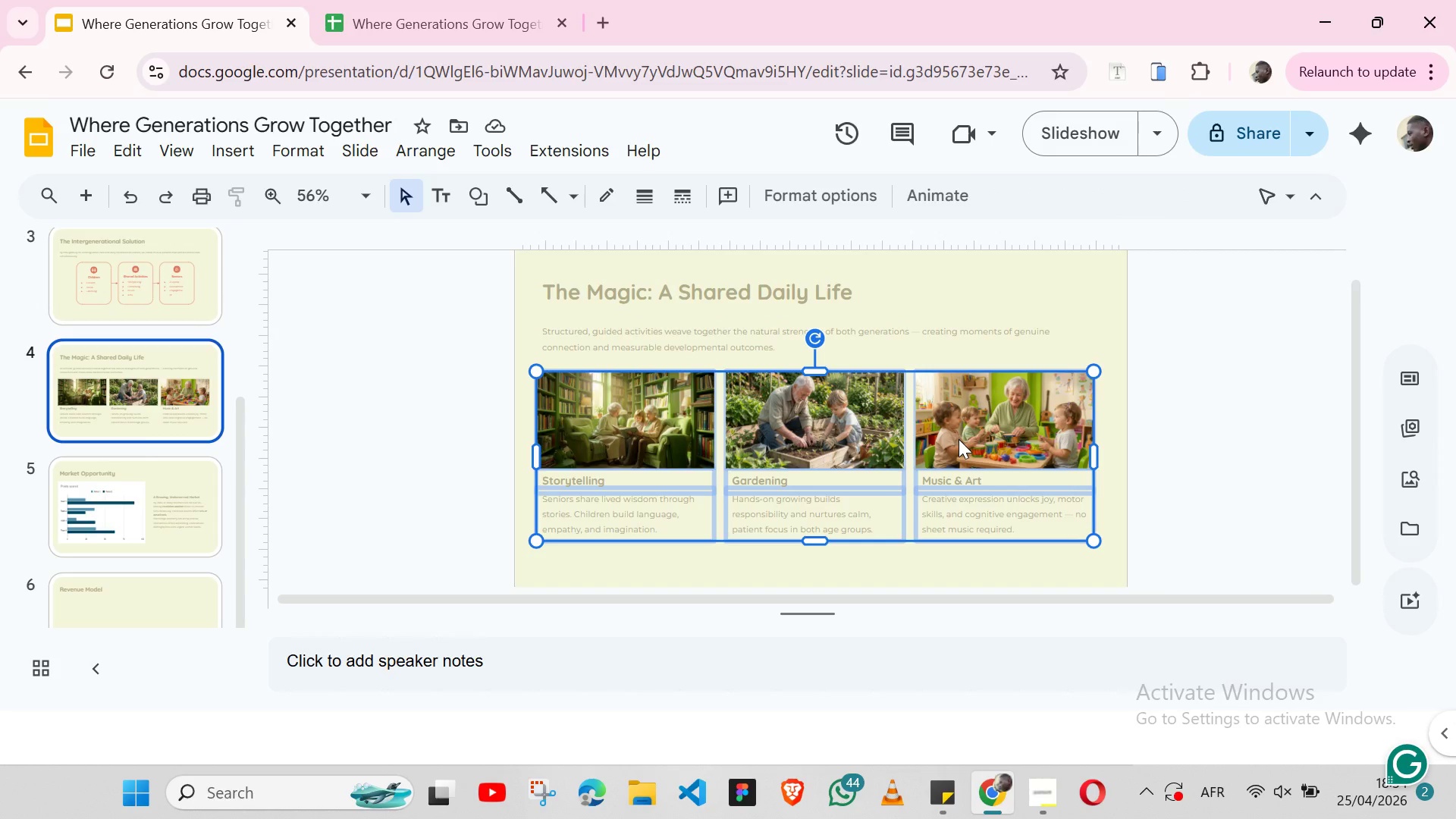 
key(Control+C)
 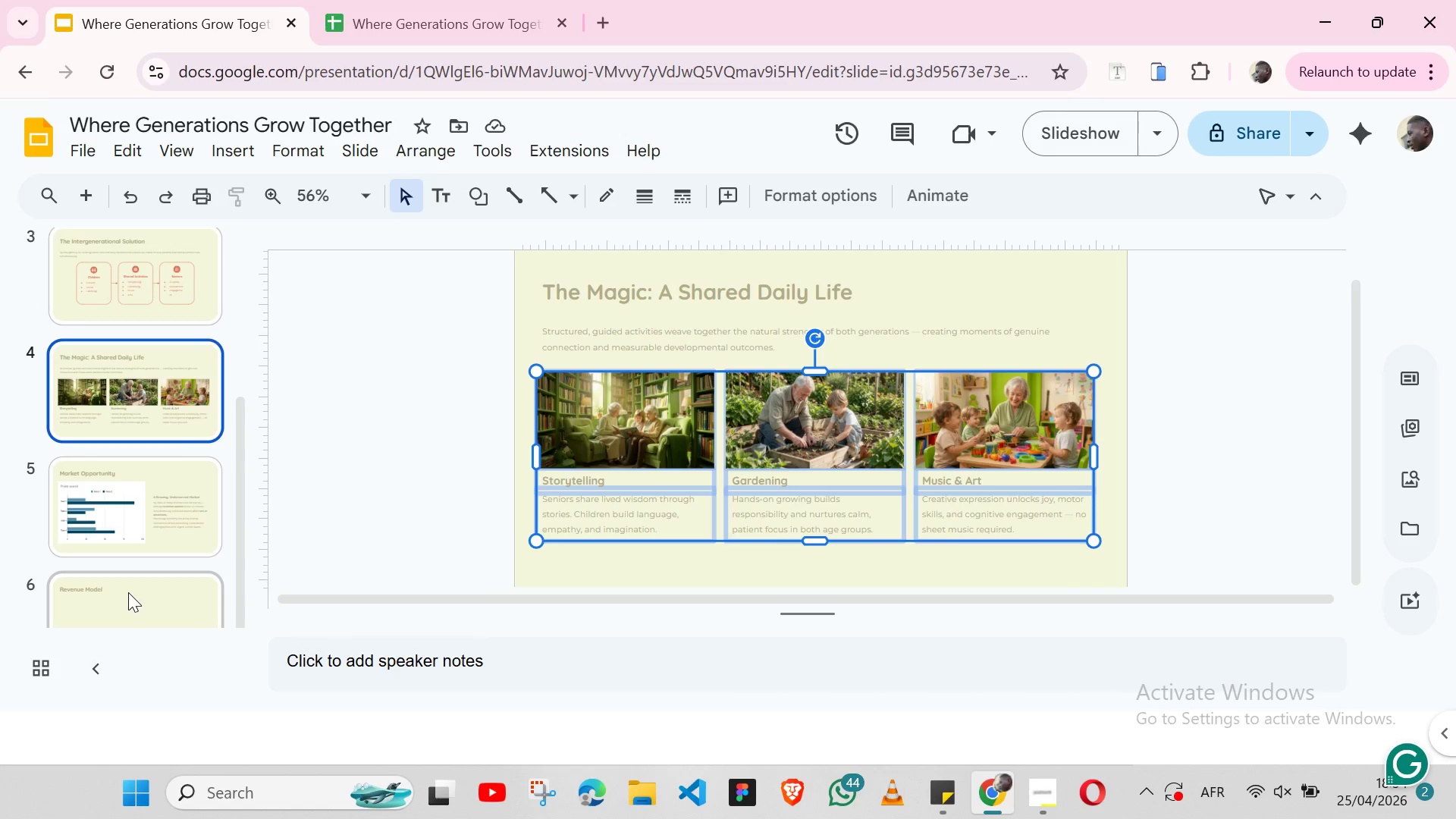 
left_click([128, 592])
 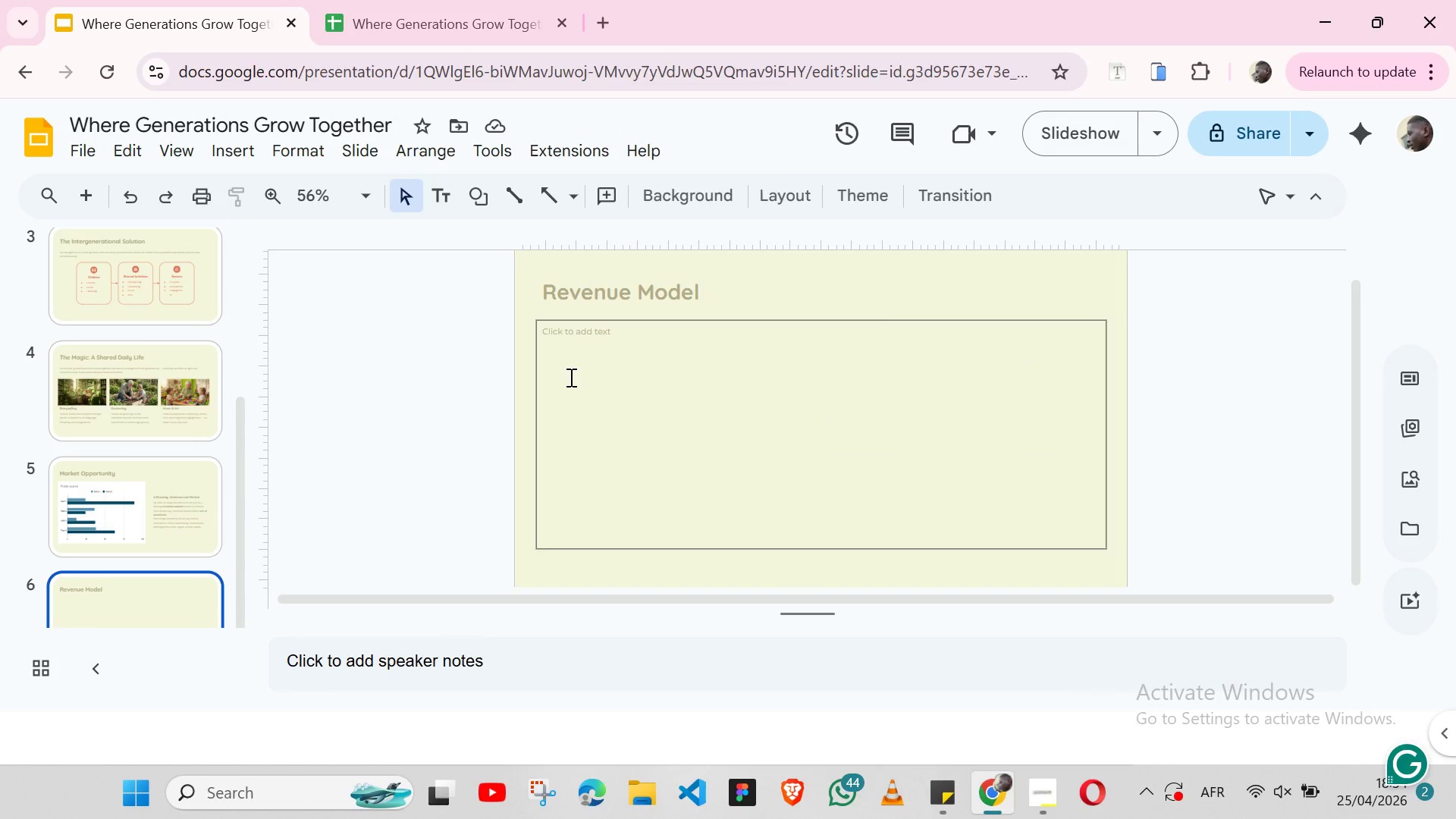 
left_click([570, 377])
 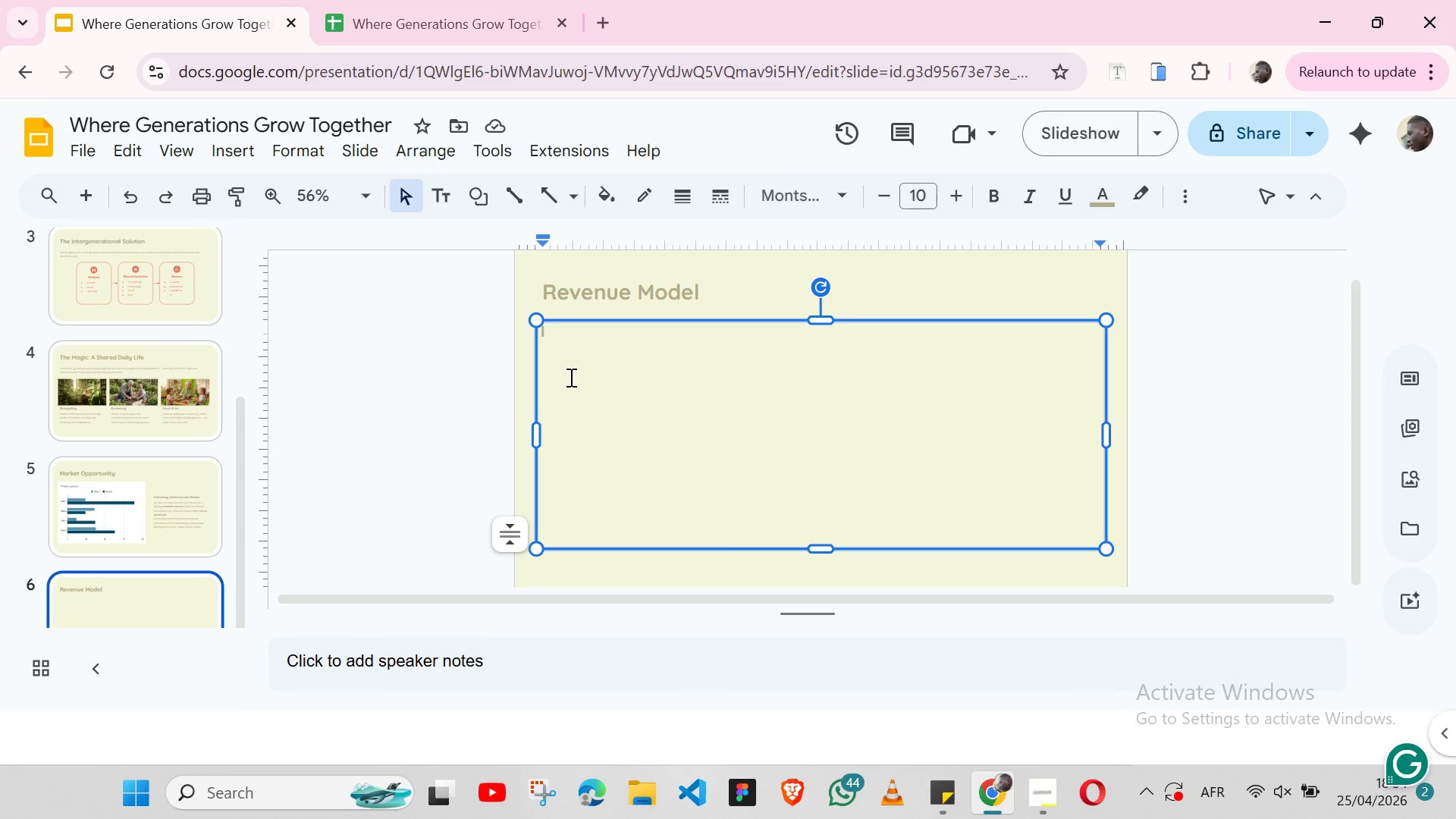 
key(Control+ControlLeft)
 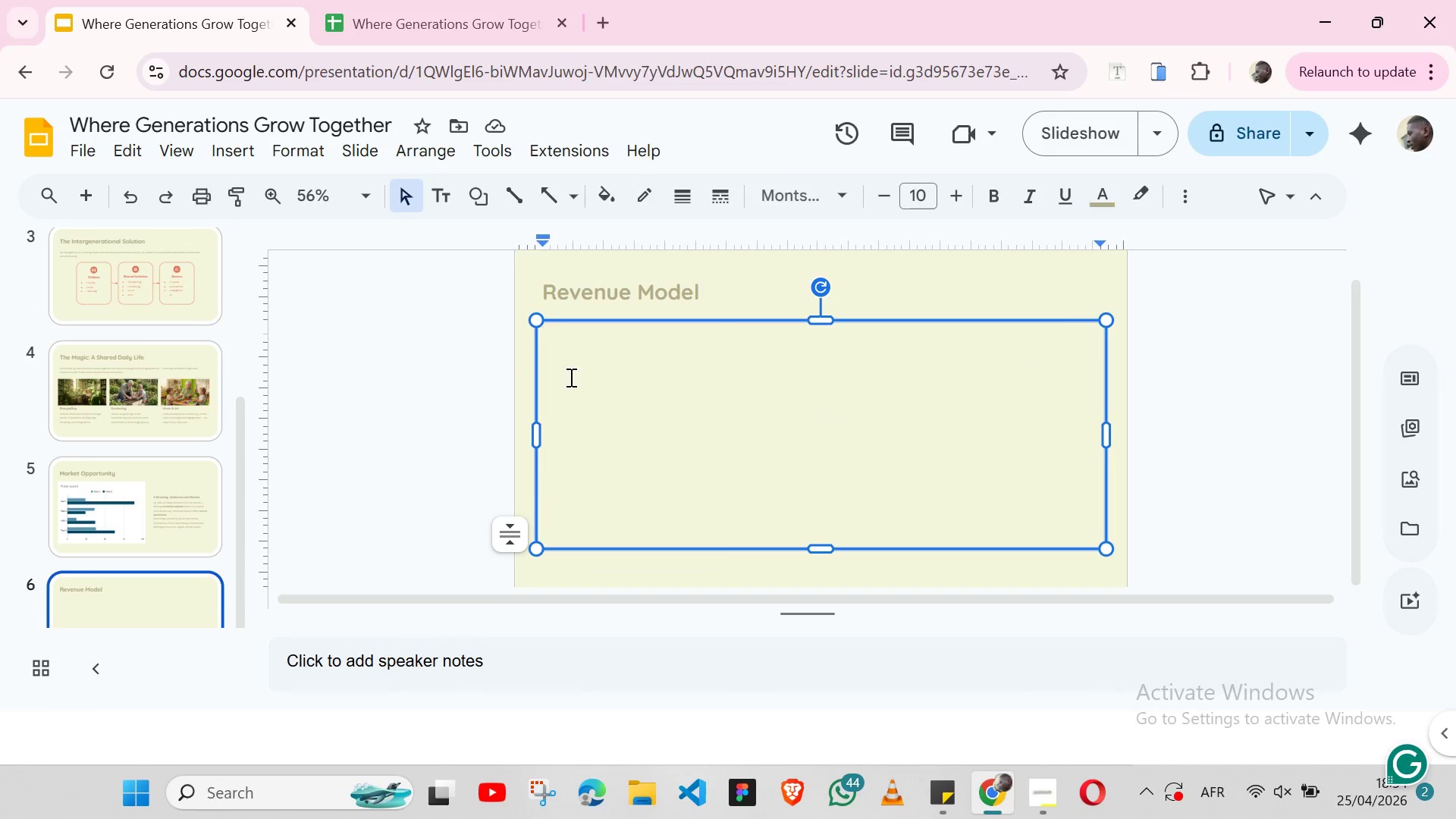 
key(Control+V)
 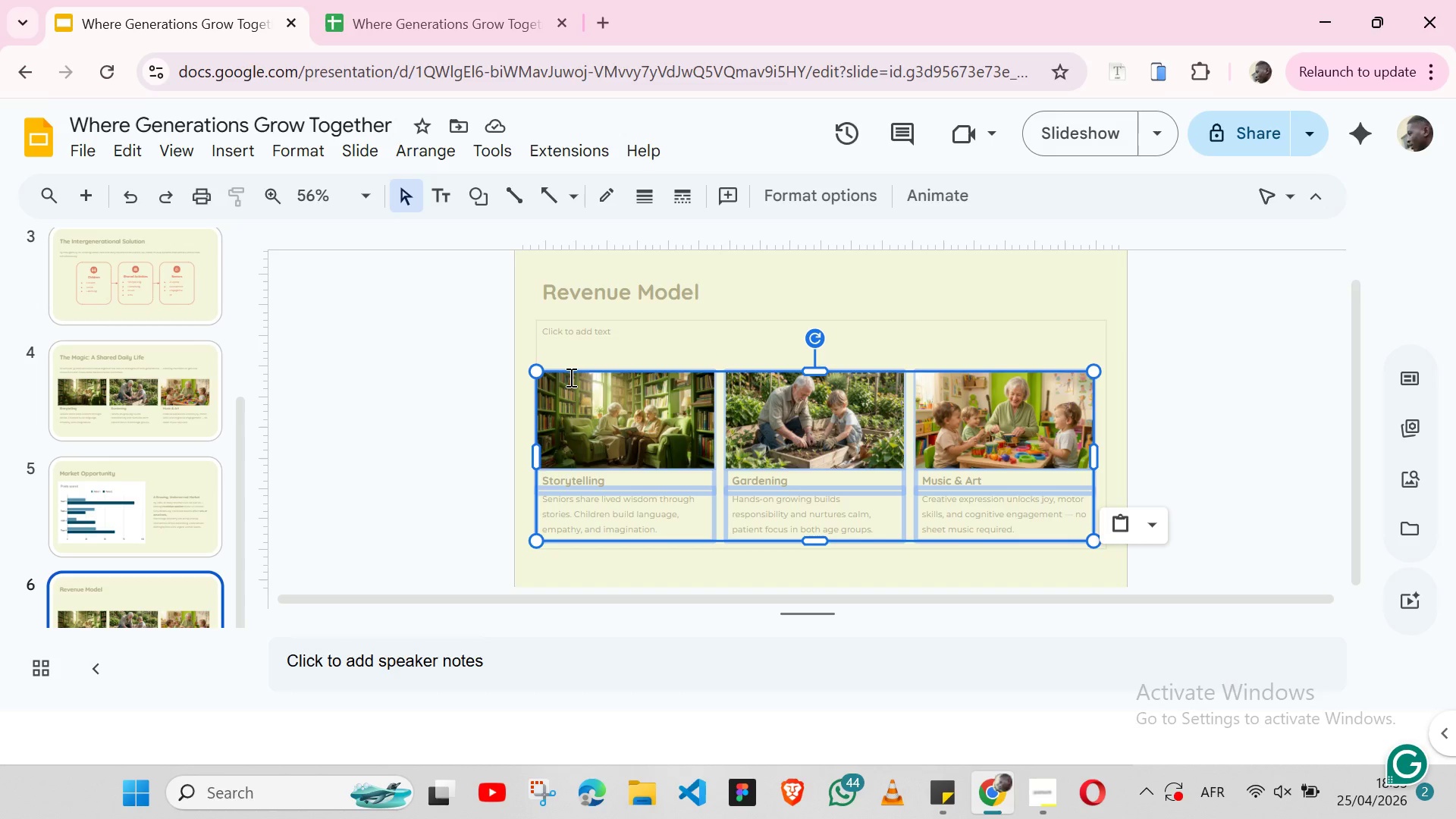 
wait(11.27)
 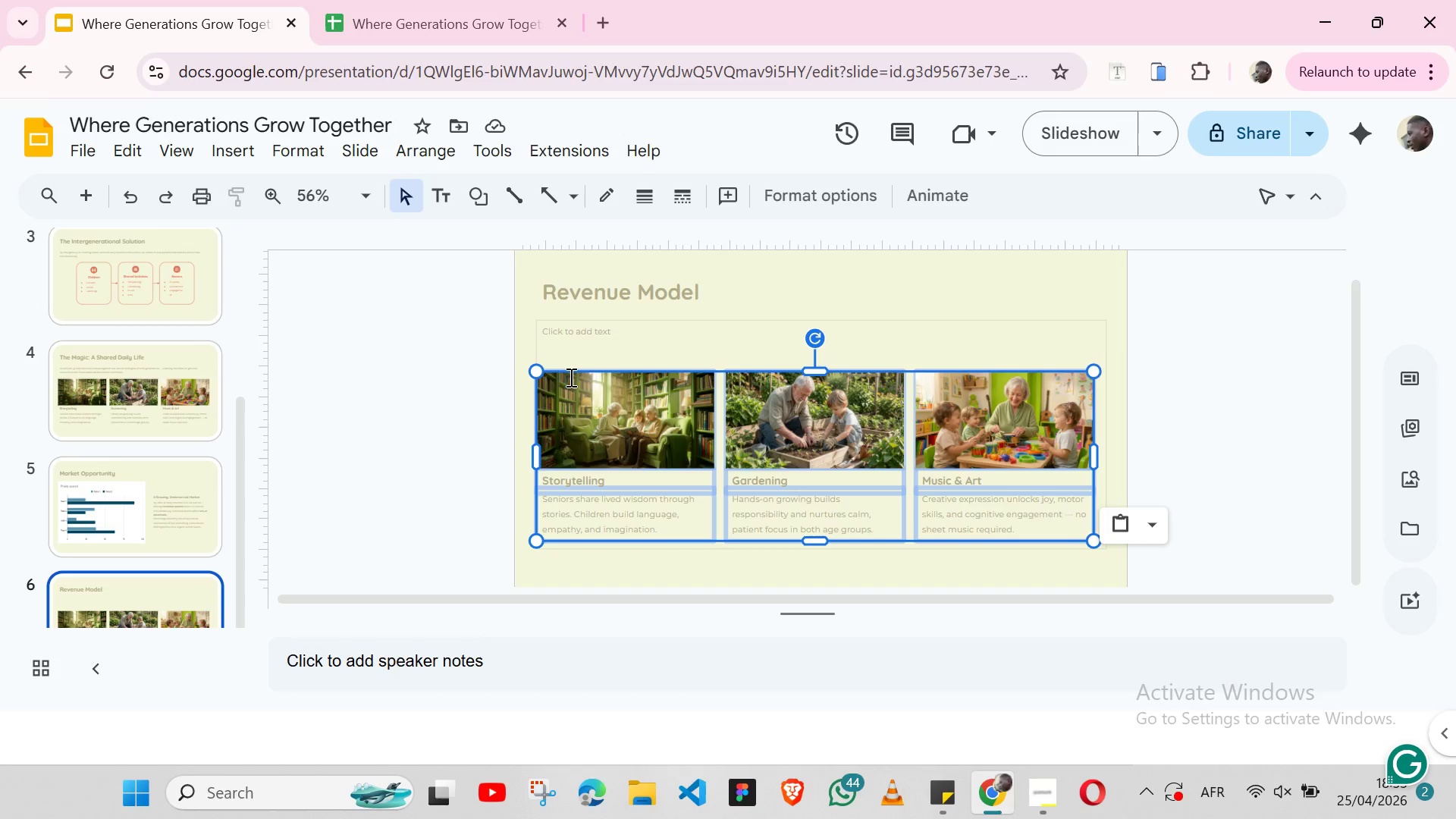 
left_click([424, 399])
 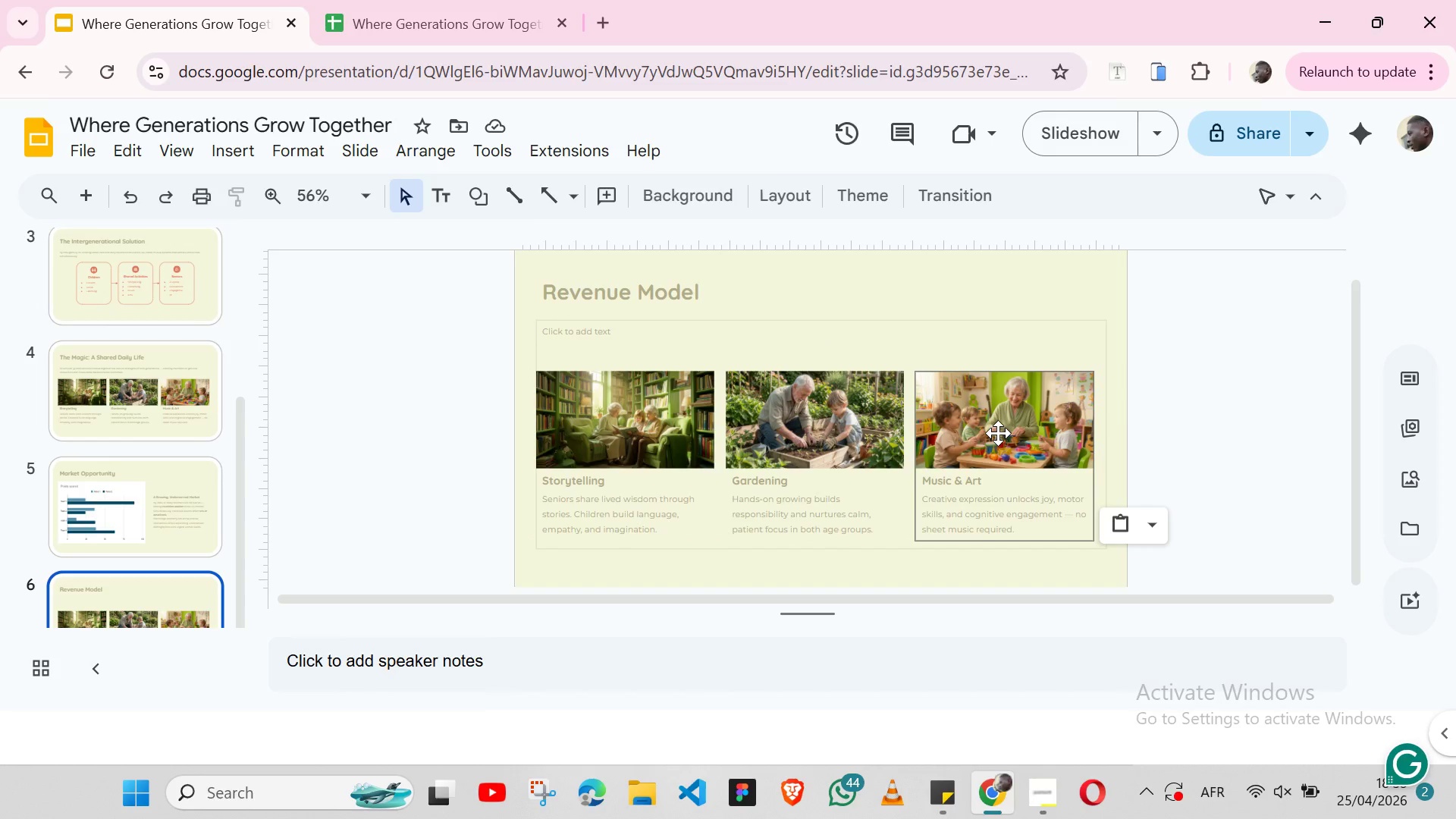 
left_click([998, 433])
 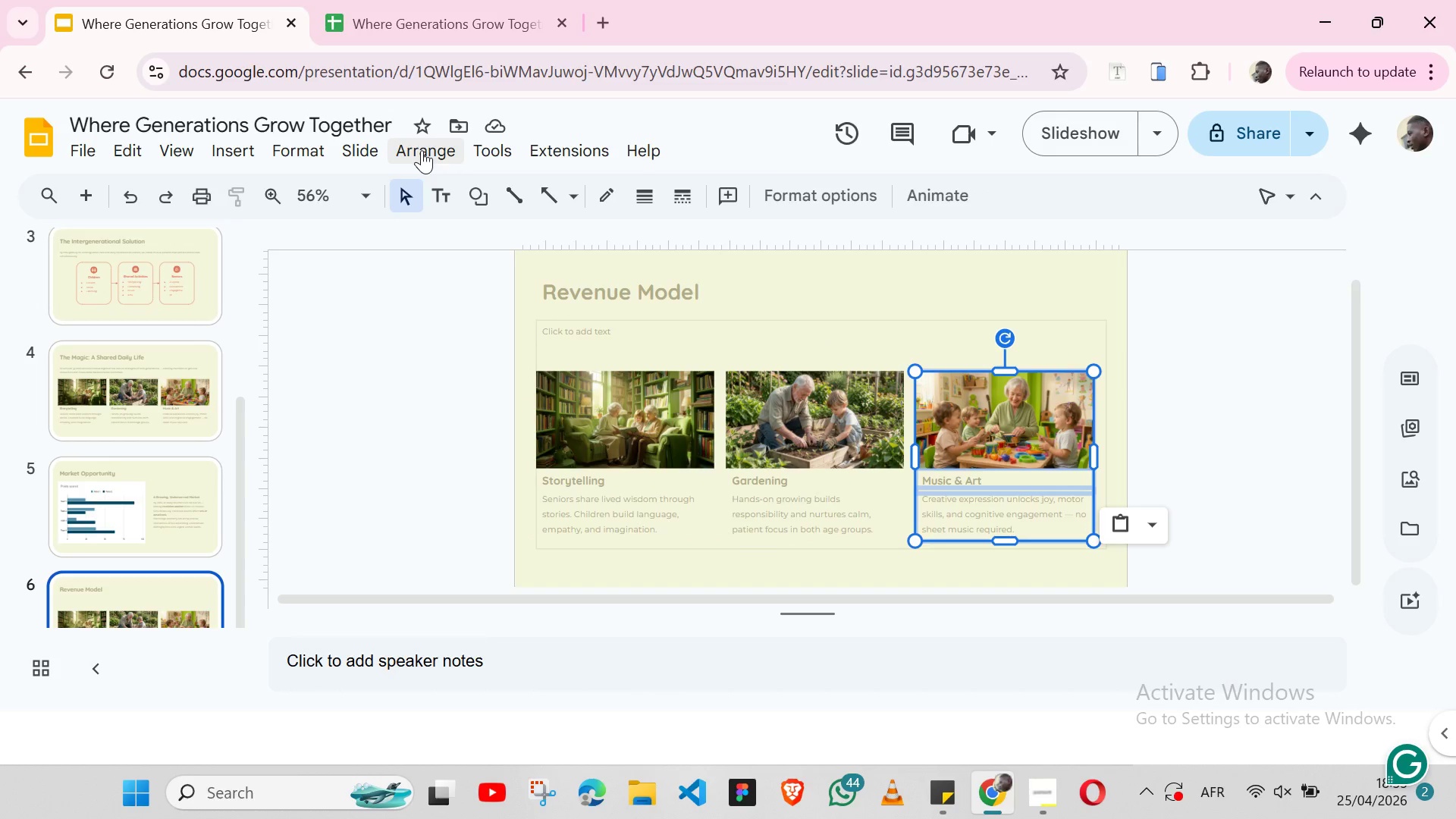 
left_click([422, 150])
 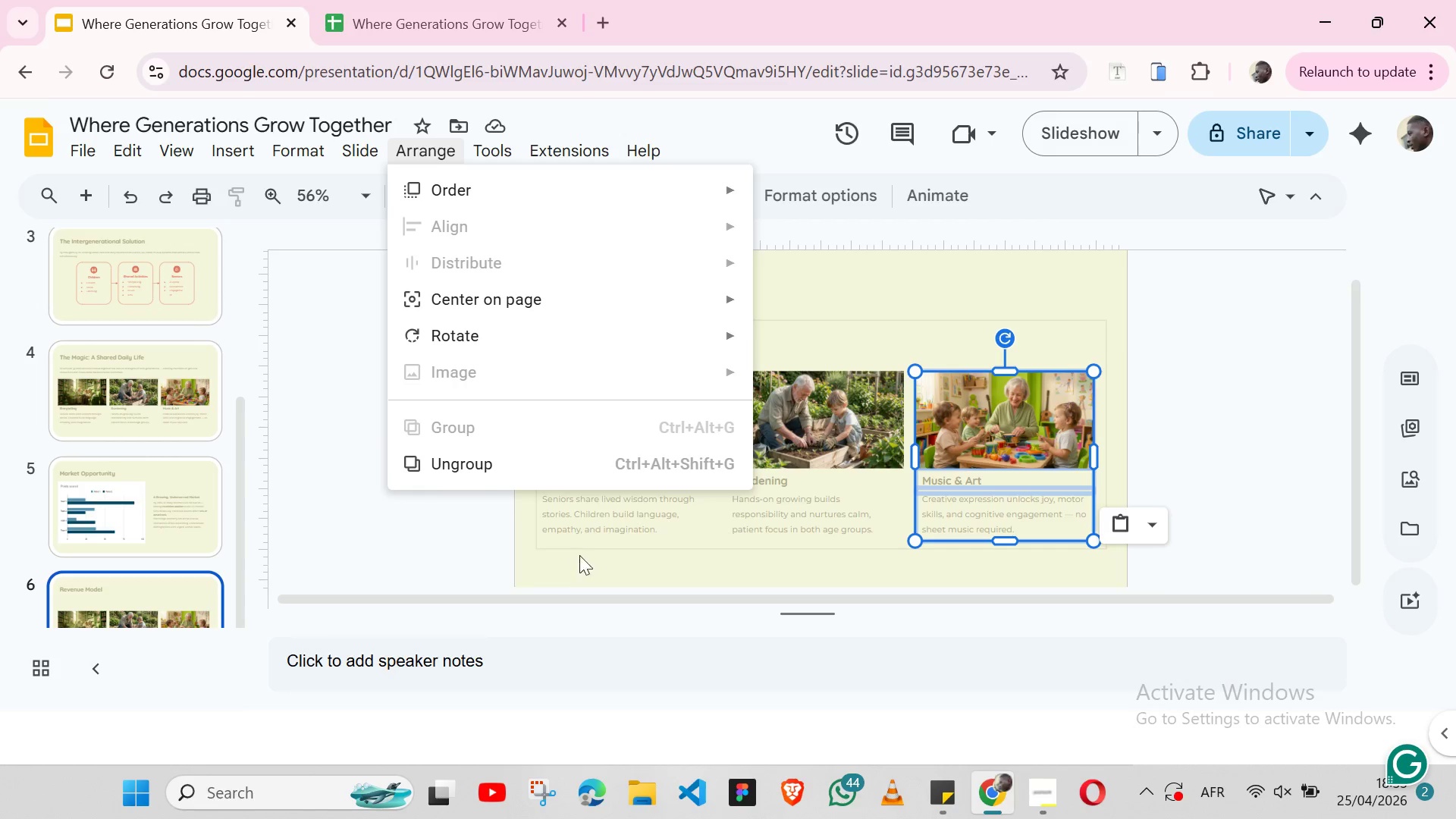 
hold_key(key=ShiftLeft, duration=1.53)
left_click([584, 547])
 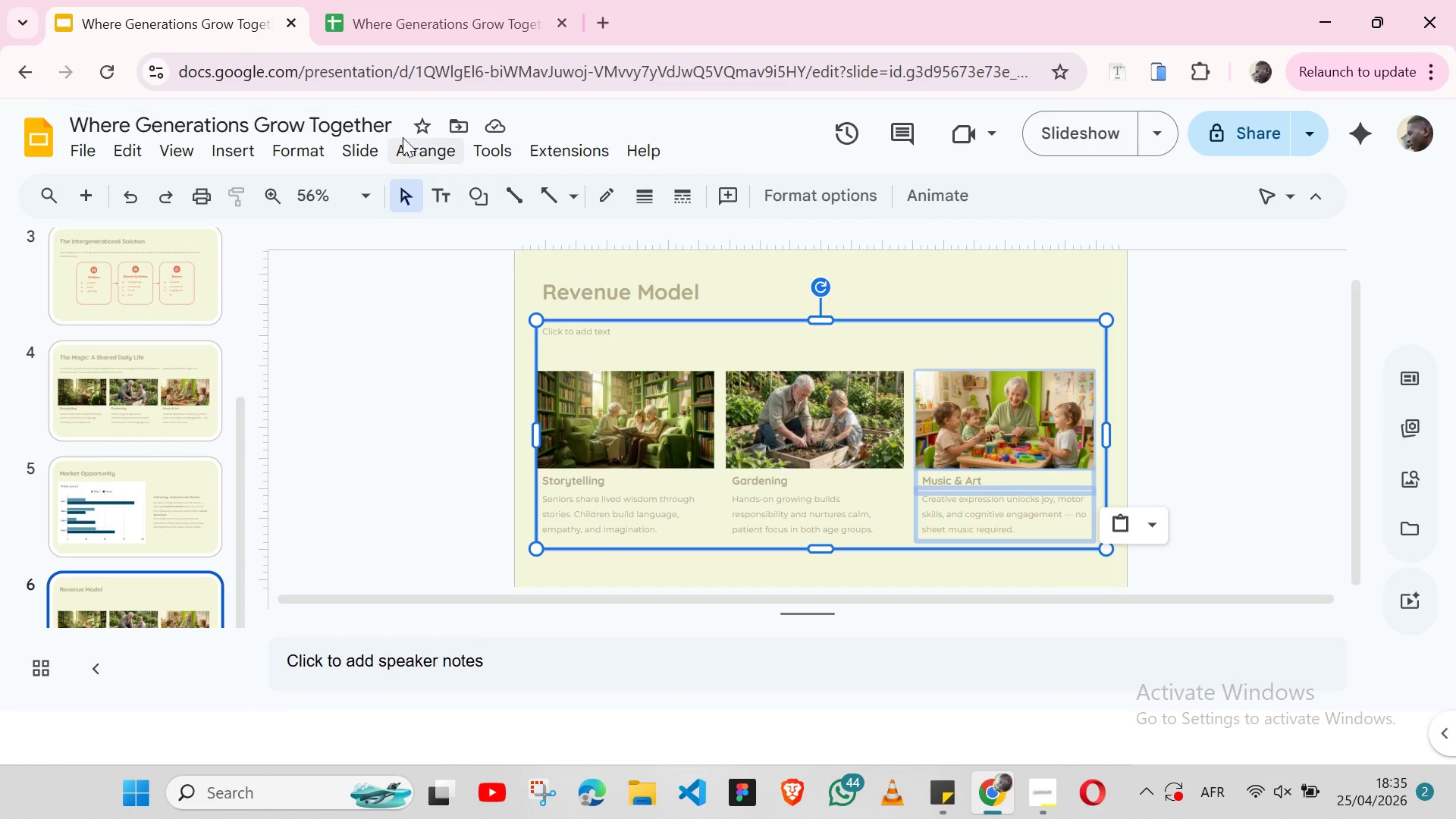 
key(Shift+ShiftLeft)
 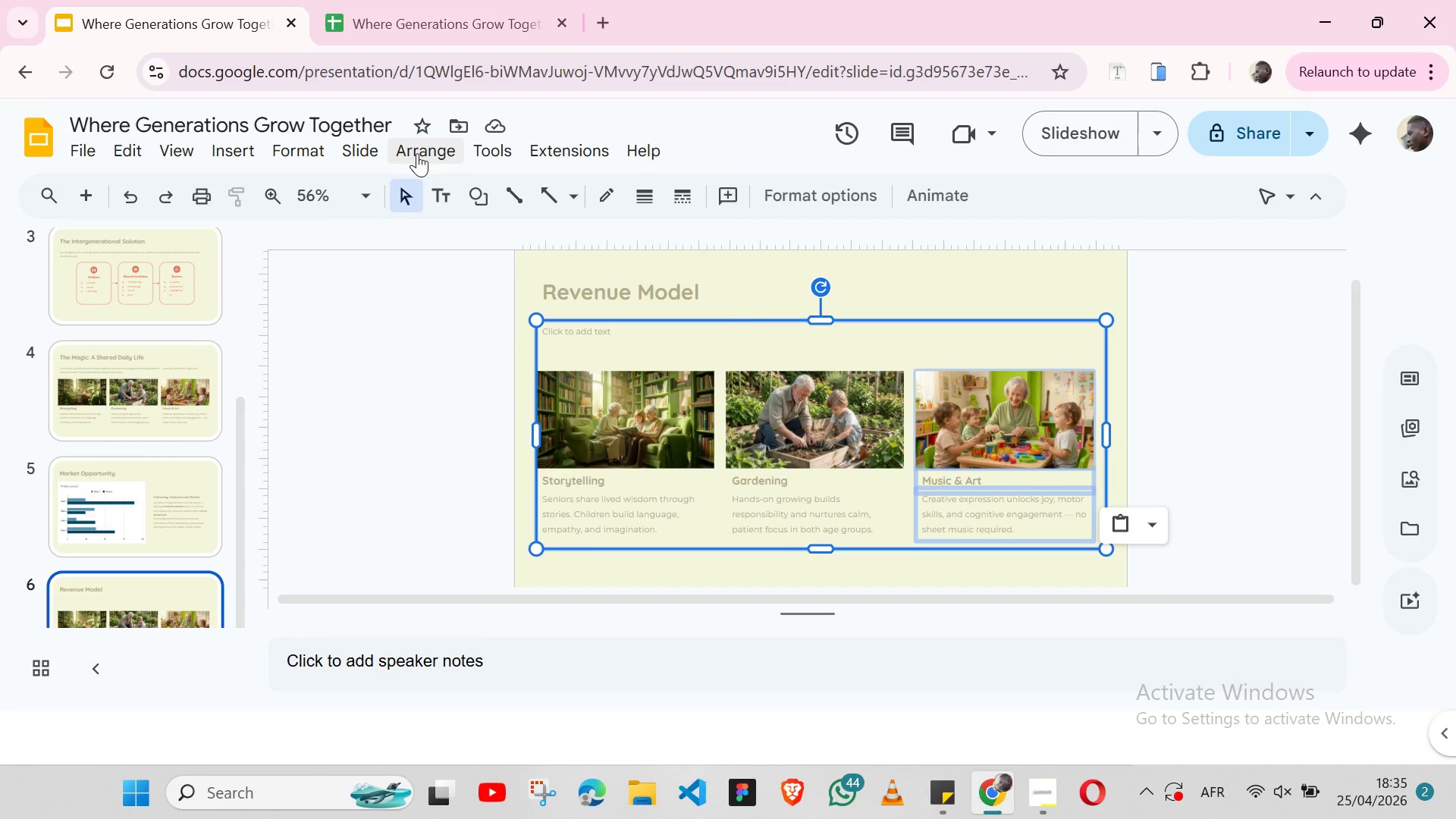 
key(Shift+ShiftLeft)
 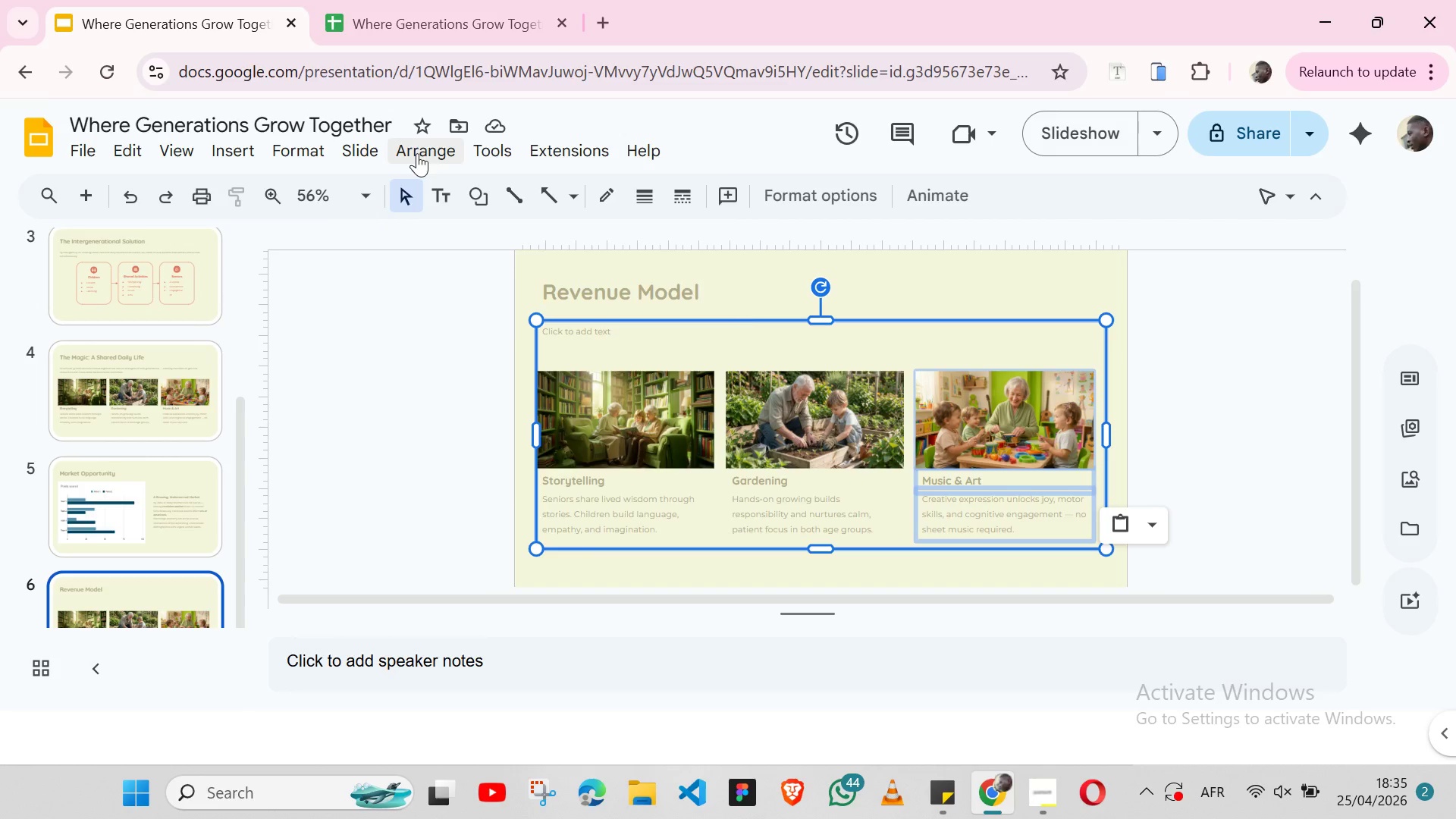 
key(Shift+ShiftLeft)
 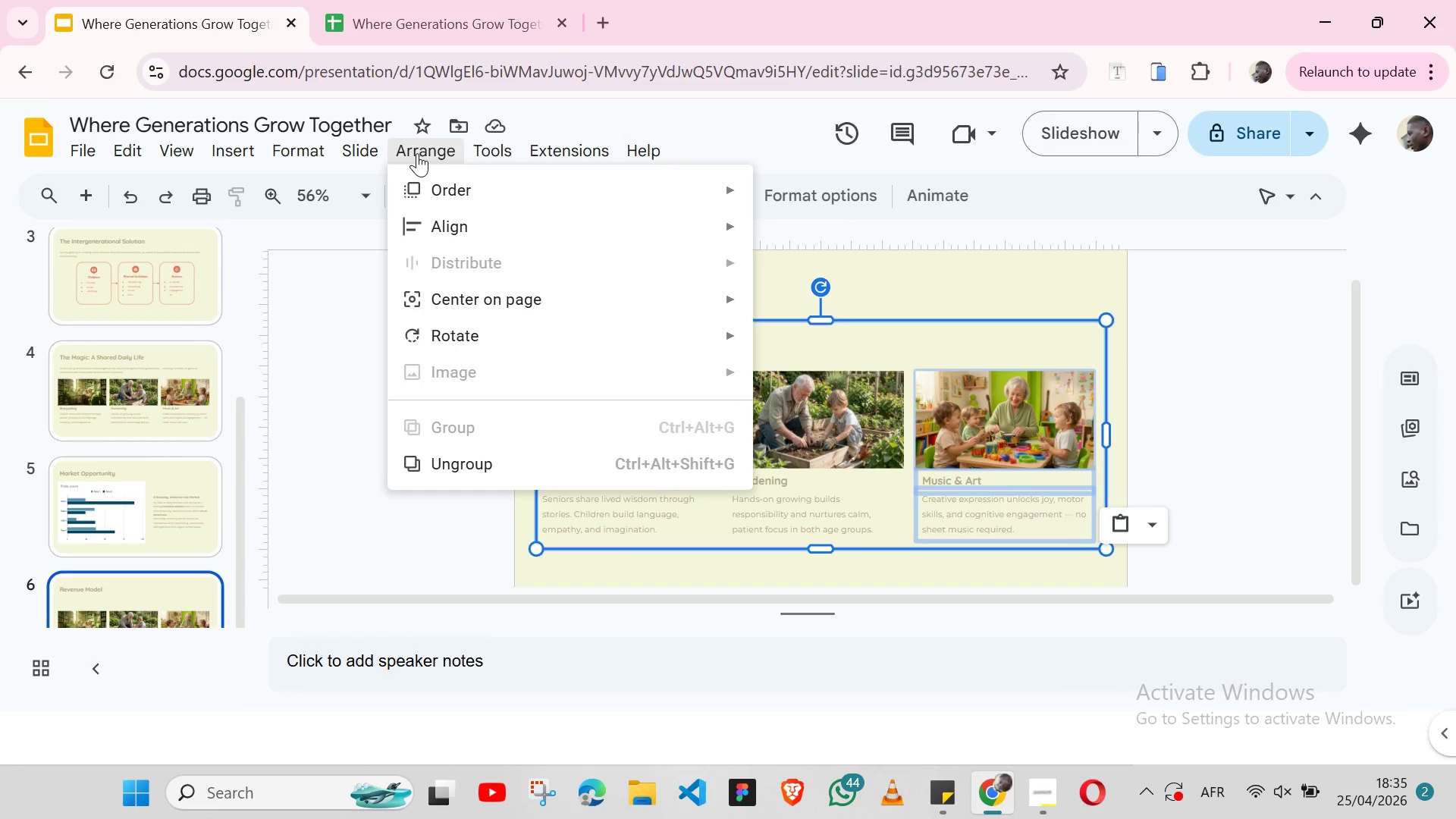 
left_click([417, 153])
 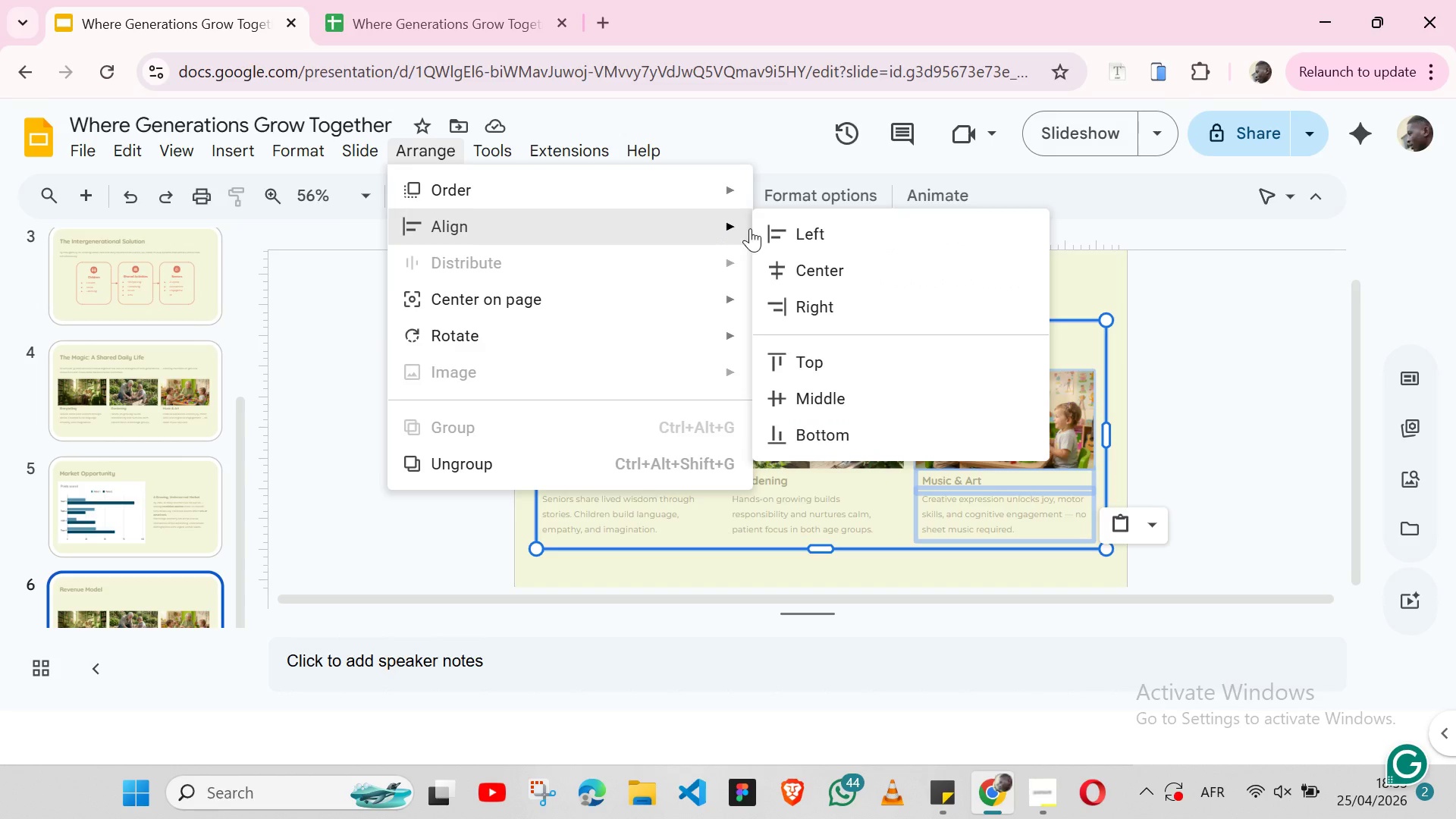 
left_click([839, 320])
 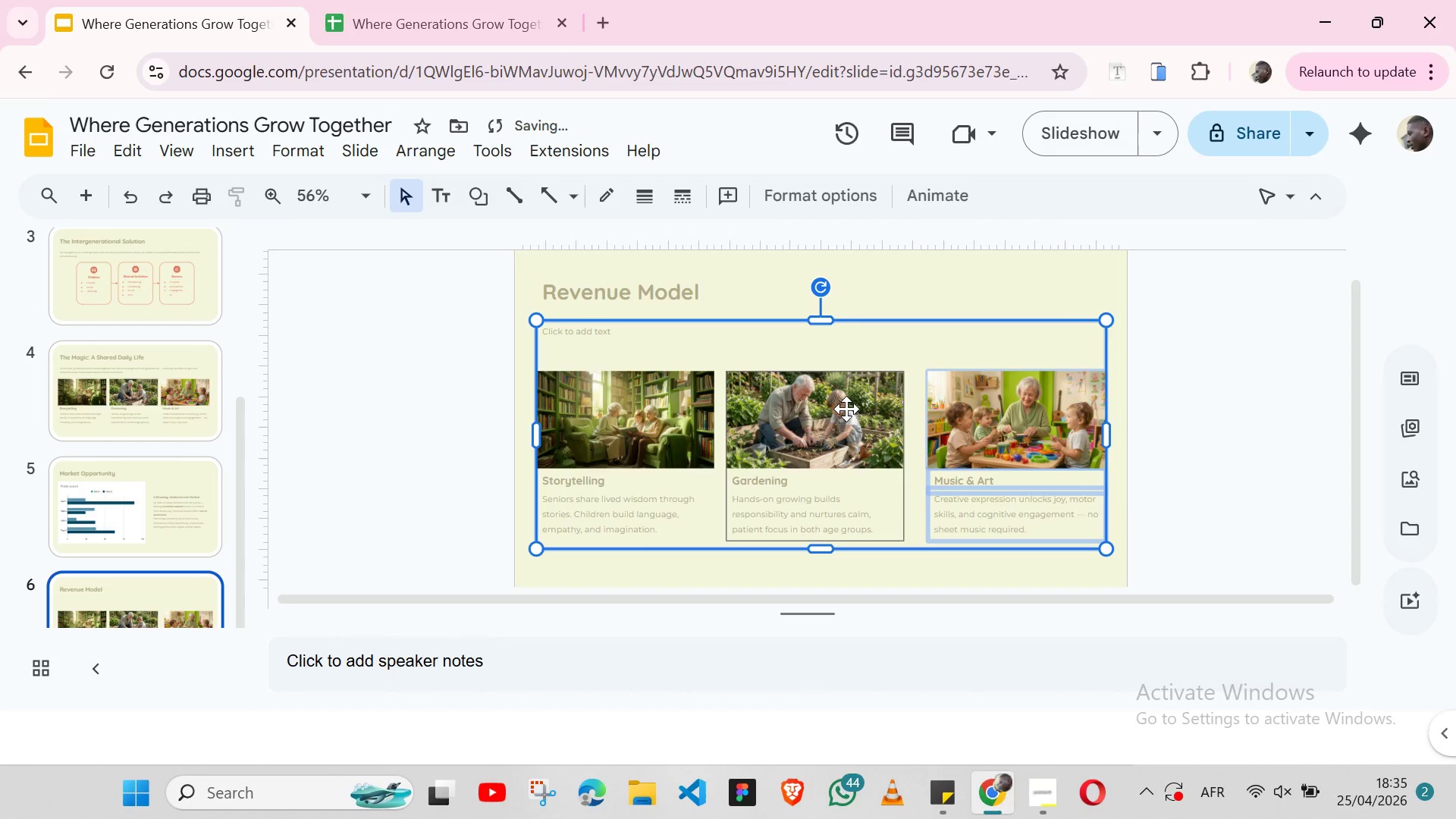 
left_click([846, 409])
 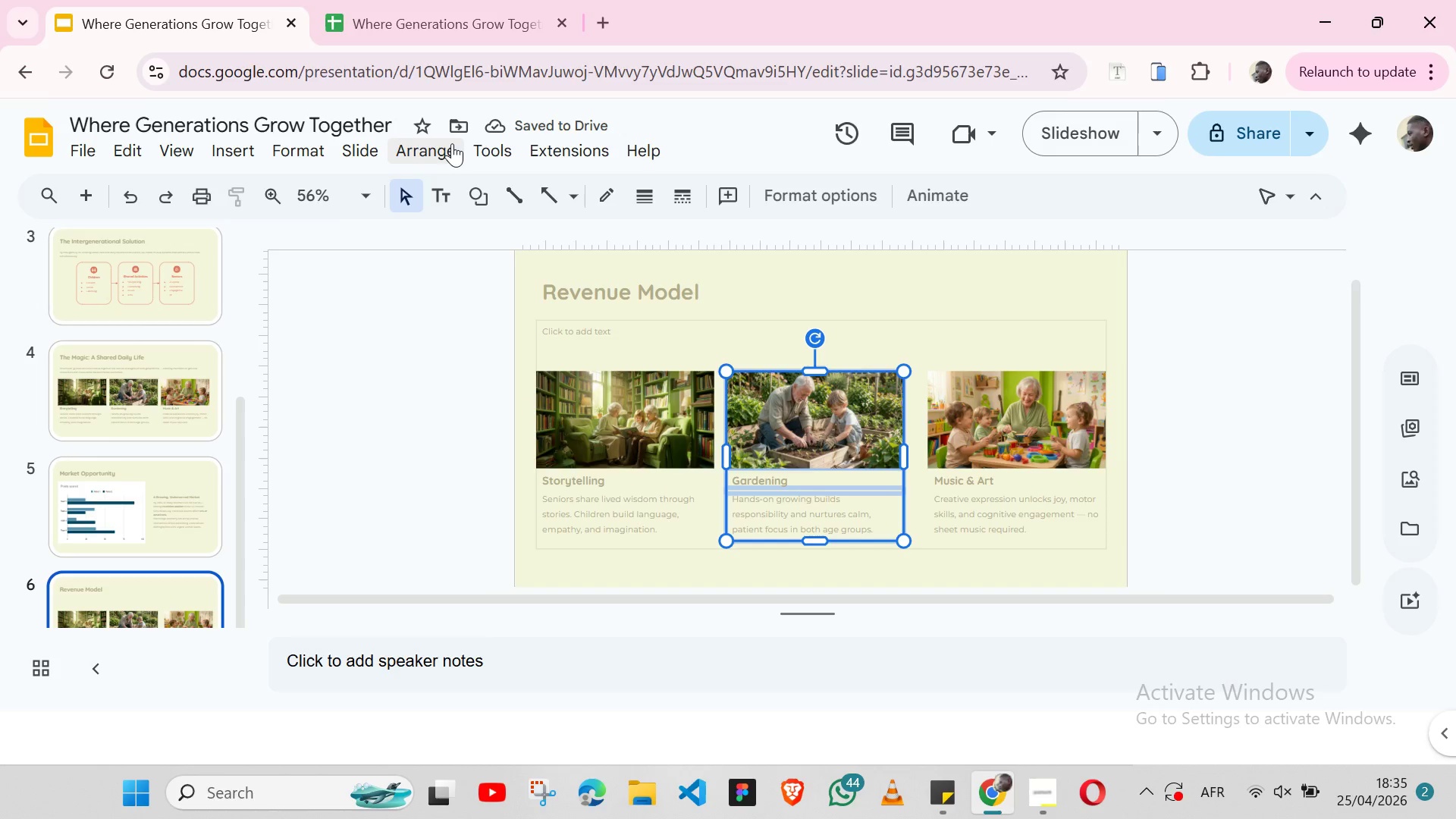 
left_click([452, 144])
 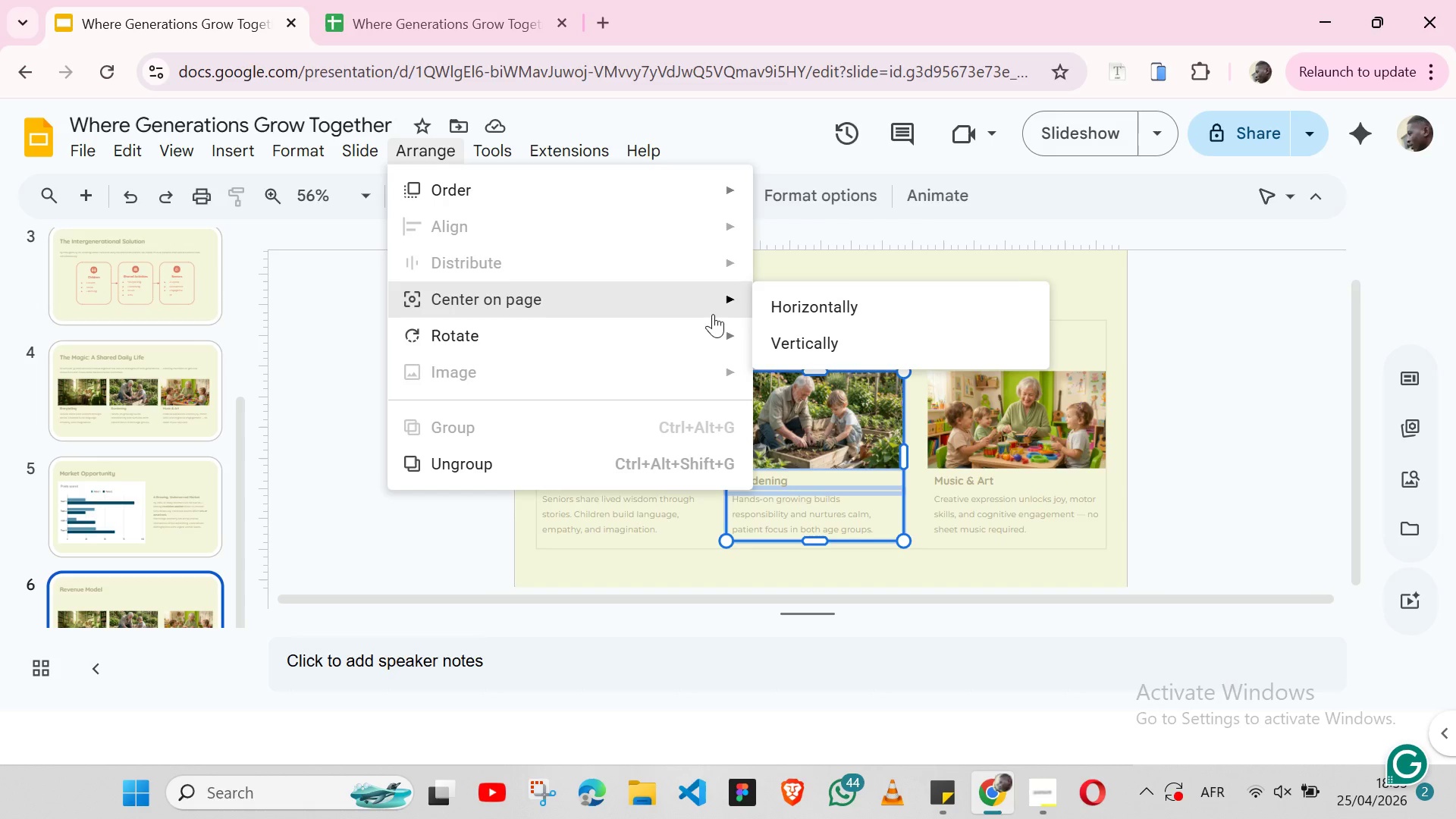 
left_click([821, 297])
 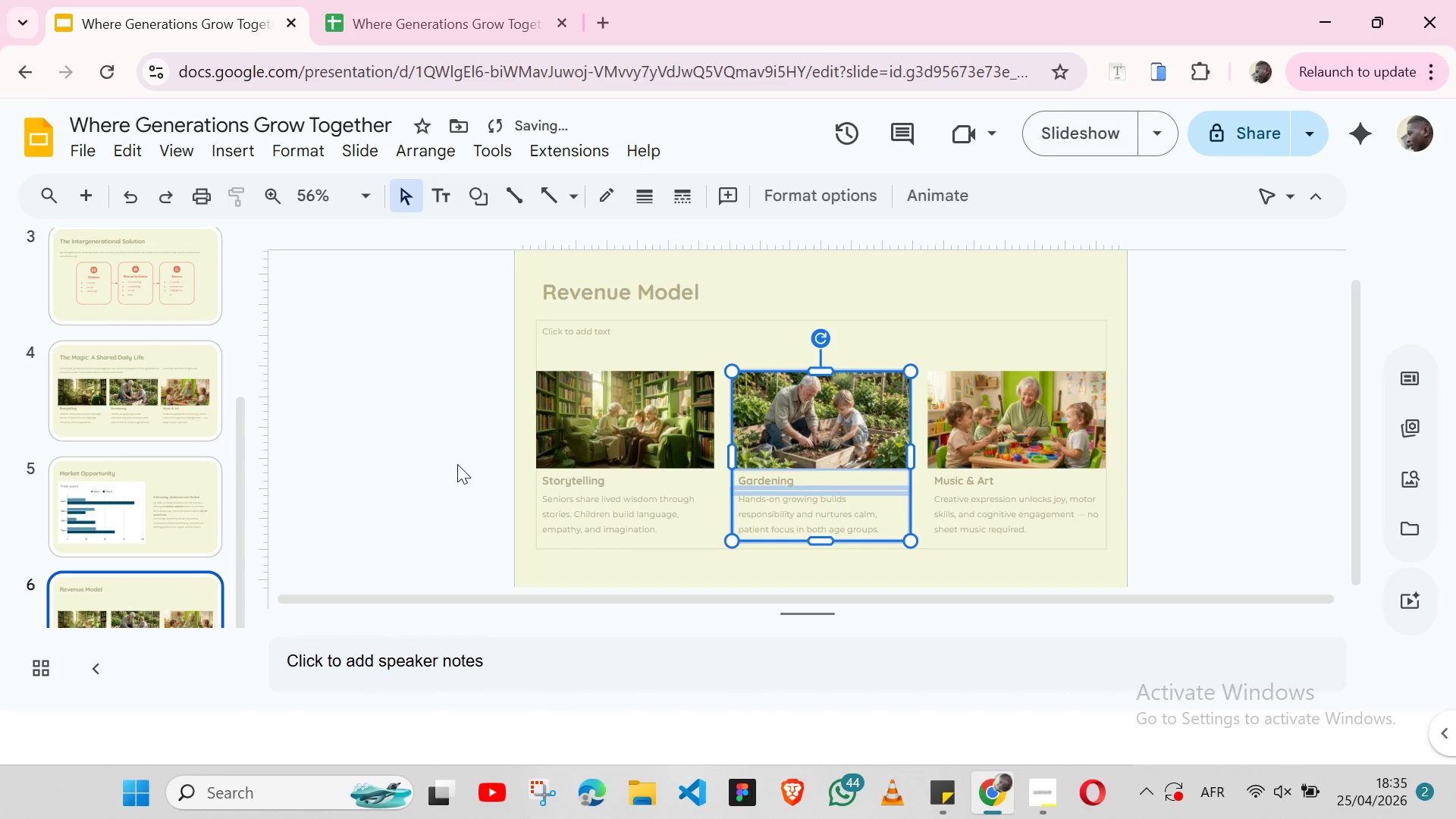 
left_click([457, 464])
 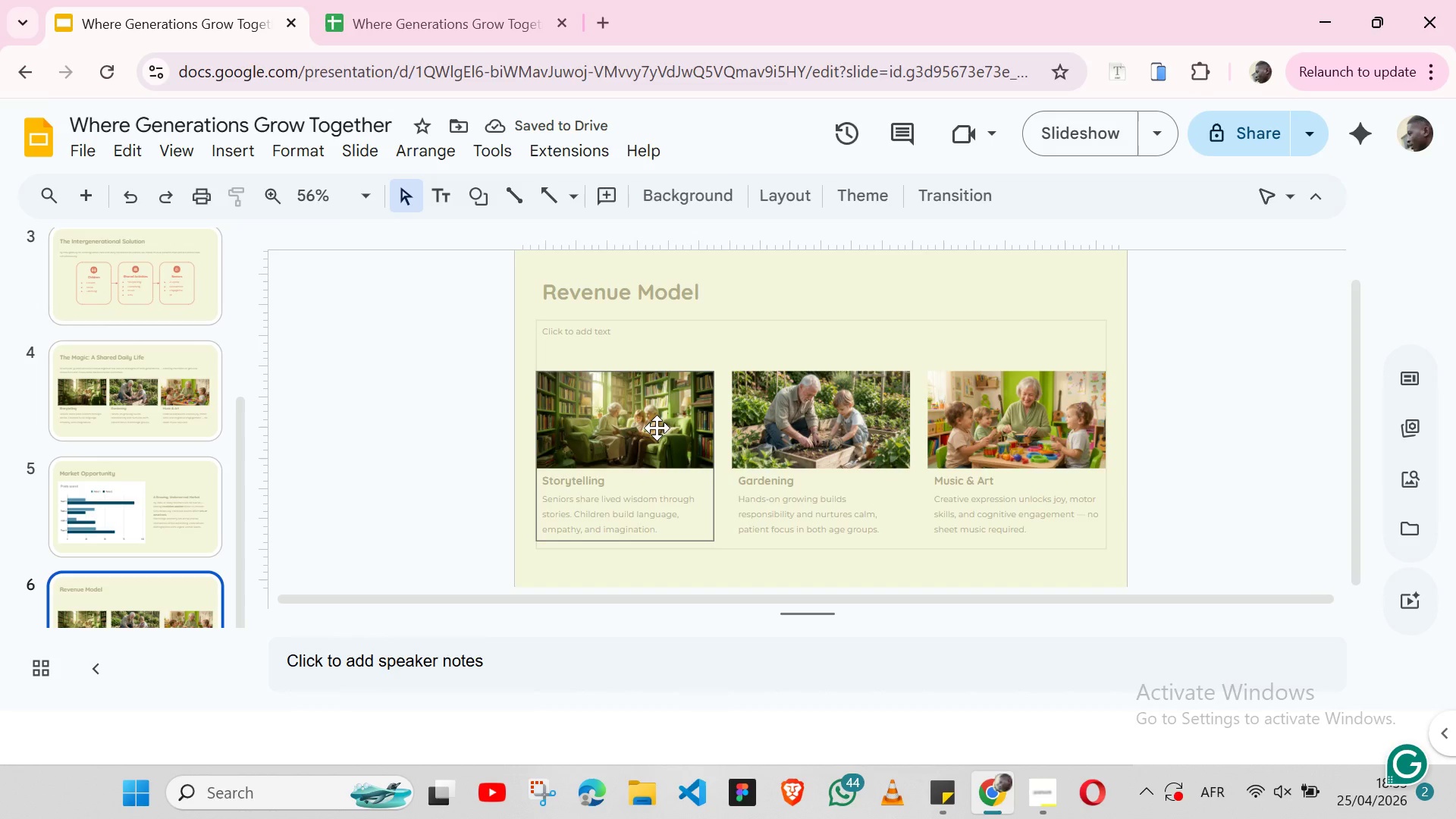 
double_click([657, 428])
 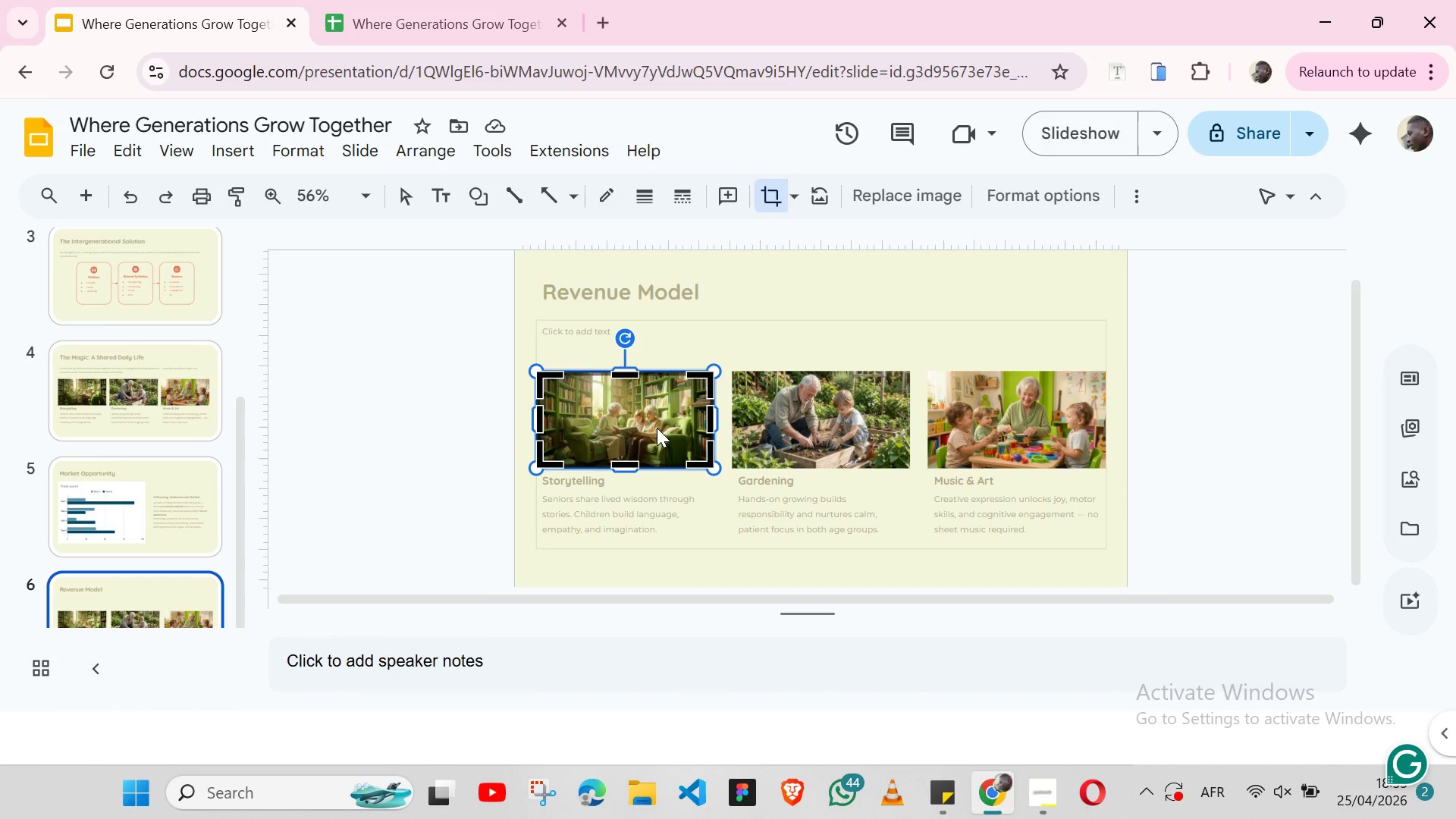 
key(Backspace)
 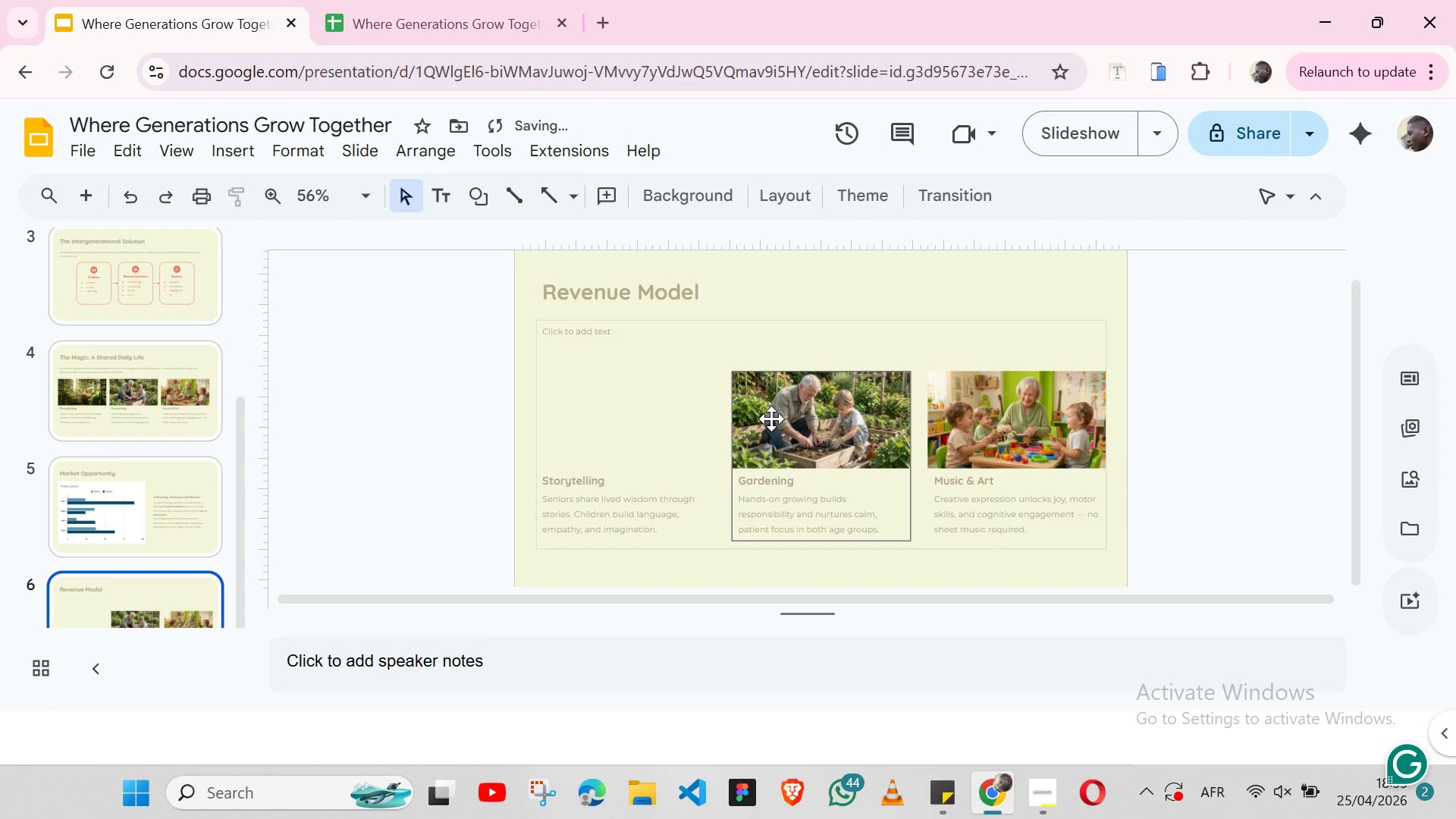 
double_click([771, 419])
 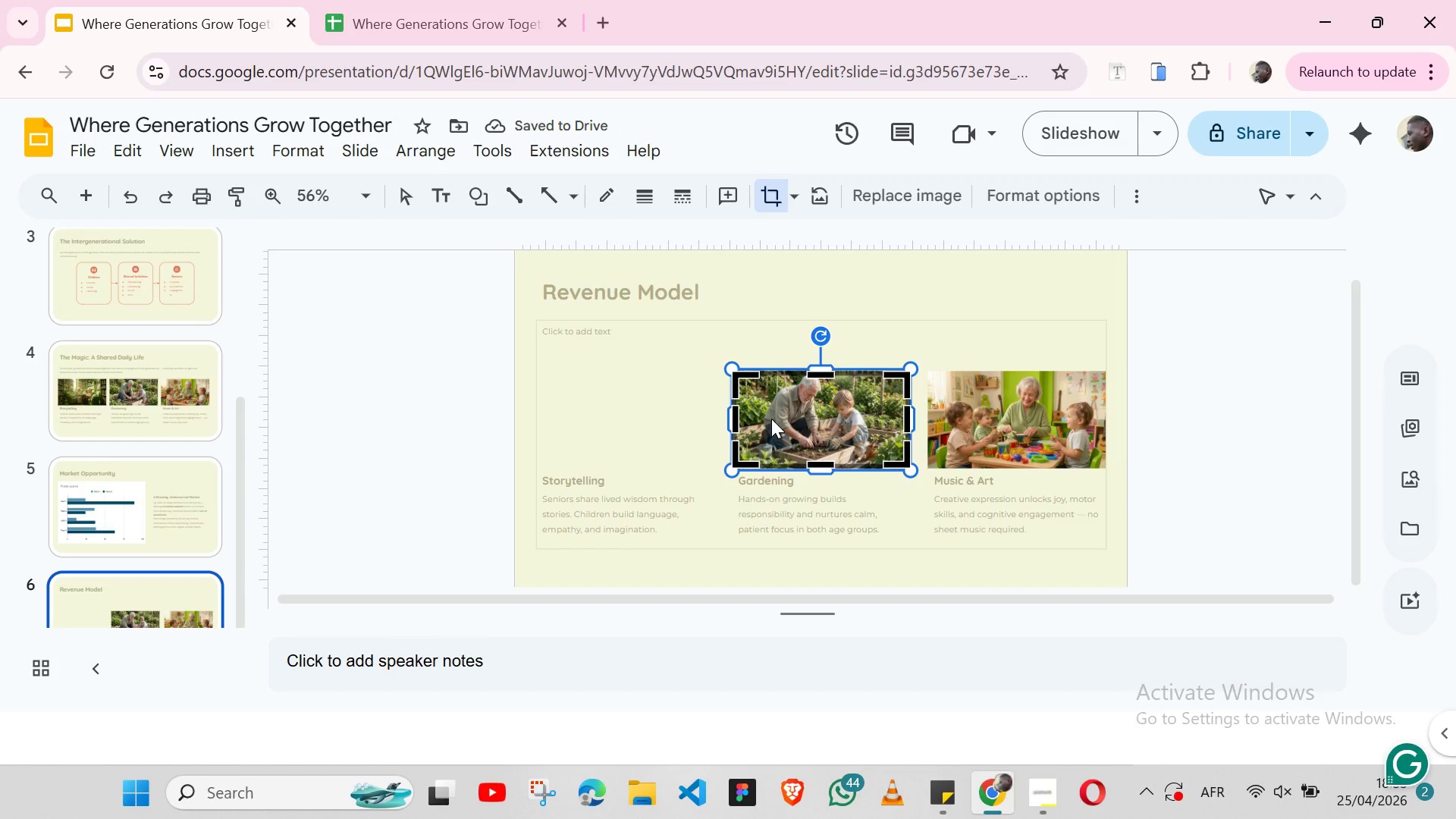 
key(Backspace)
 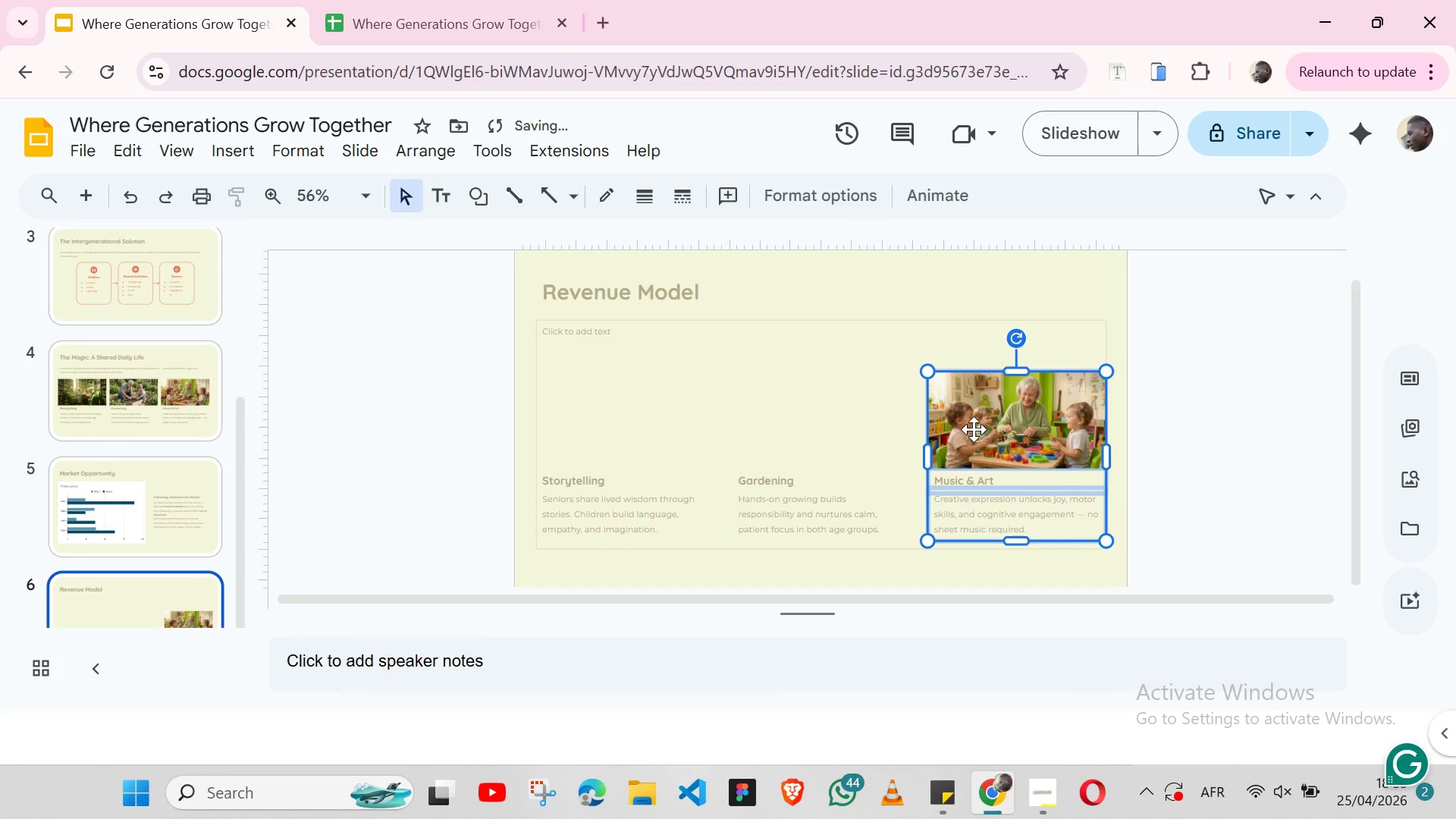 
double_click([974, 429])
 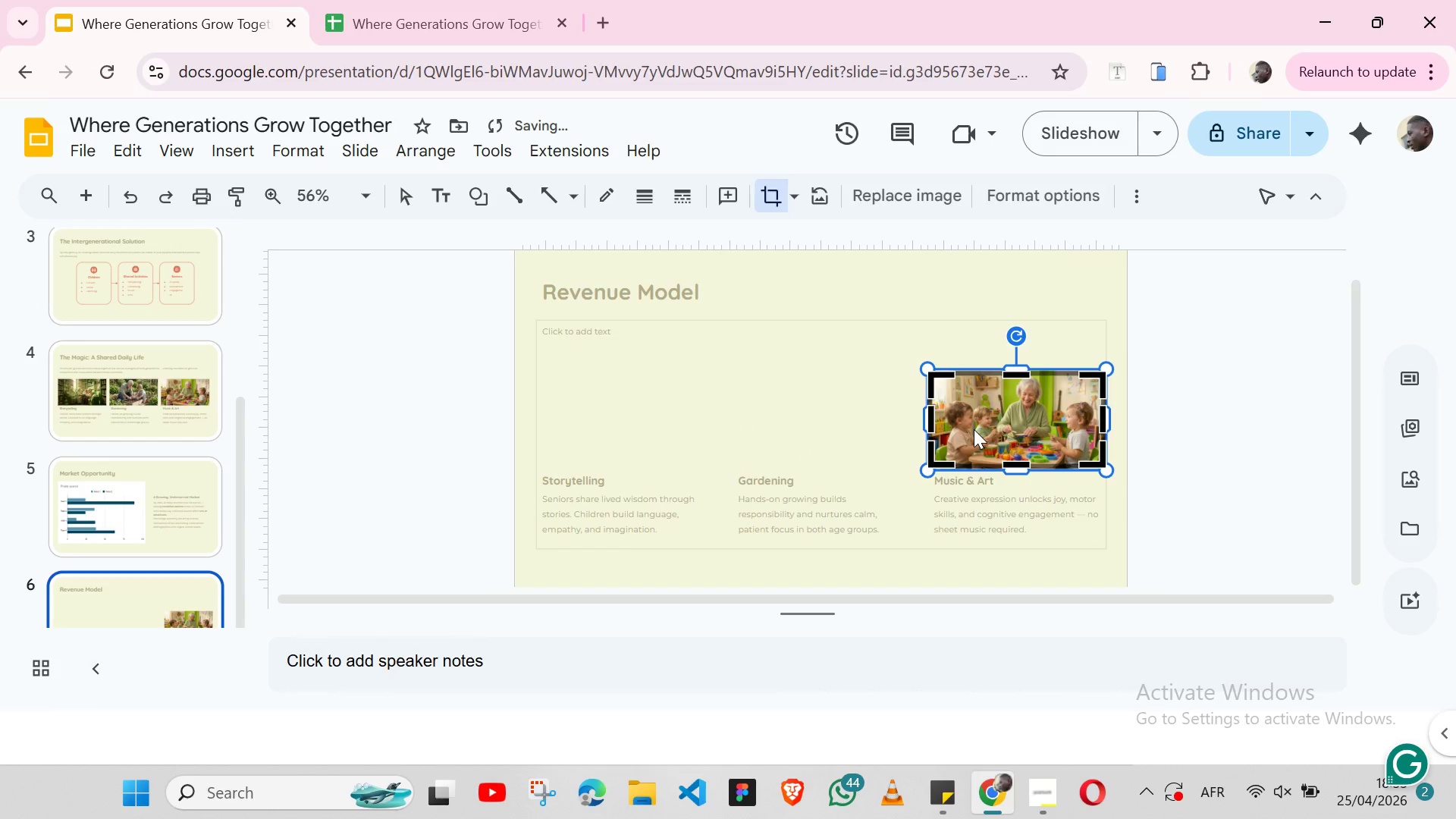 
key(Backspace)
 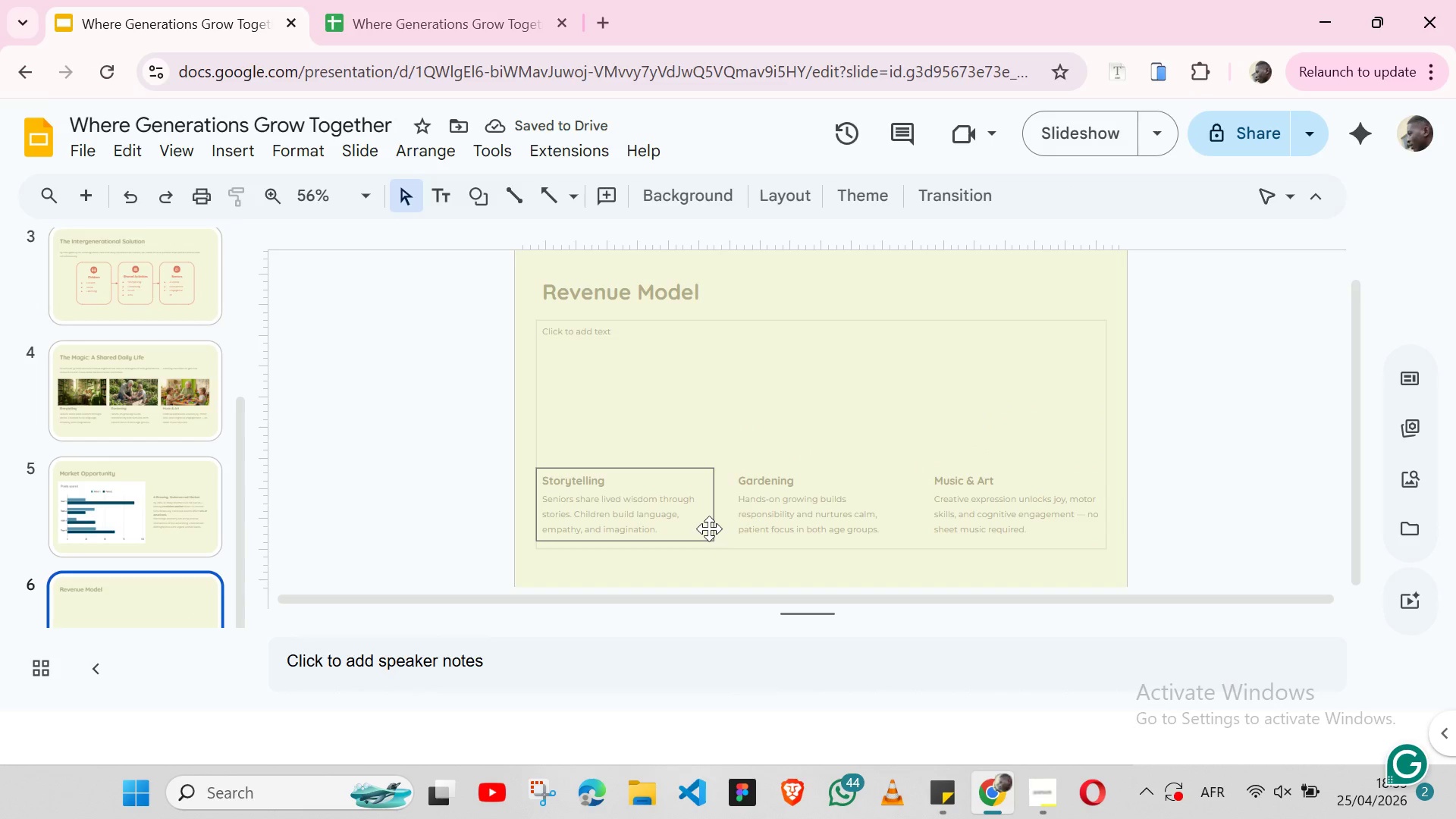 
left_click([709, 529])
 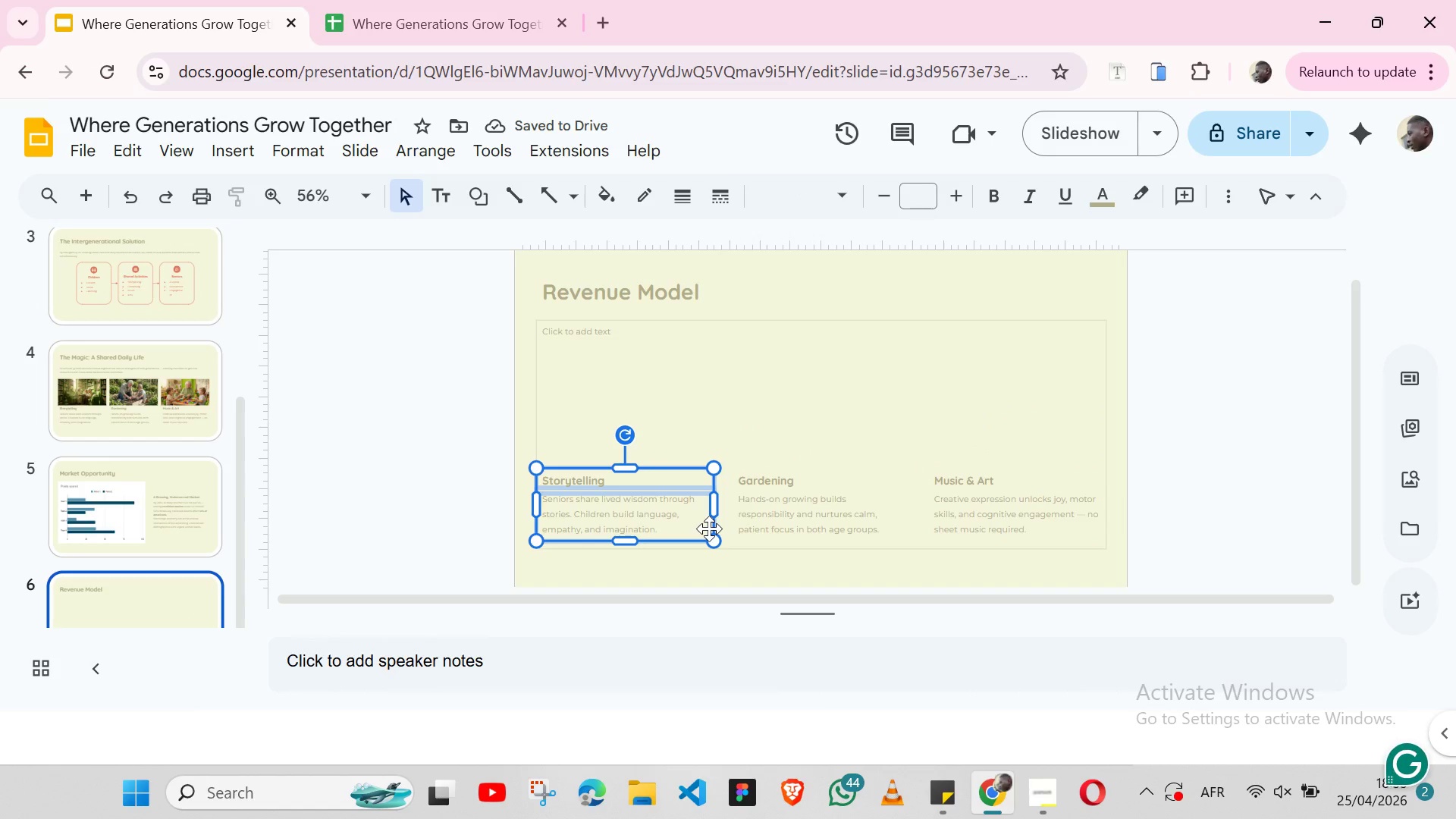 
hold_key(key=ShiftLeft, duration=1.52)
left_click([751, 531])
 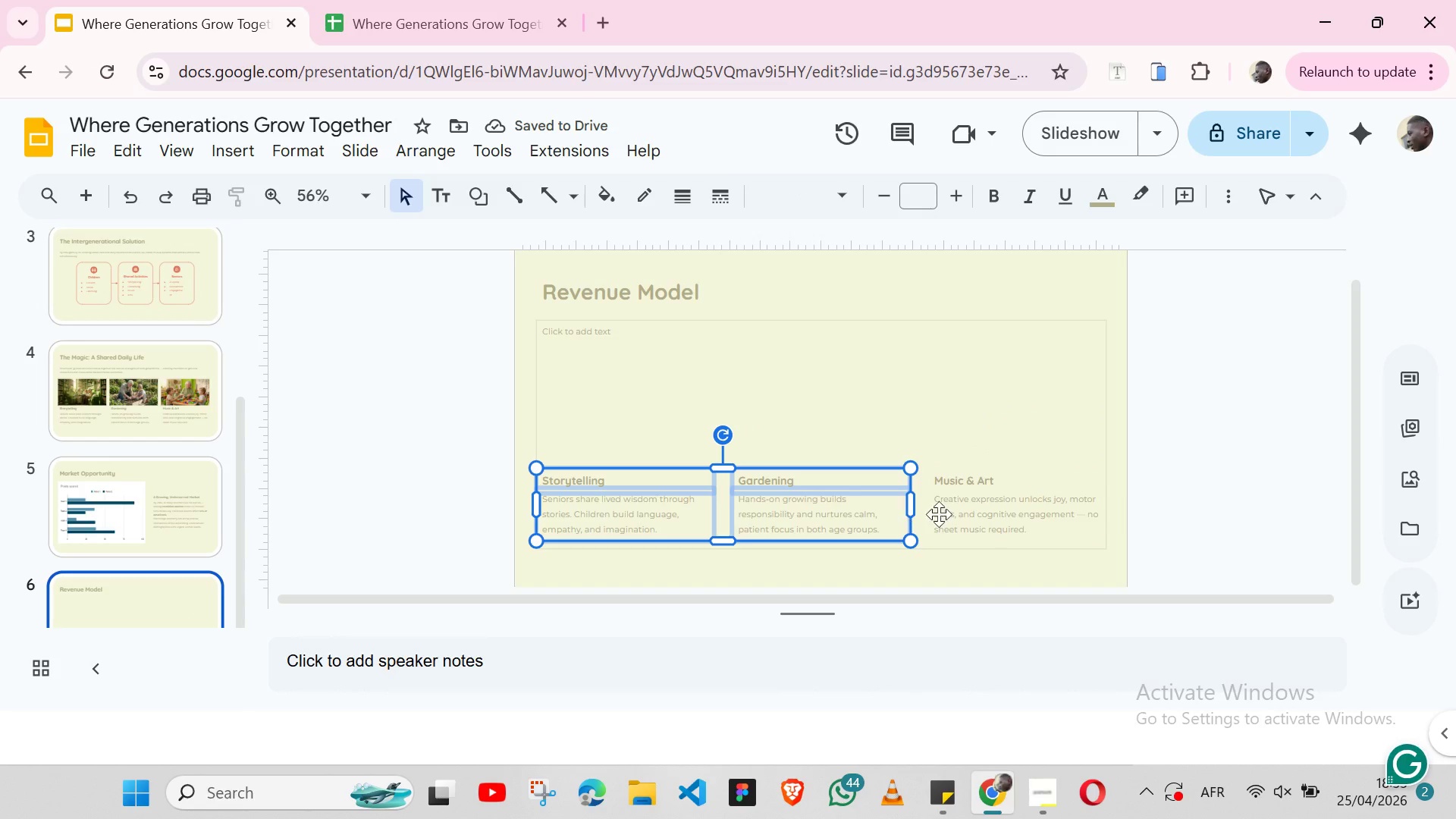 
hold_key(key=ShiftLeft, duration=1.5)
 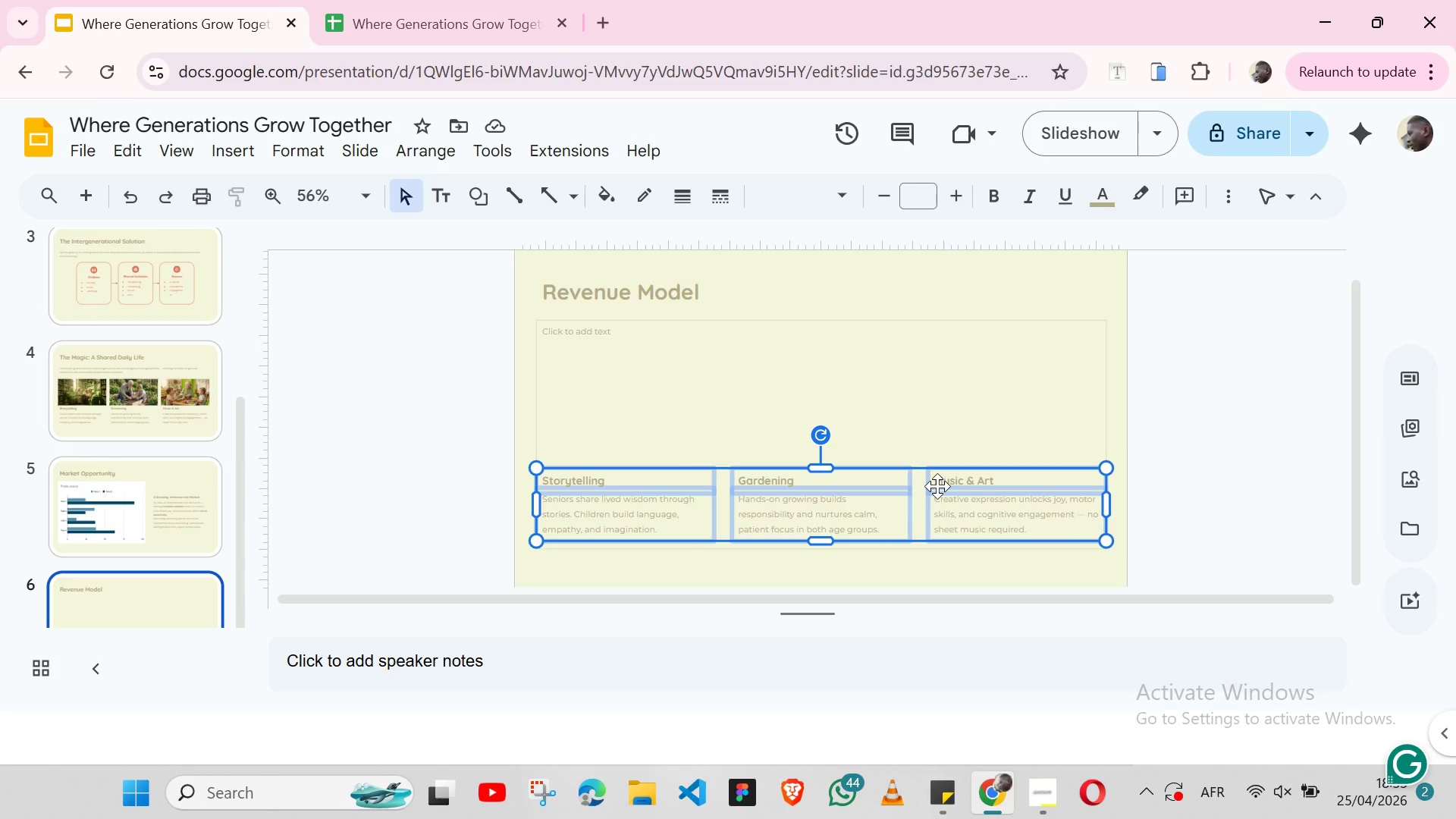 
left_click([937, 486])
 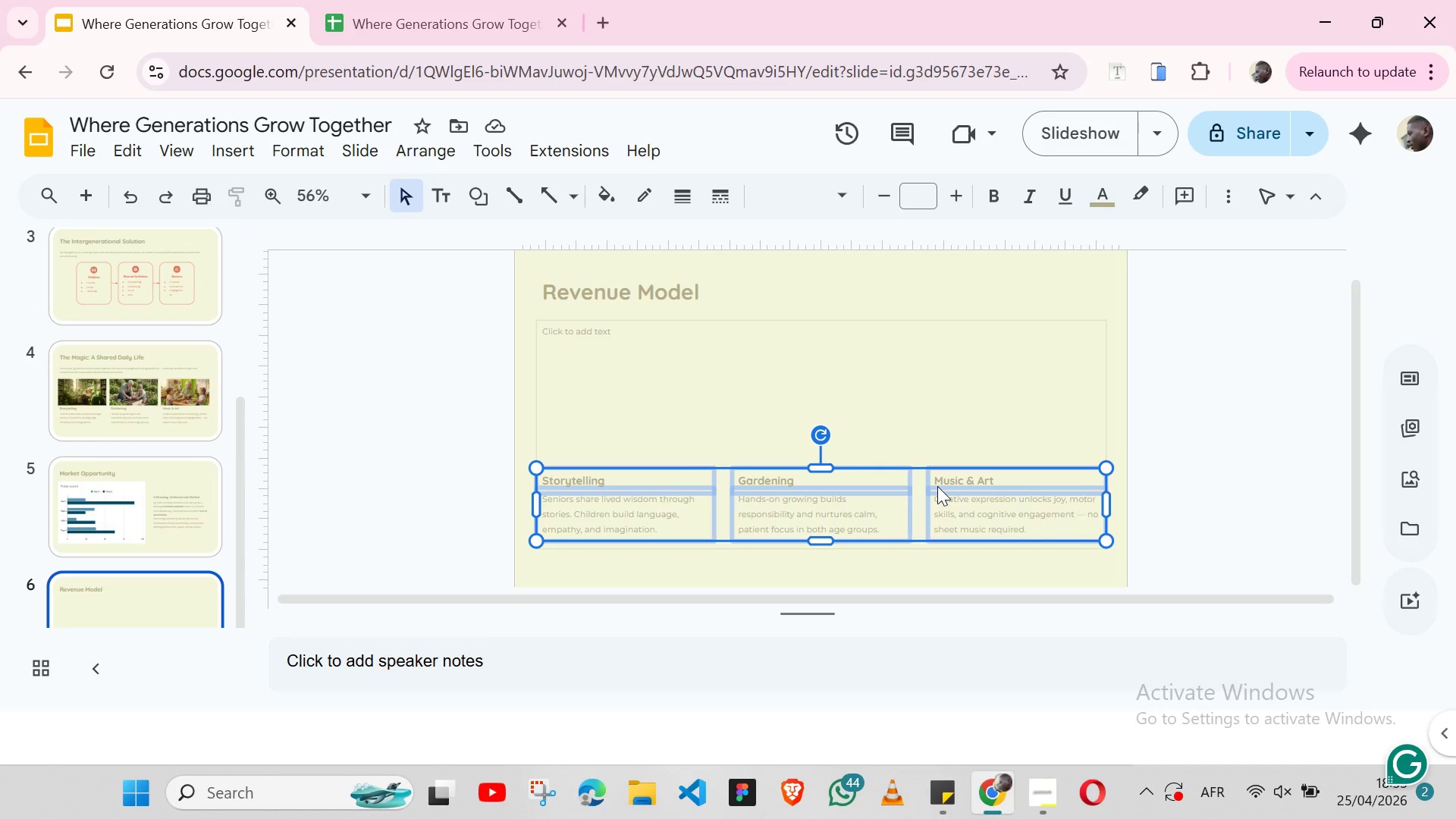 
hold_key(key=ArrowUp, duration=1.34)
 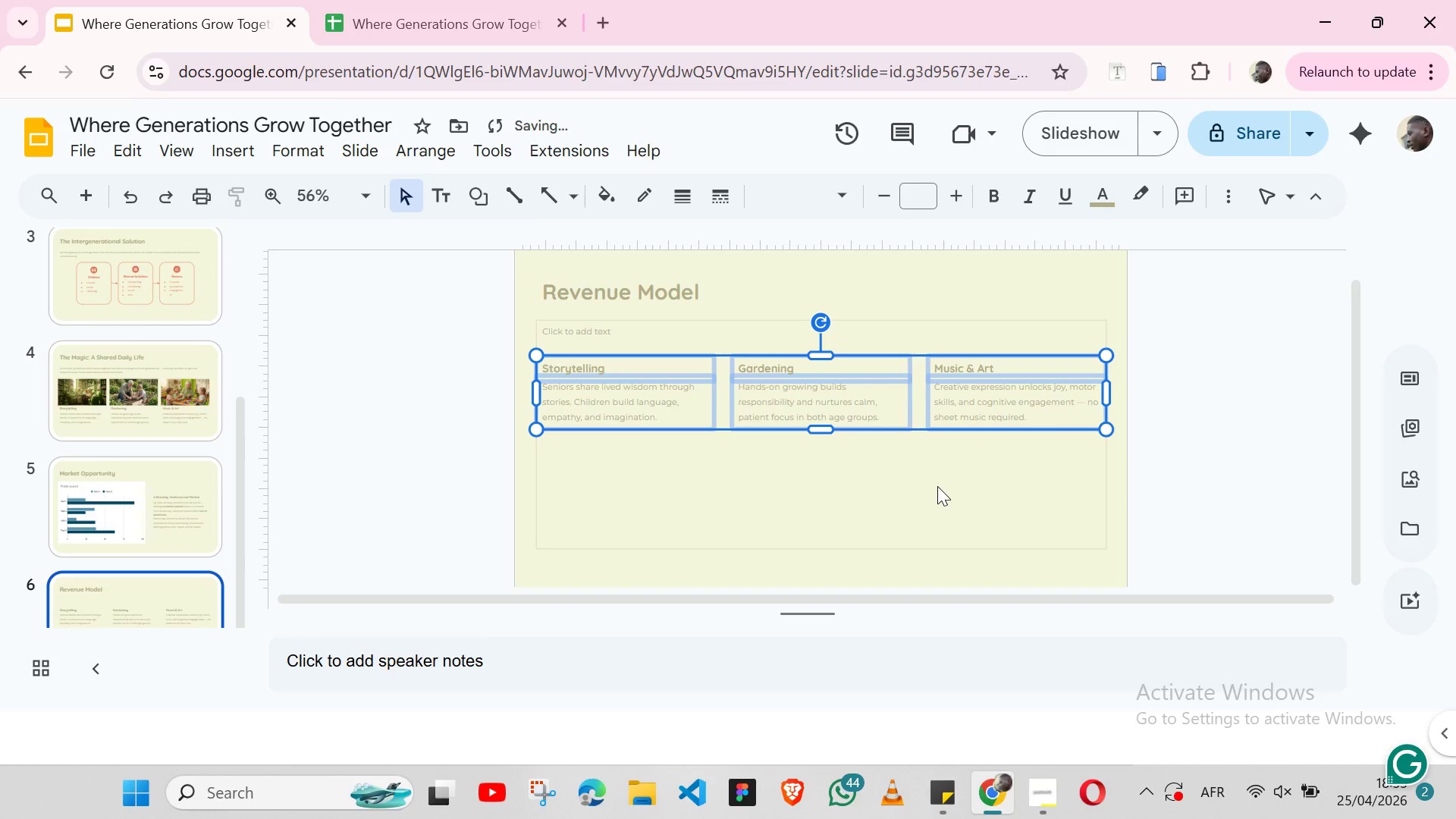 
key(Shift+ArrowUp)
 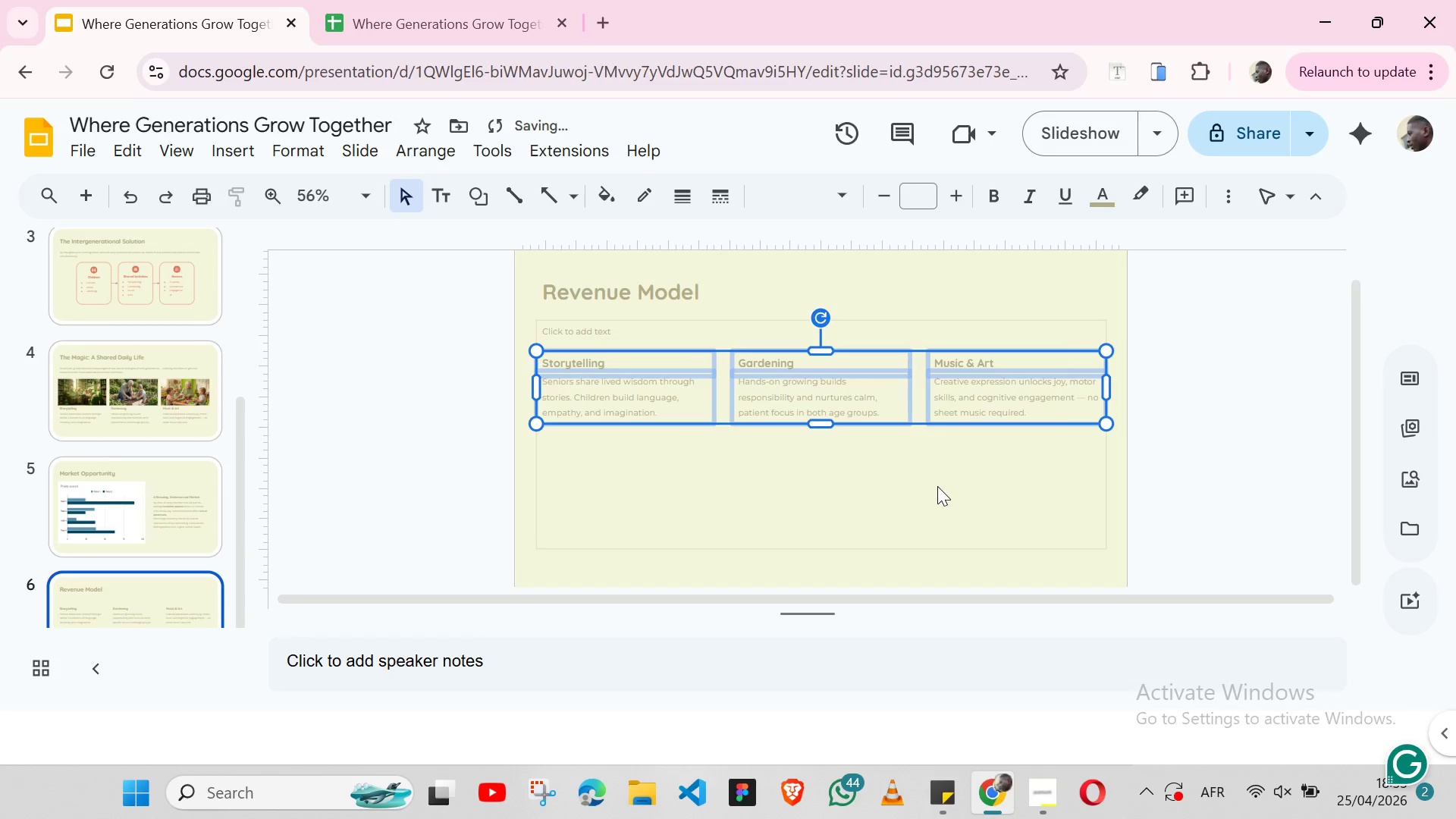 
left_click([937, 486])
 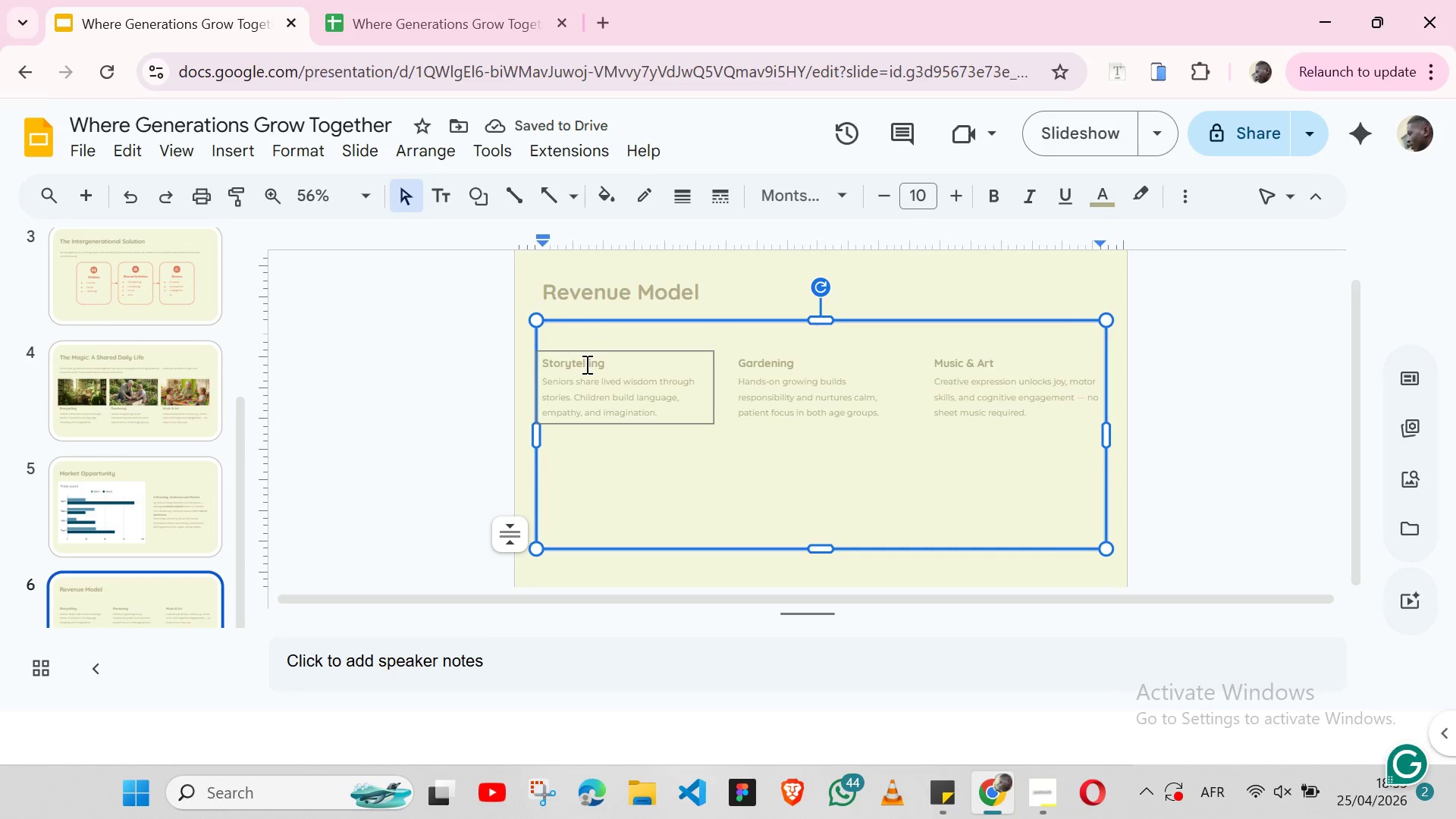 
left_click([585, 364])
 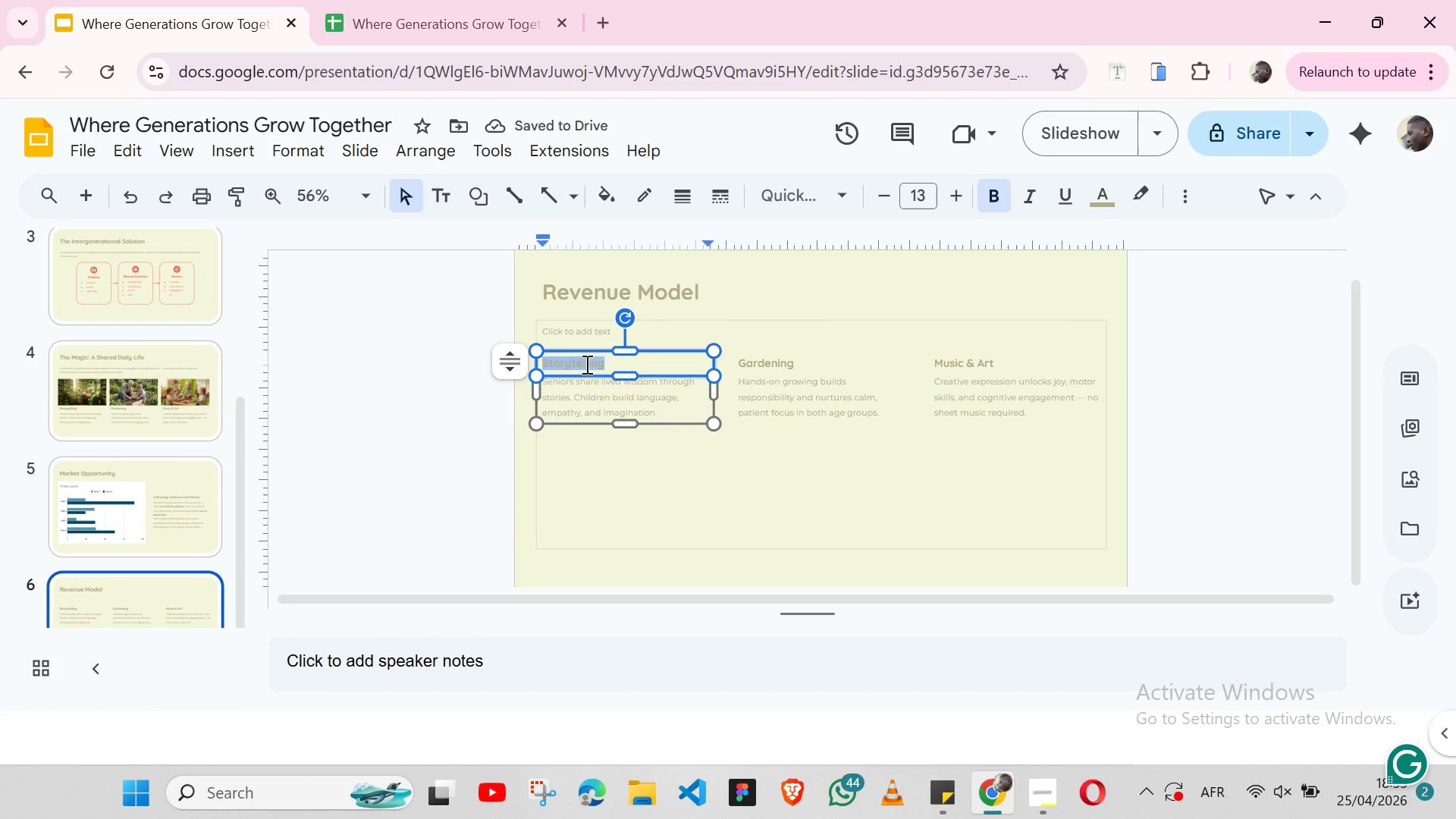 
double_click([585, 364])
 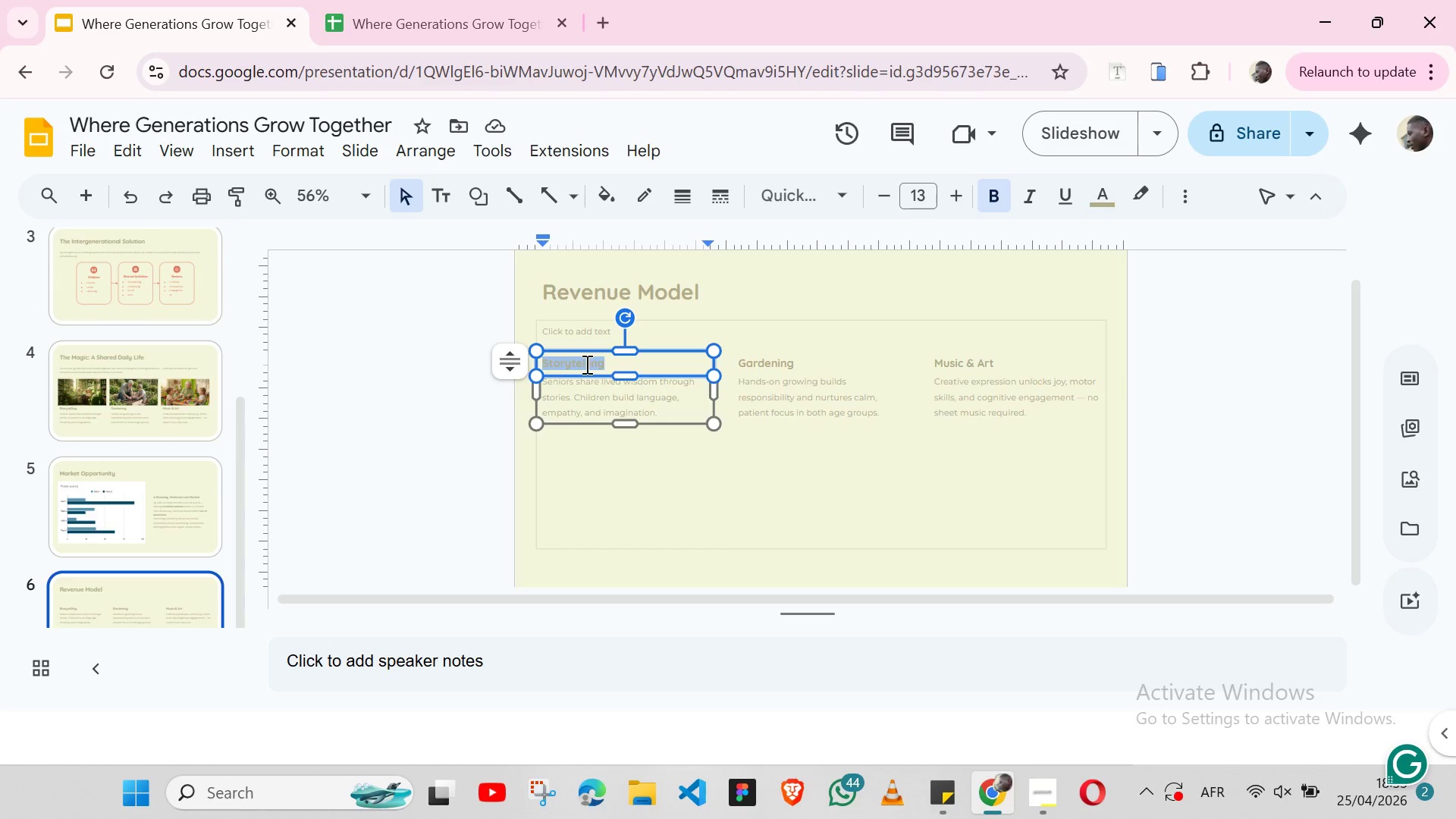 
type(Tution Revenue)
 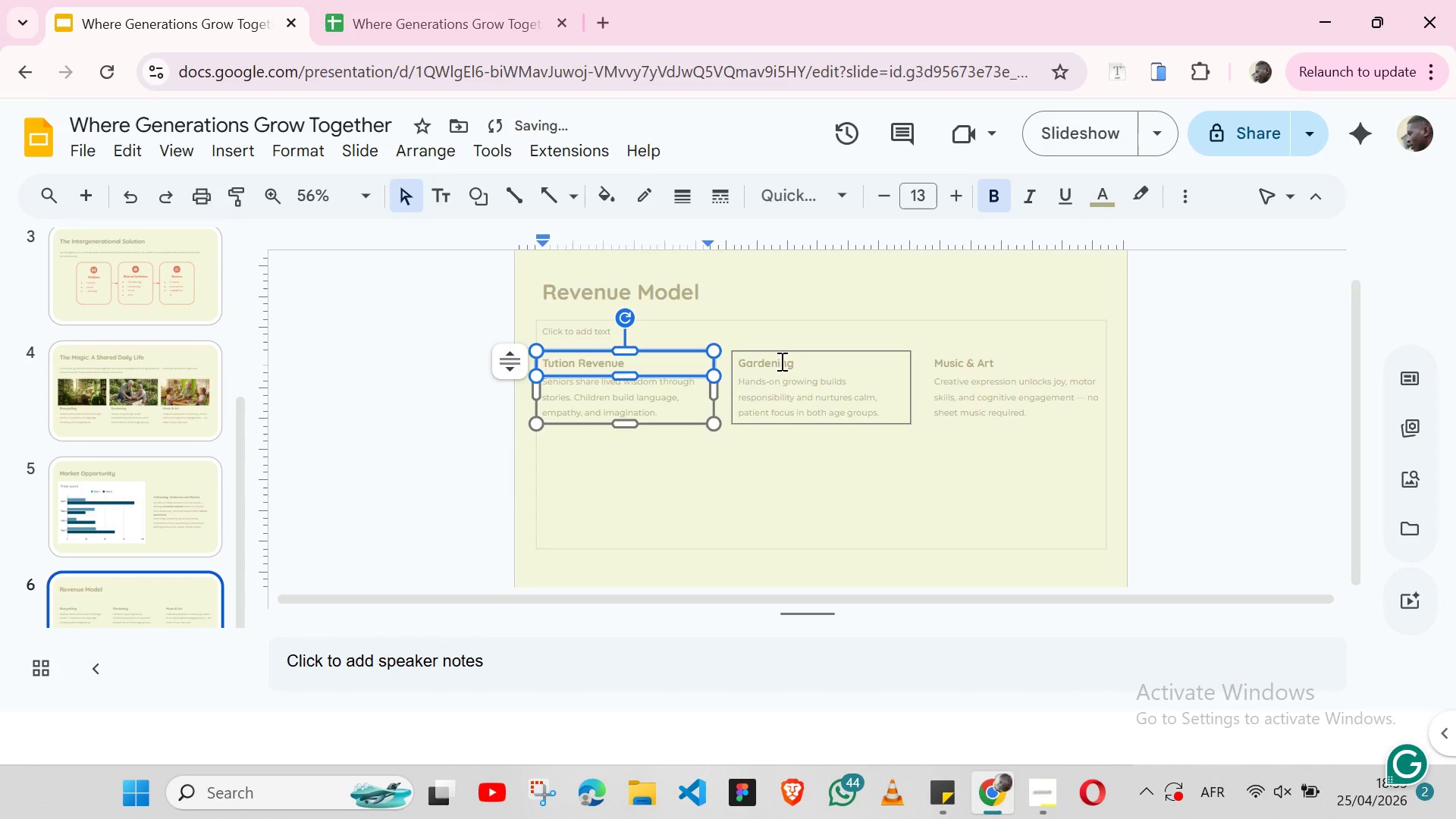 
double_click([778, 361])
 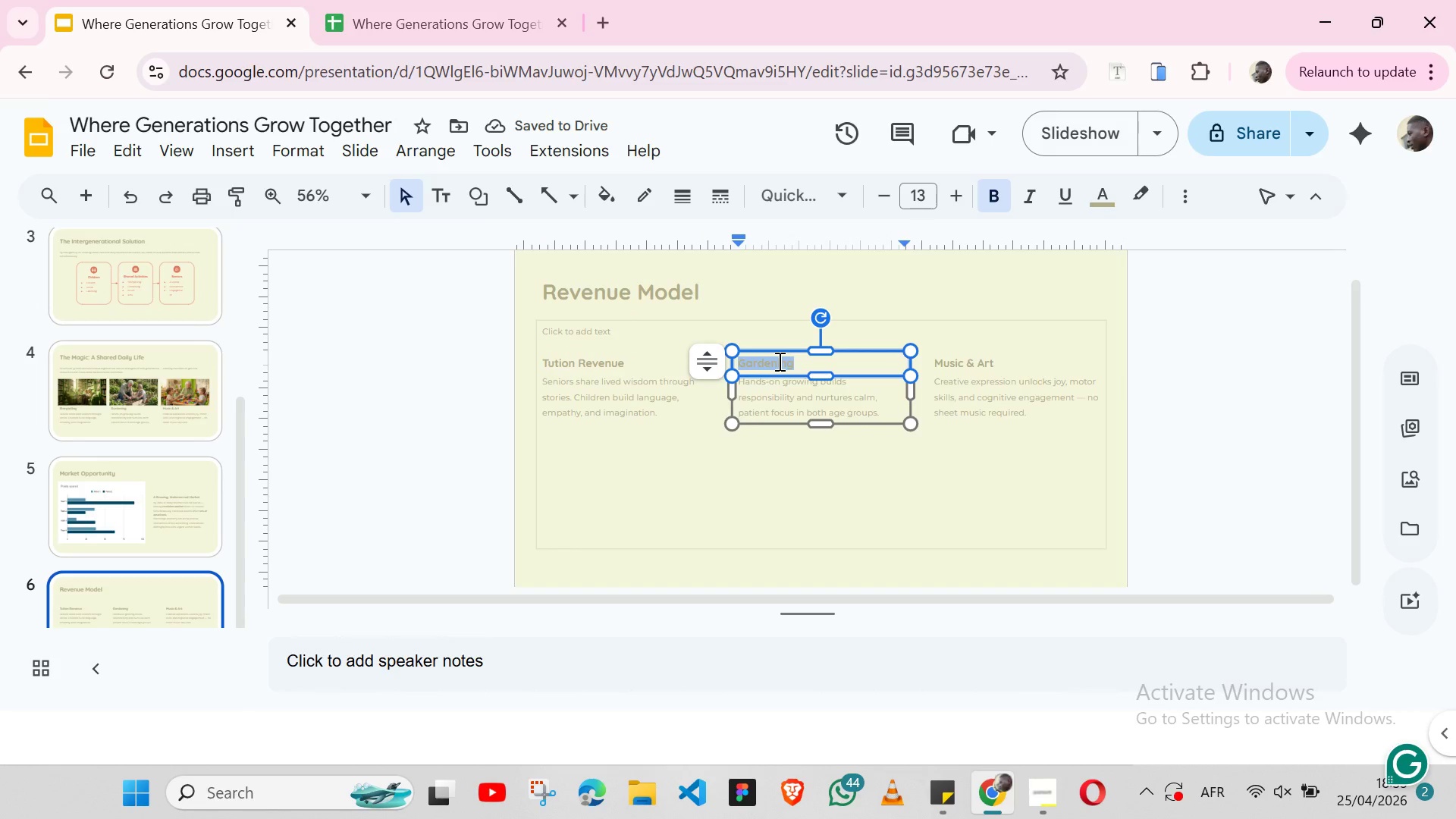 
triple_click([778, 361])
 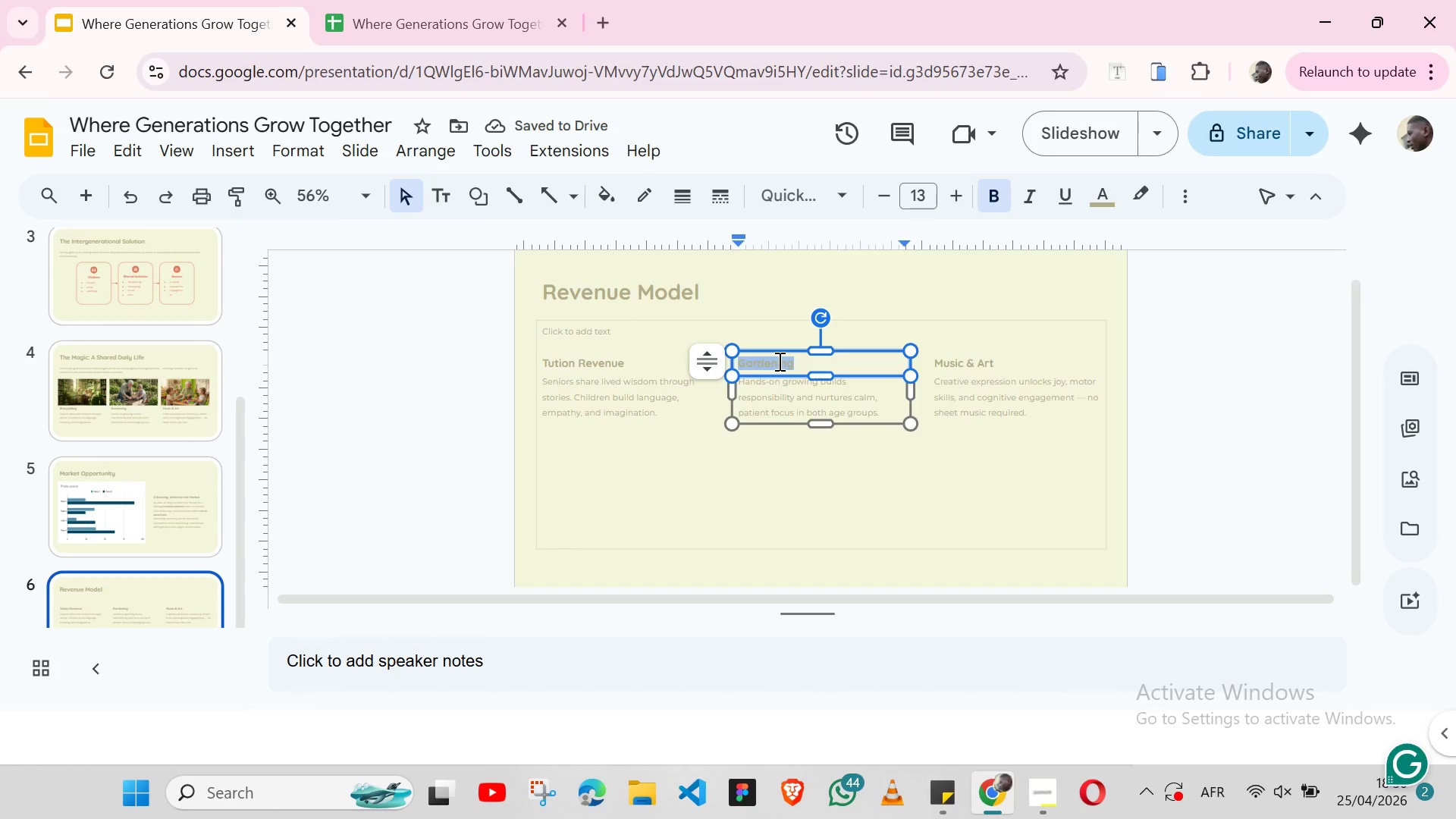 
type(Facility Efficiency)
 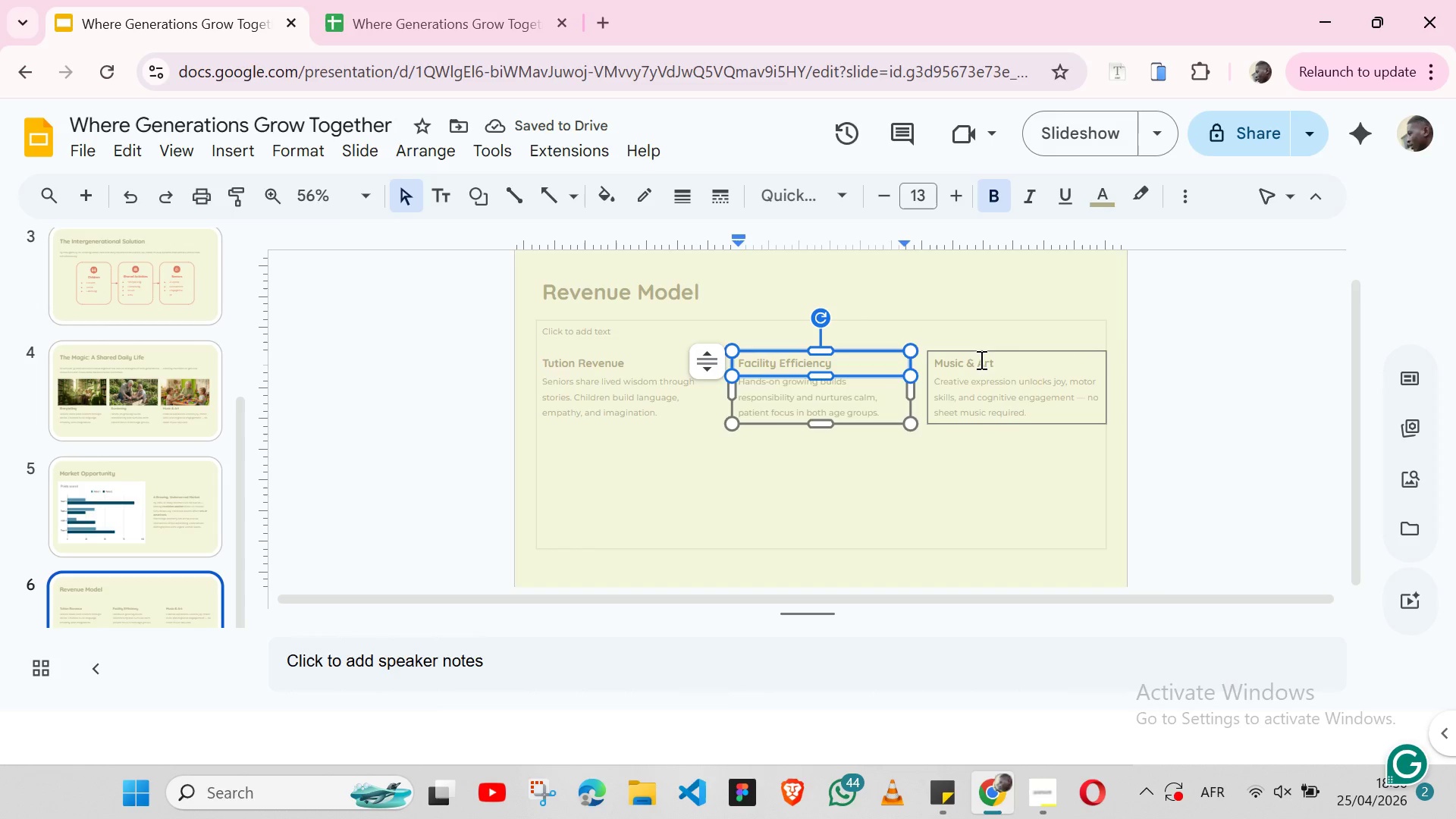 
double_click([980, 361])
 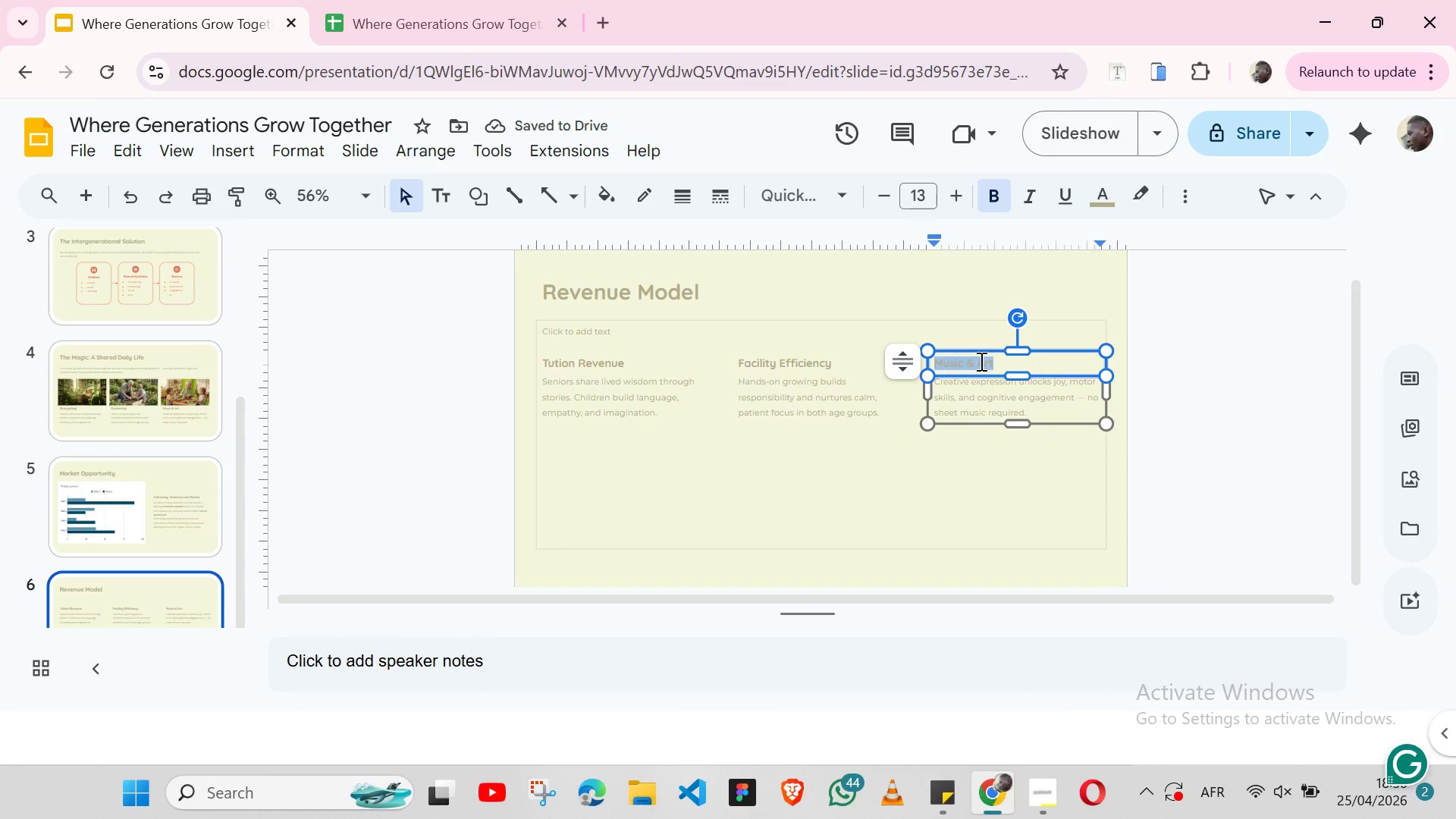 
triple_click([980, 361])
 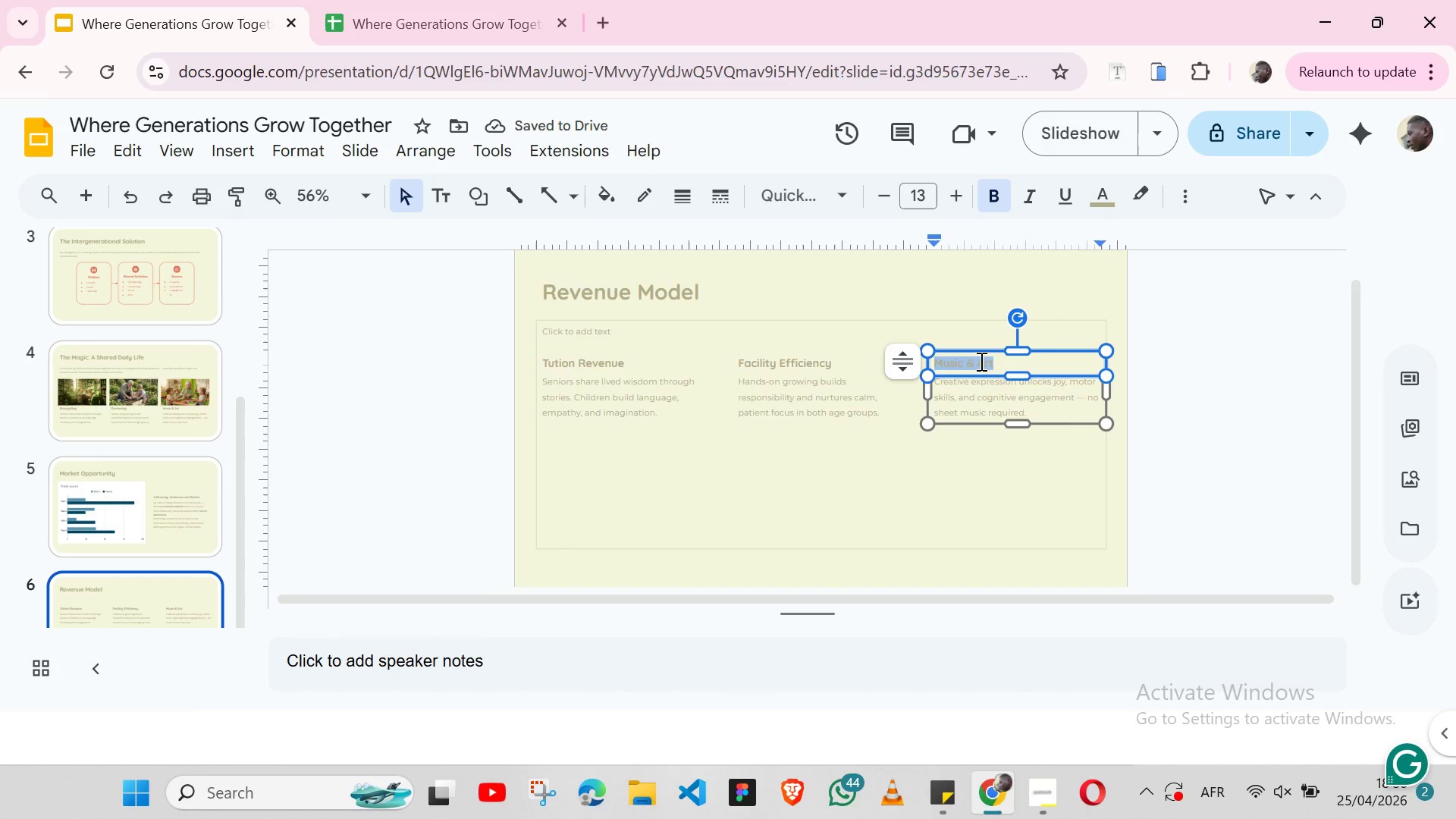 
type(Staff Optimization)
 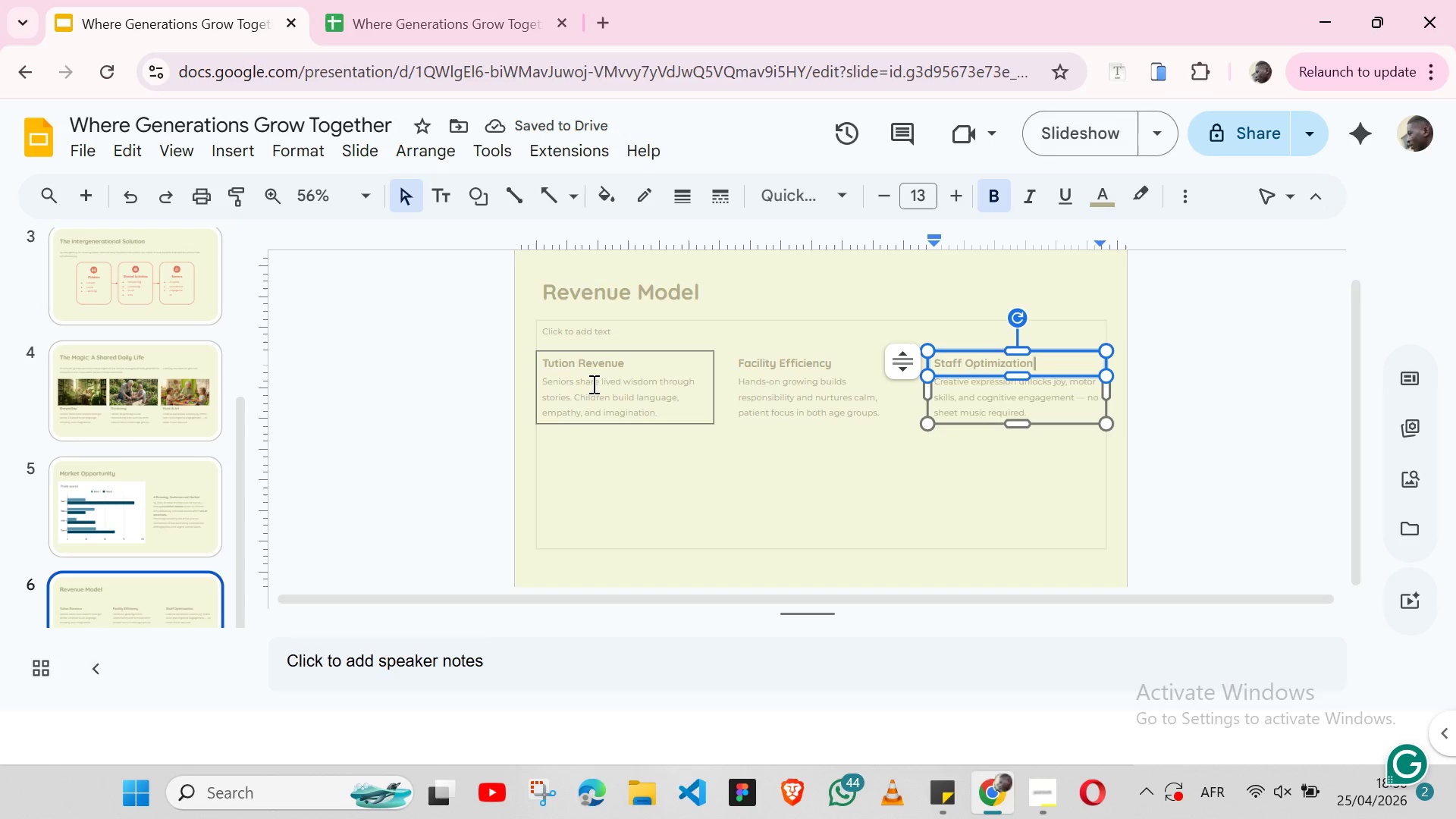 
wait(5.02)
 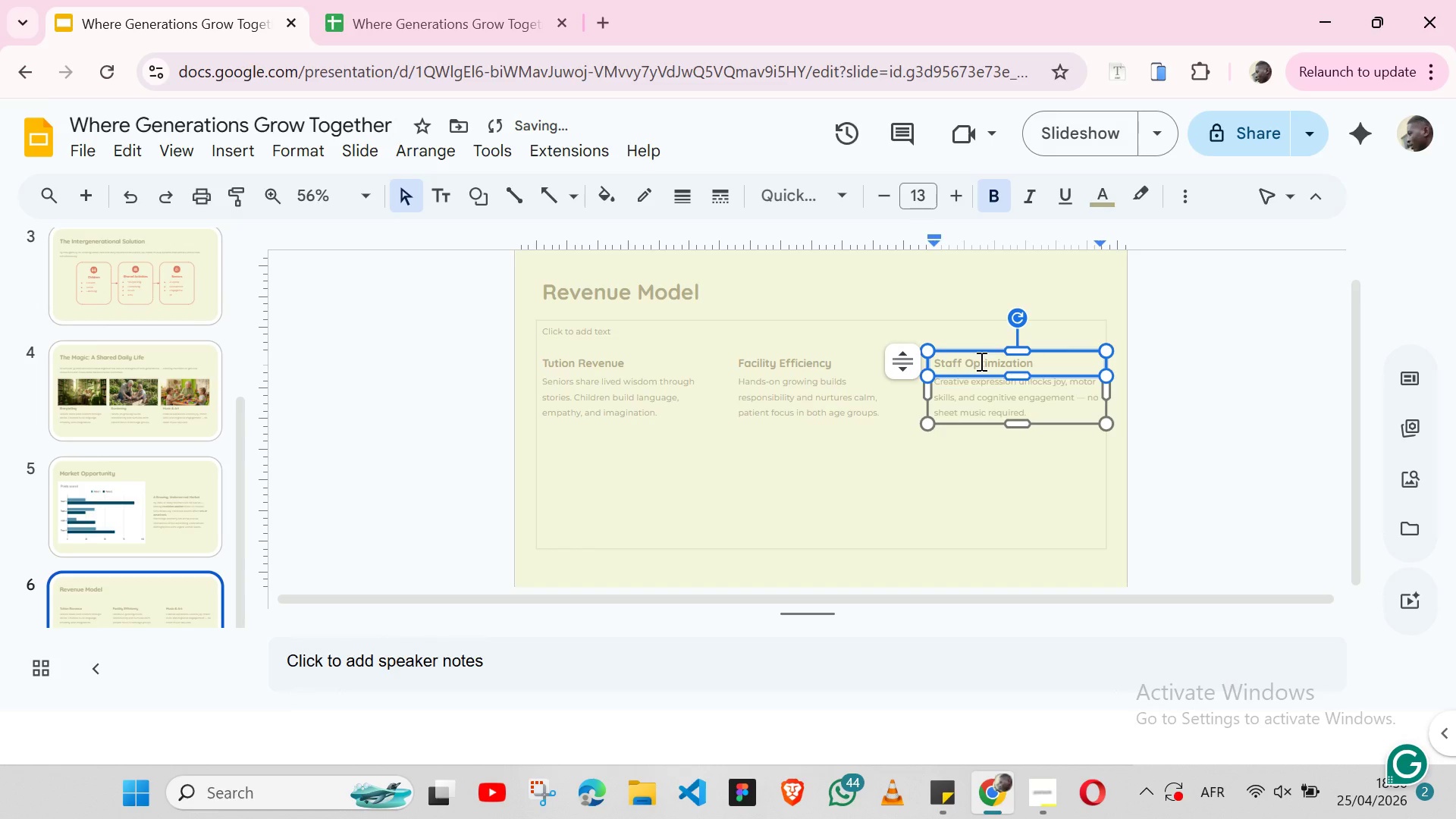 
left_click([938, 788])
 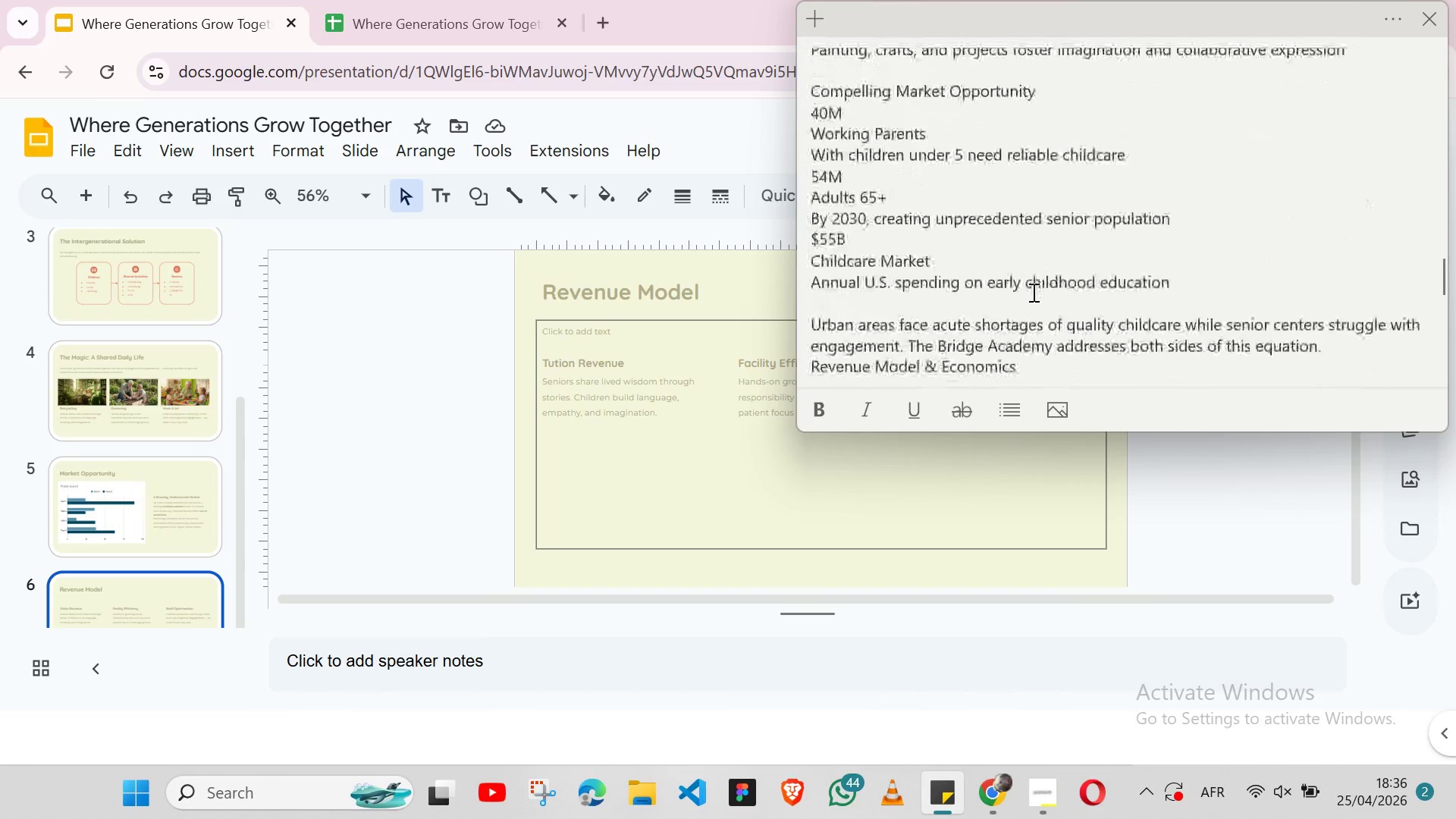 
wait(10.92)
 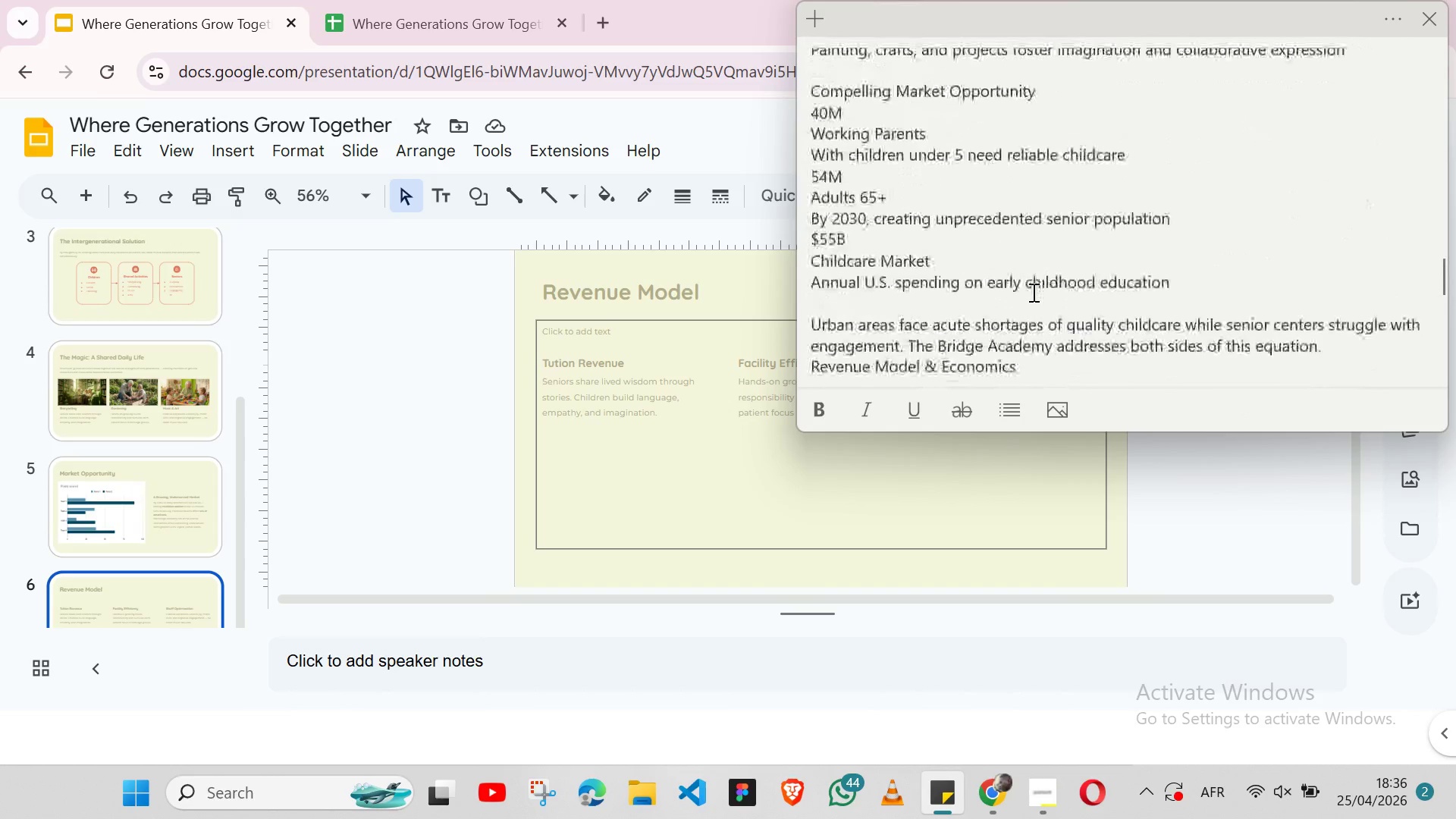 
double_click([833, 184])
 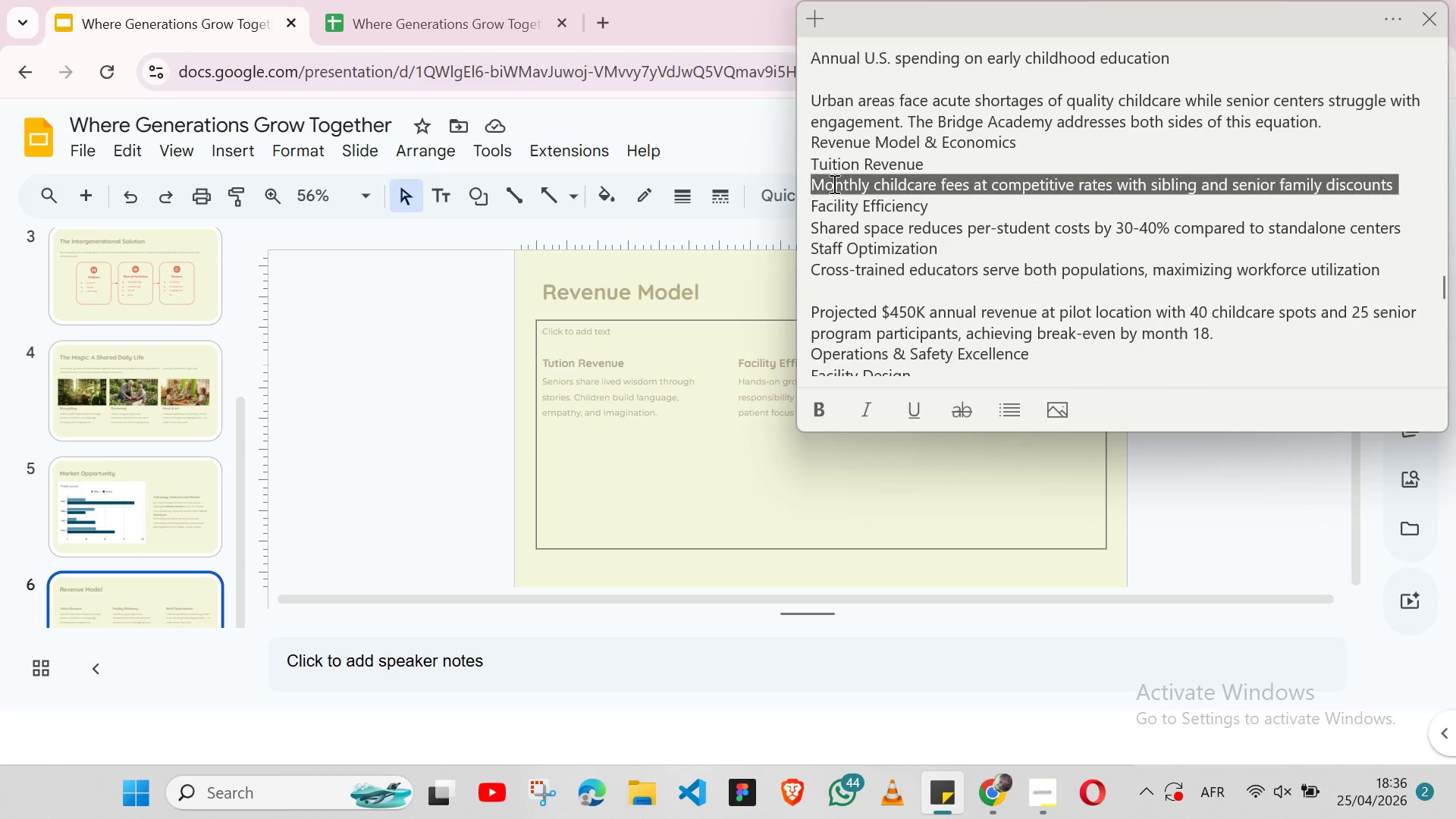 
triple_click([833, 184])
 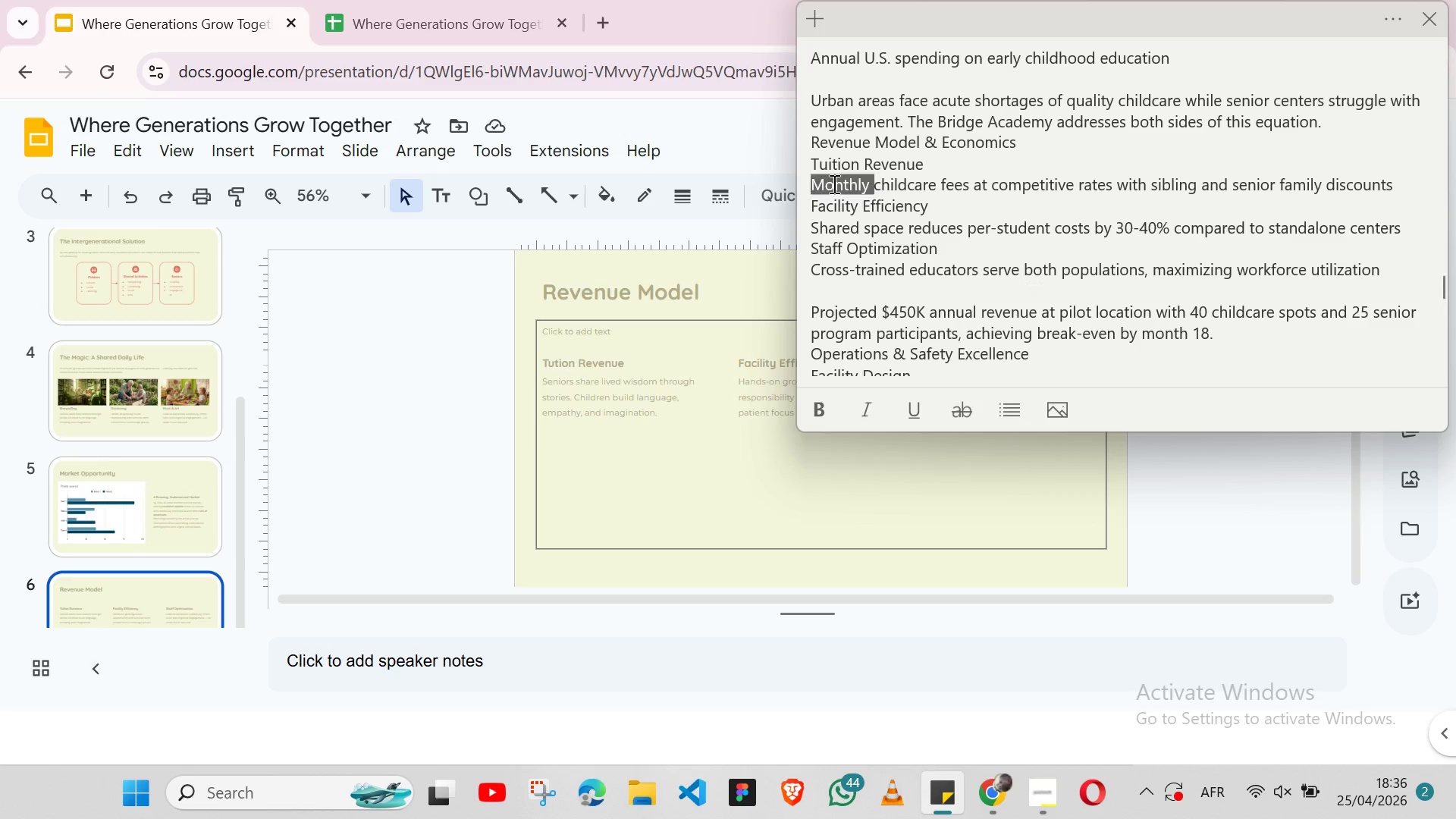 
triple_click([833, 184])
 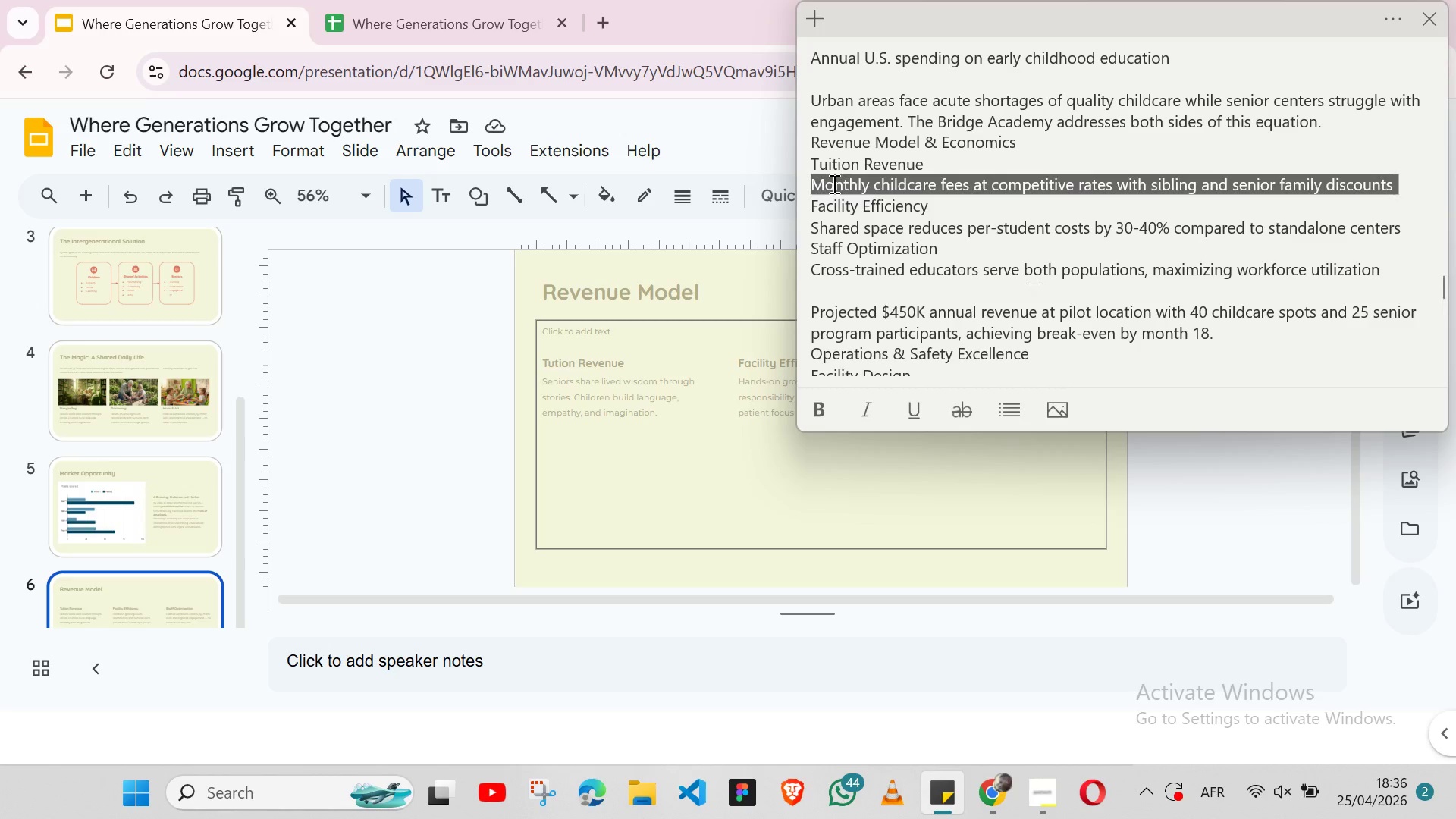 
triple_click([833, 184])
 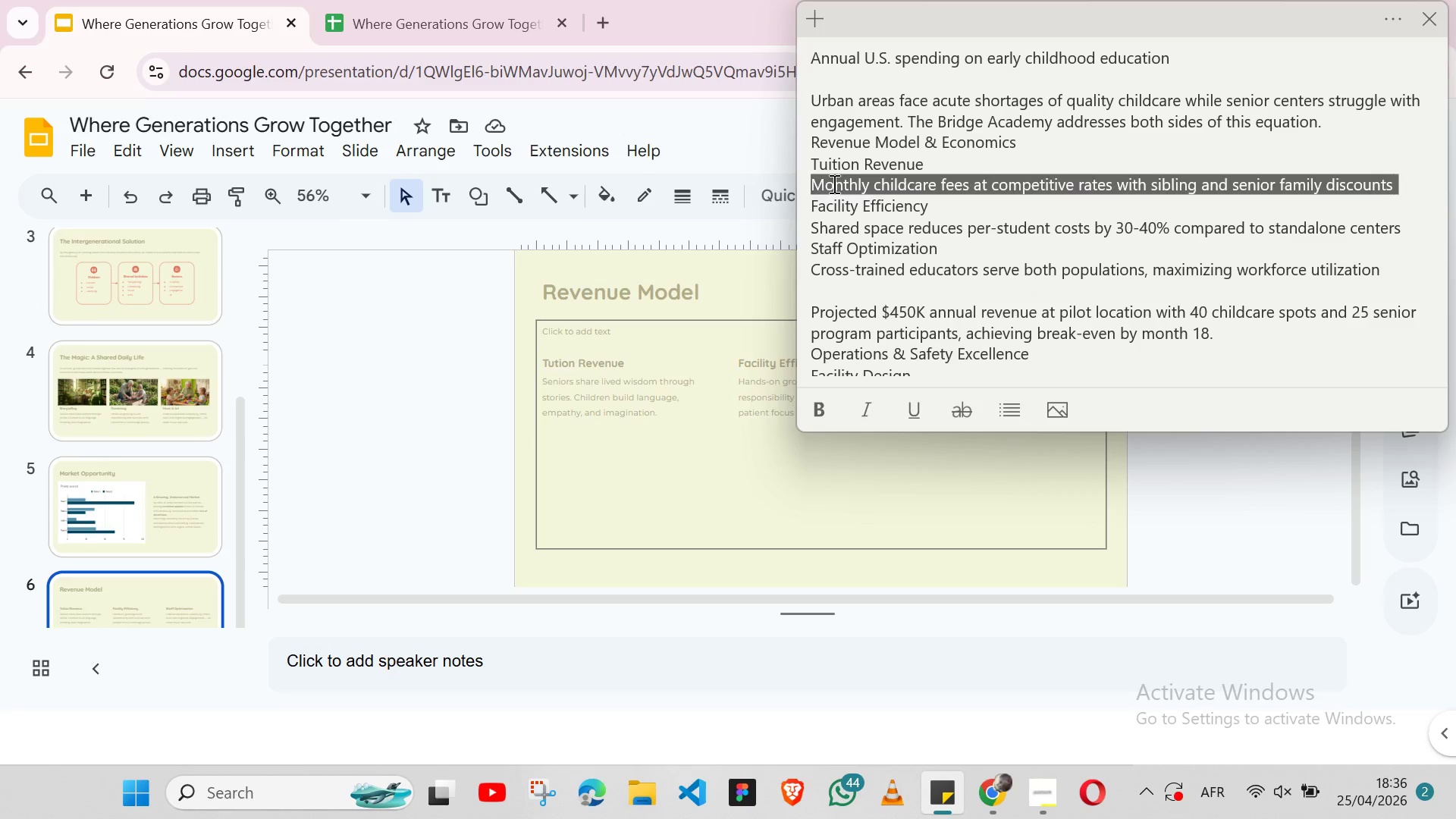 
key(Shift+ArrowLeft)
 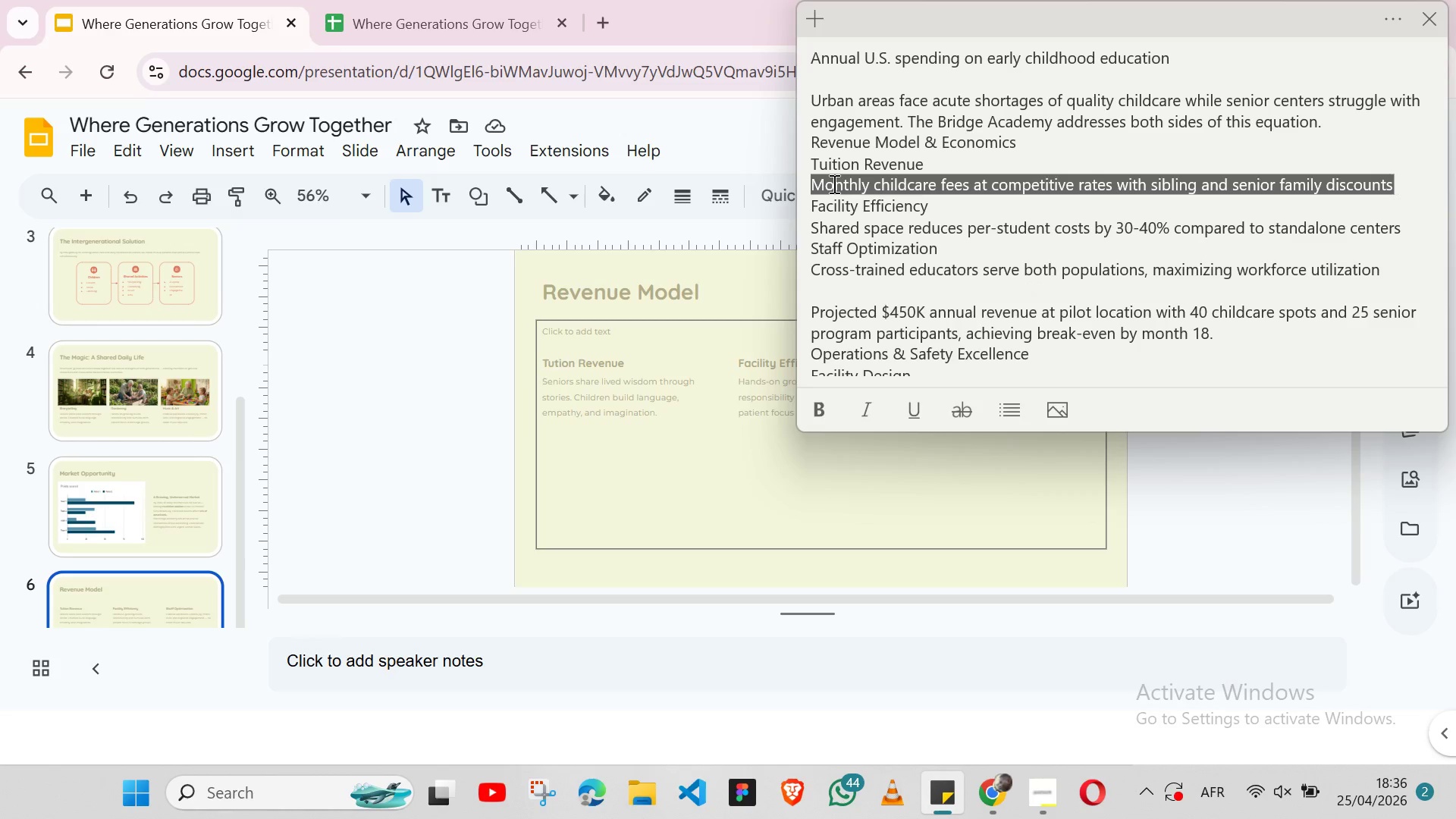 
key(Control+X)
 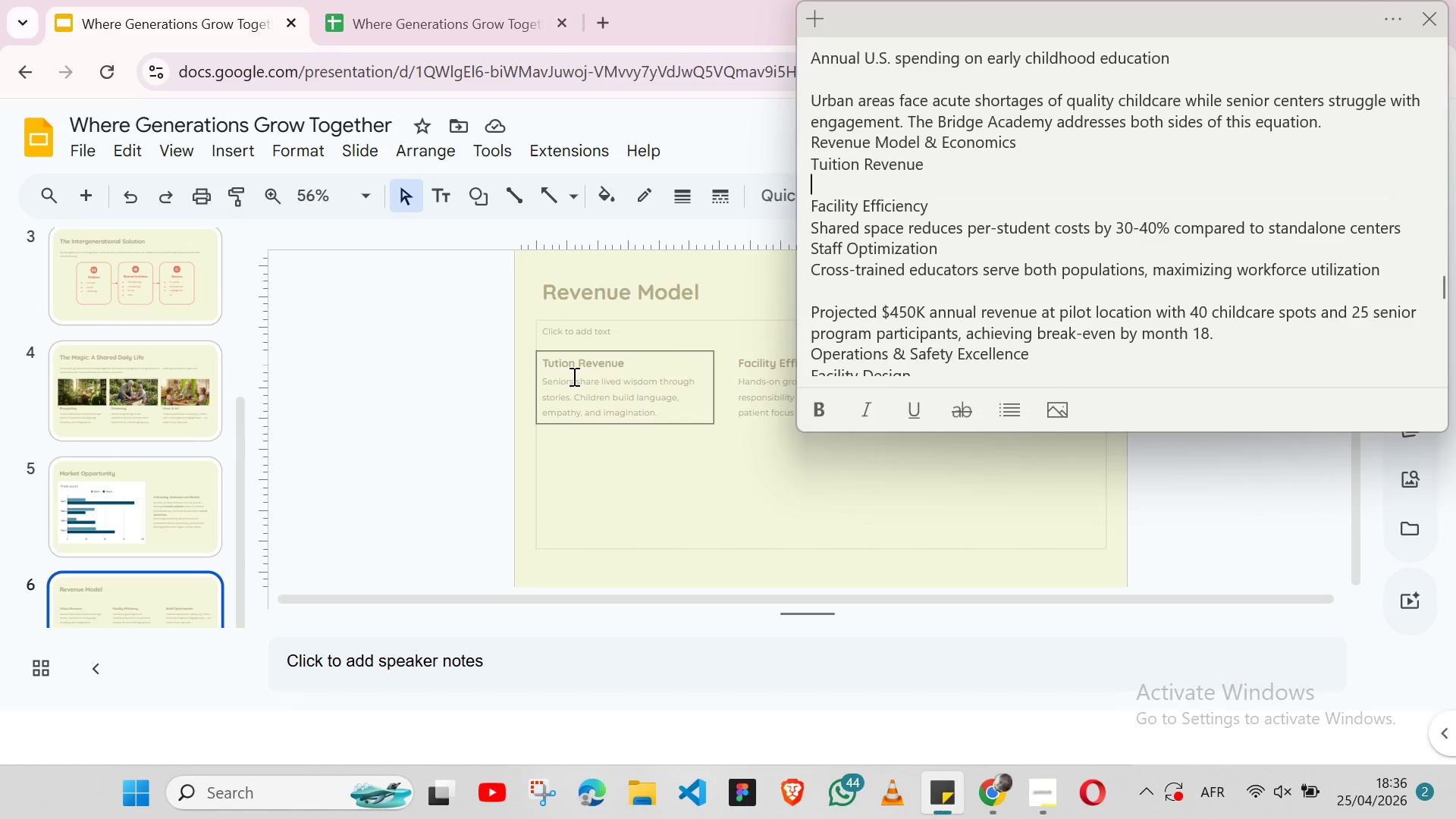 
double_click([573, 376])
 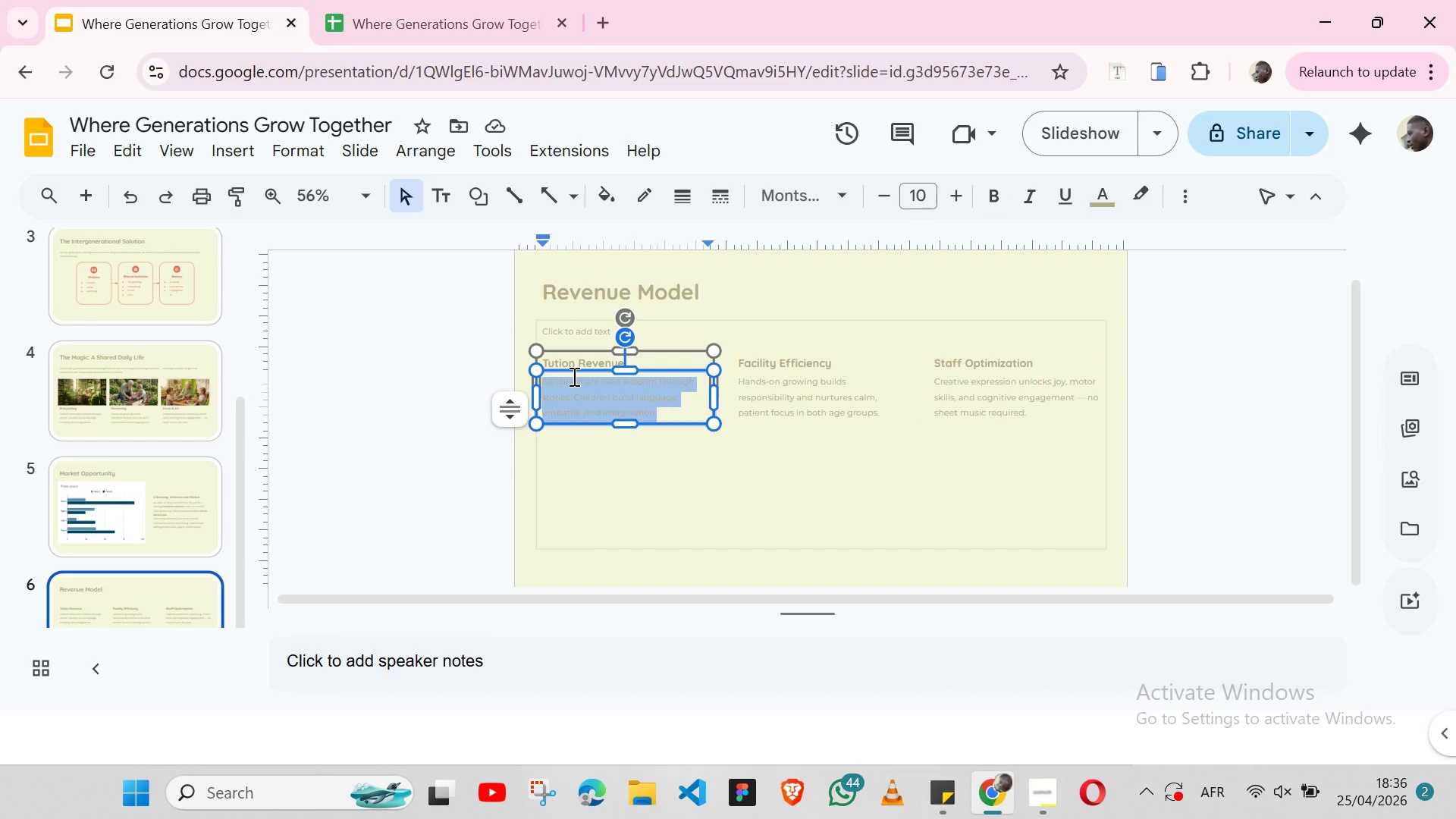 
triple_click([573, 376])
 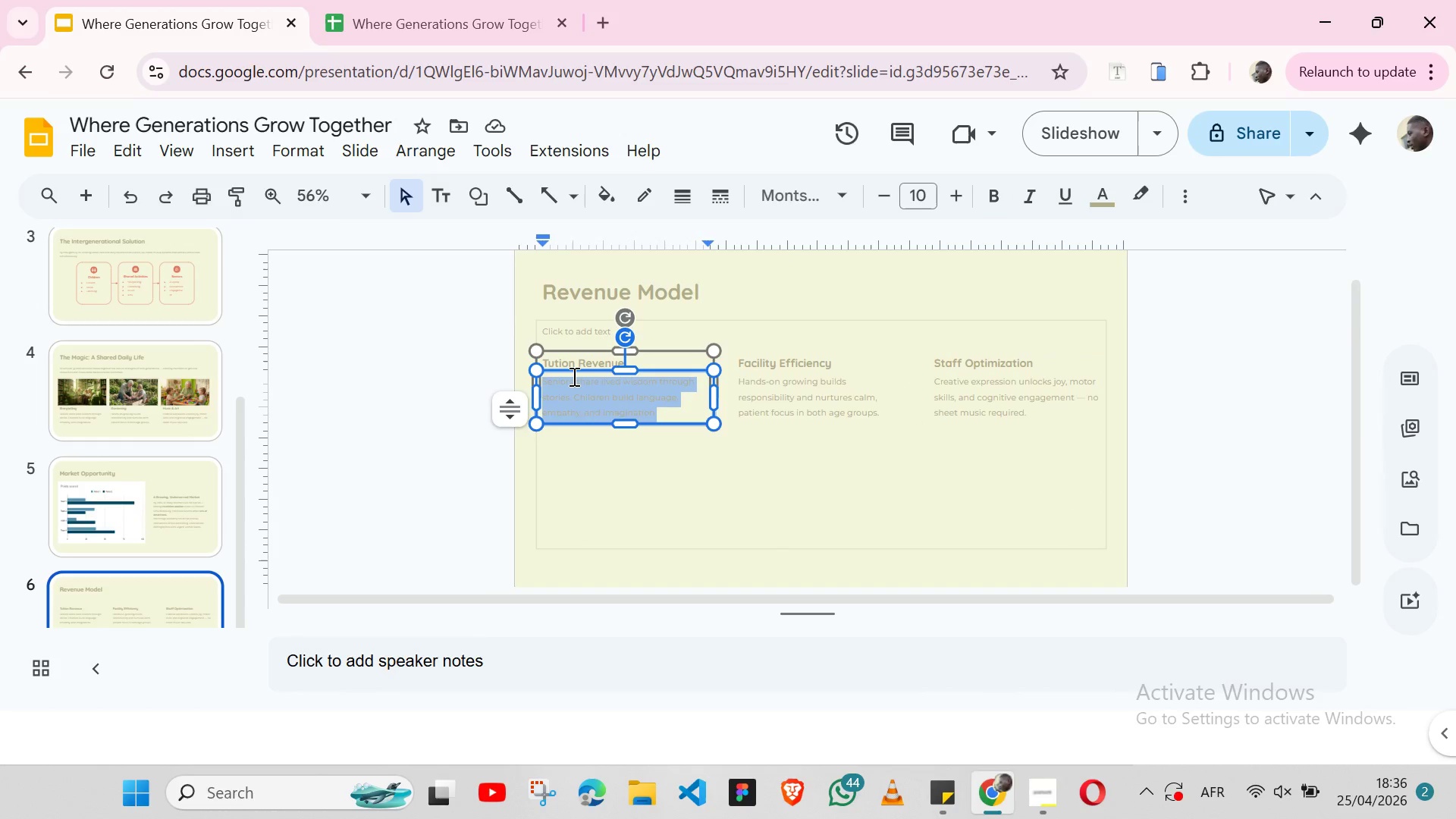 
key(Control+ControlLeft)
 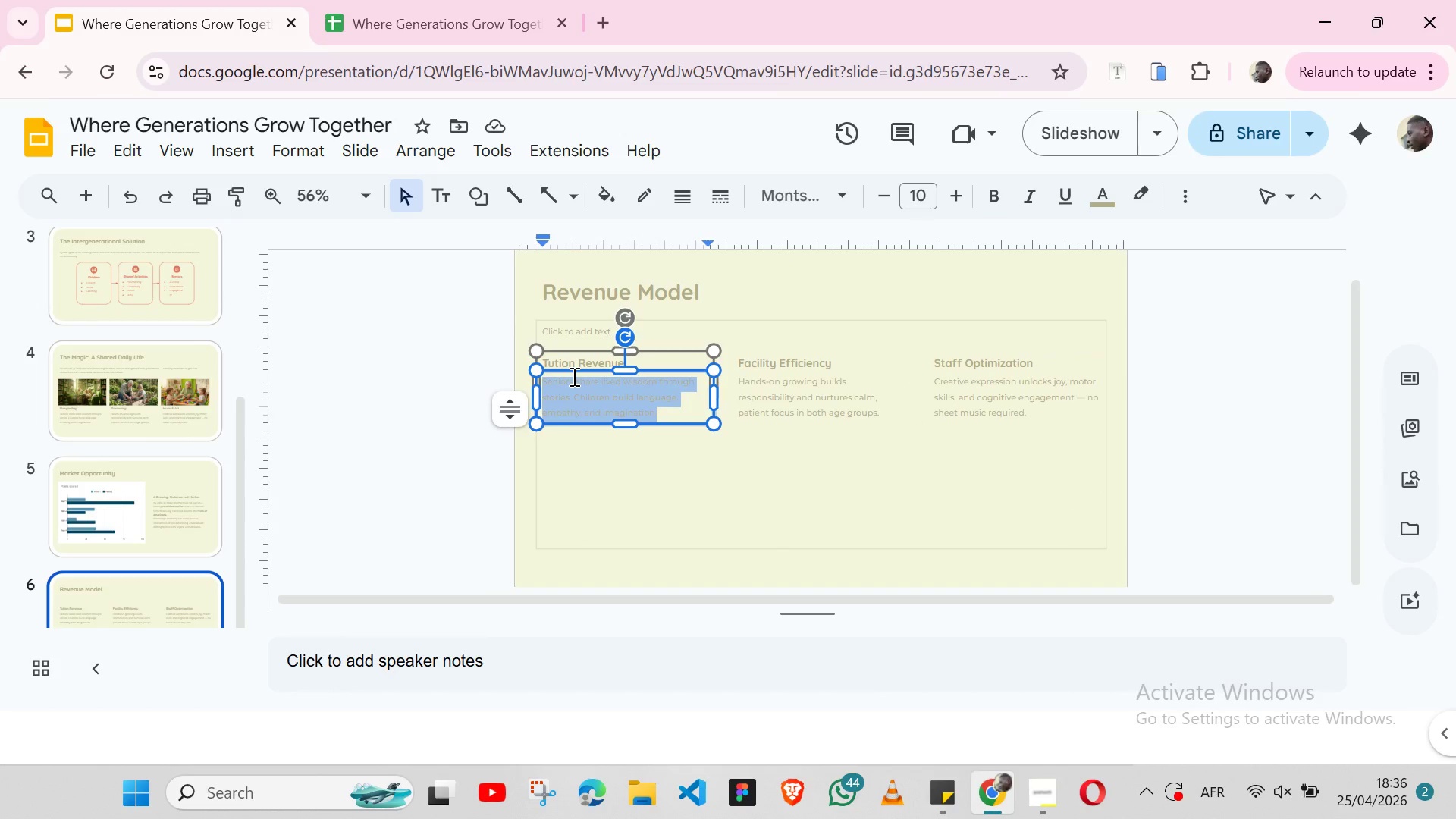 
key(Control+V)
 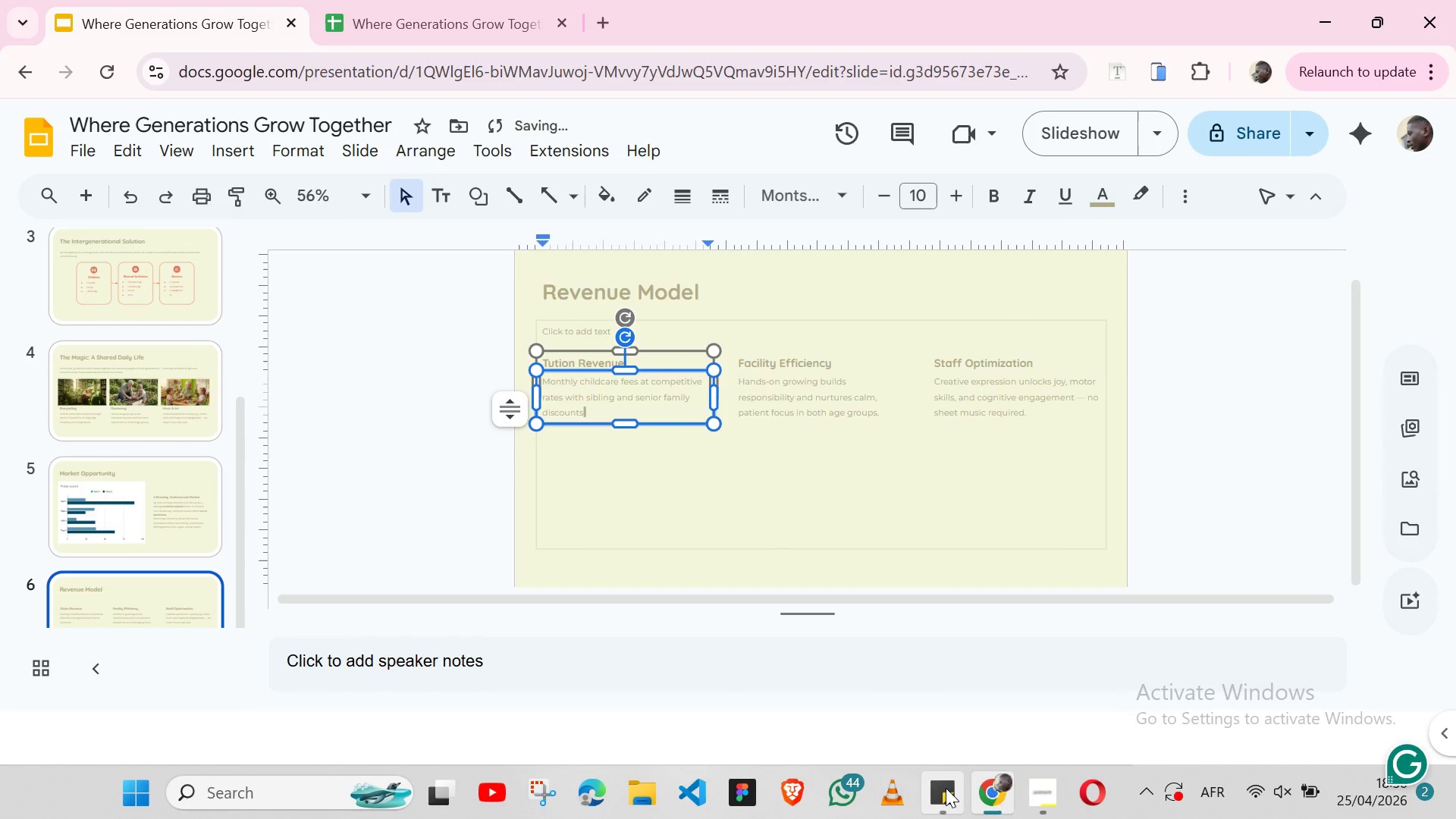 
left_click([946, 788])
 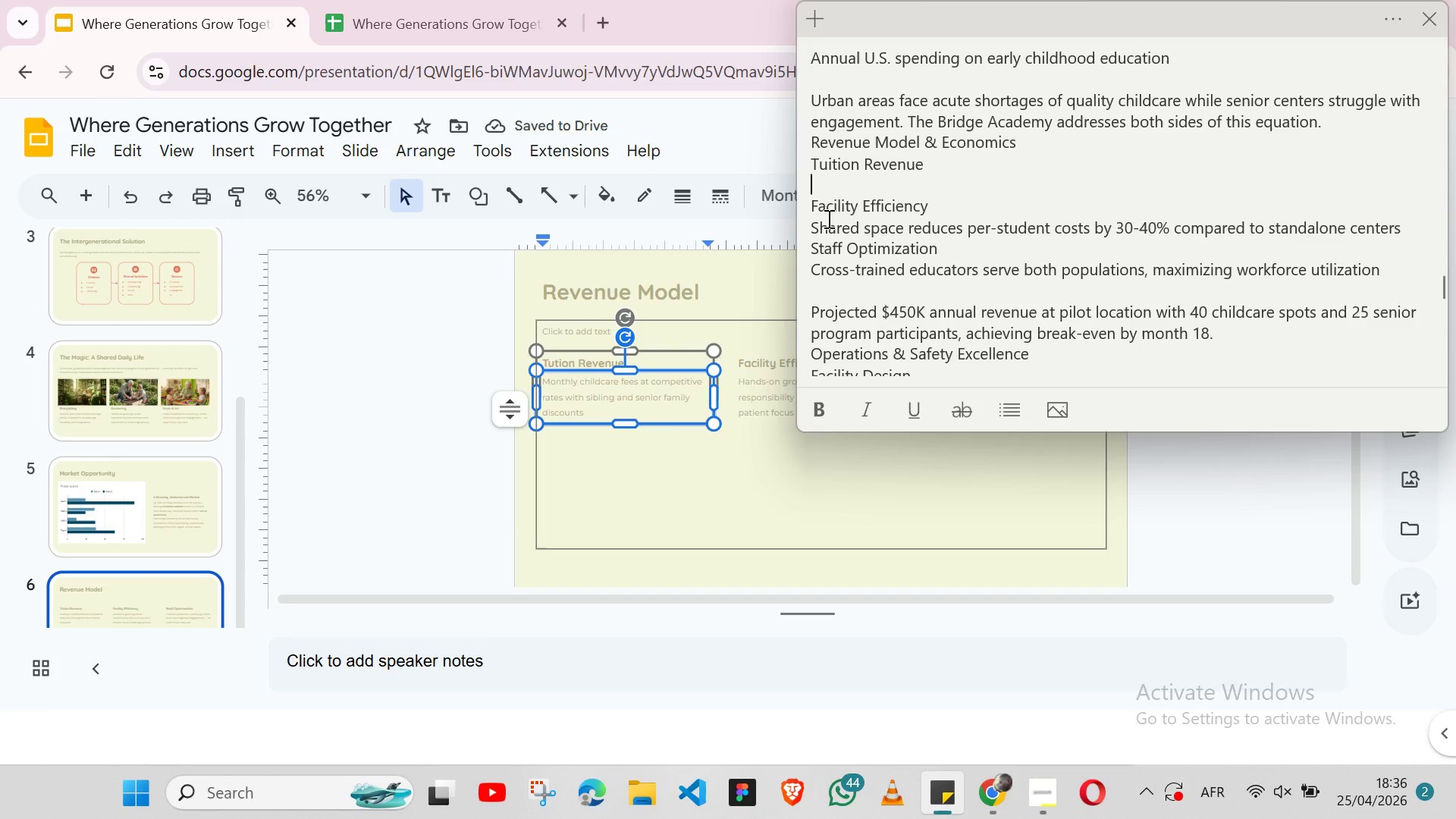 
double_click([827, 218])
 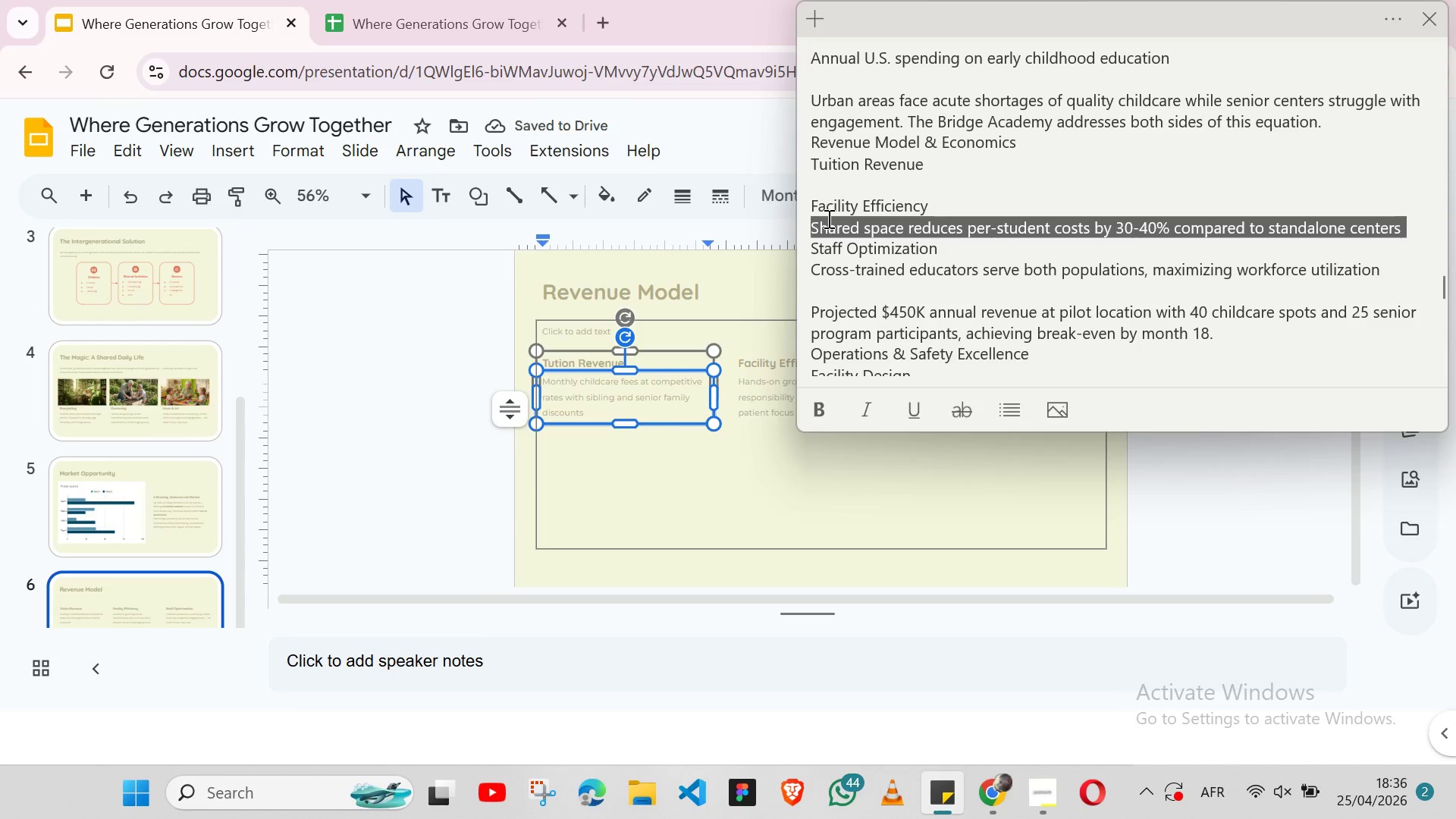 
triple_click([827, 218])
 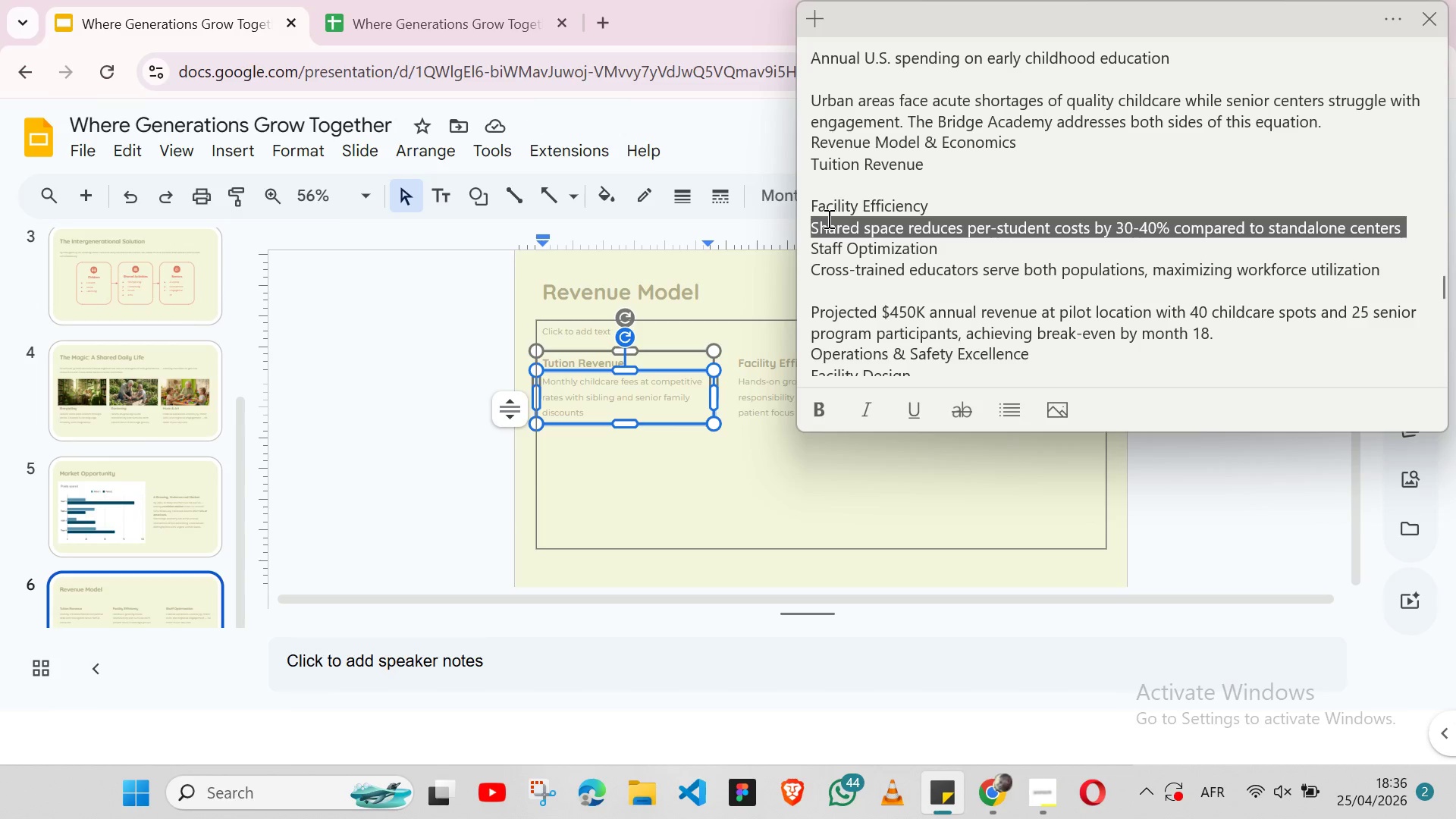 
key(Shift+ArrowLeft)
 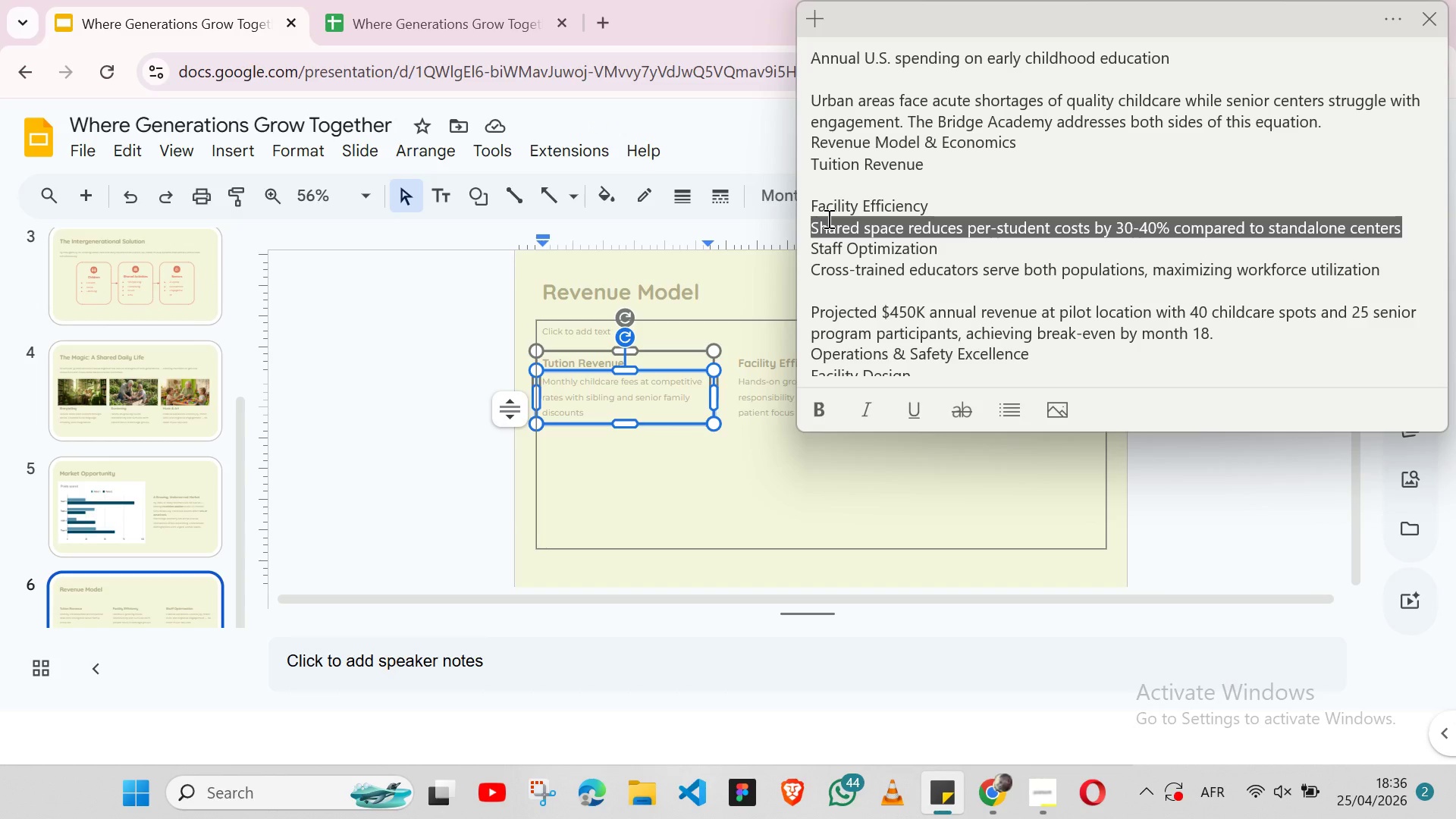 
key(Control+X)
 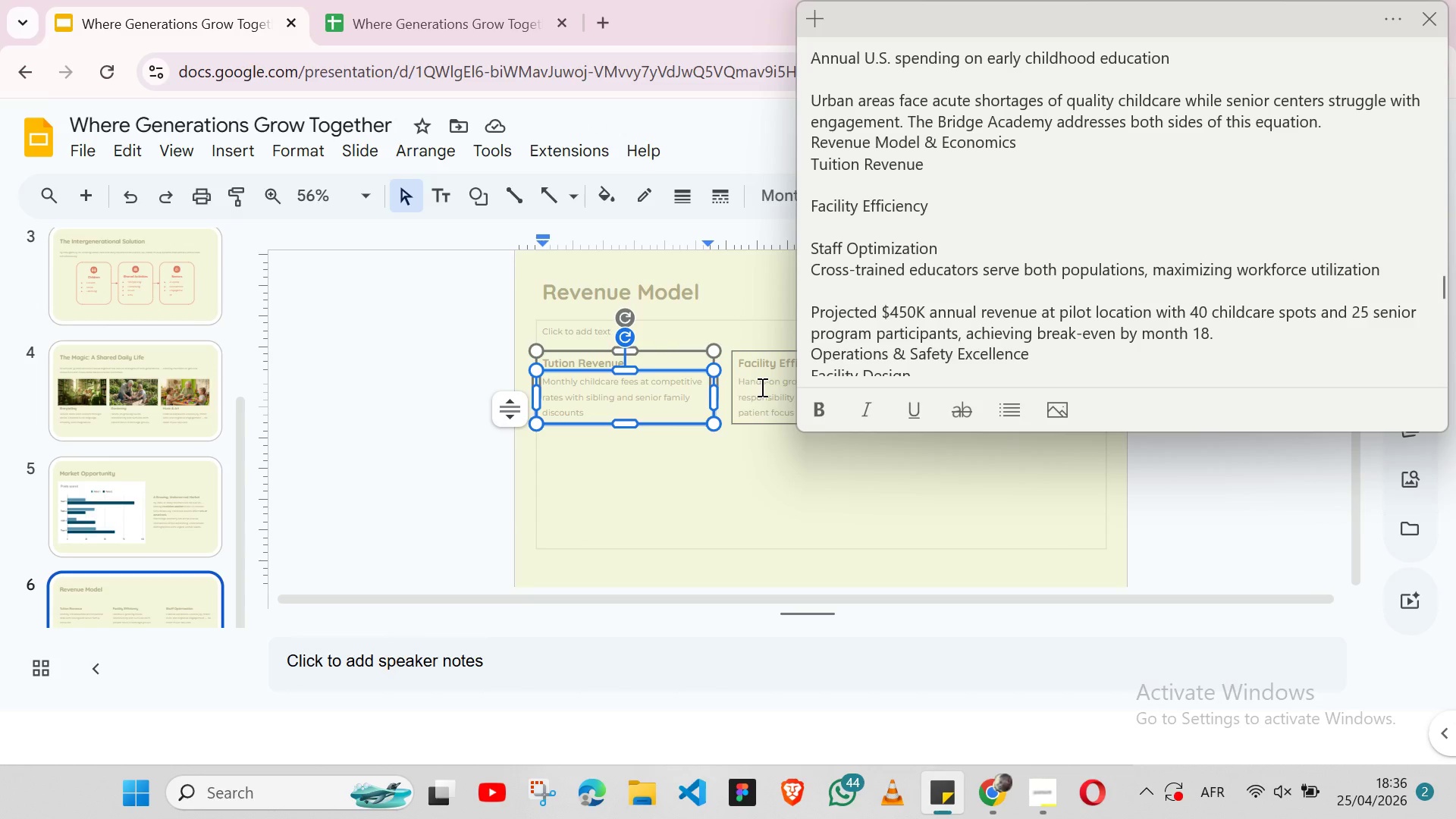 
double_click([761, 387])
 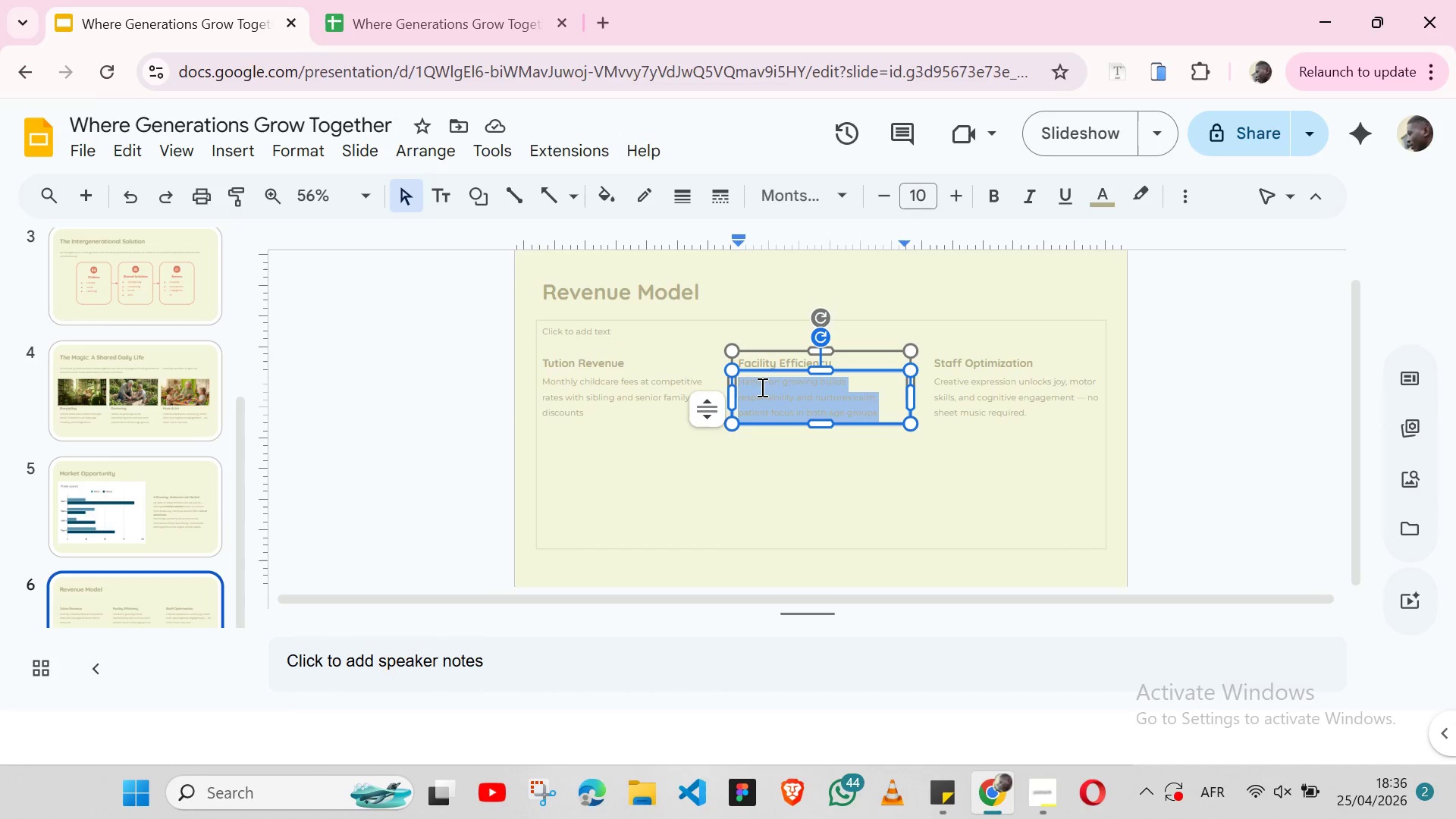 
triple_click([761, 387])
 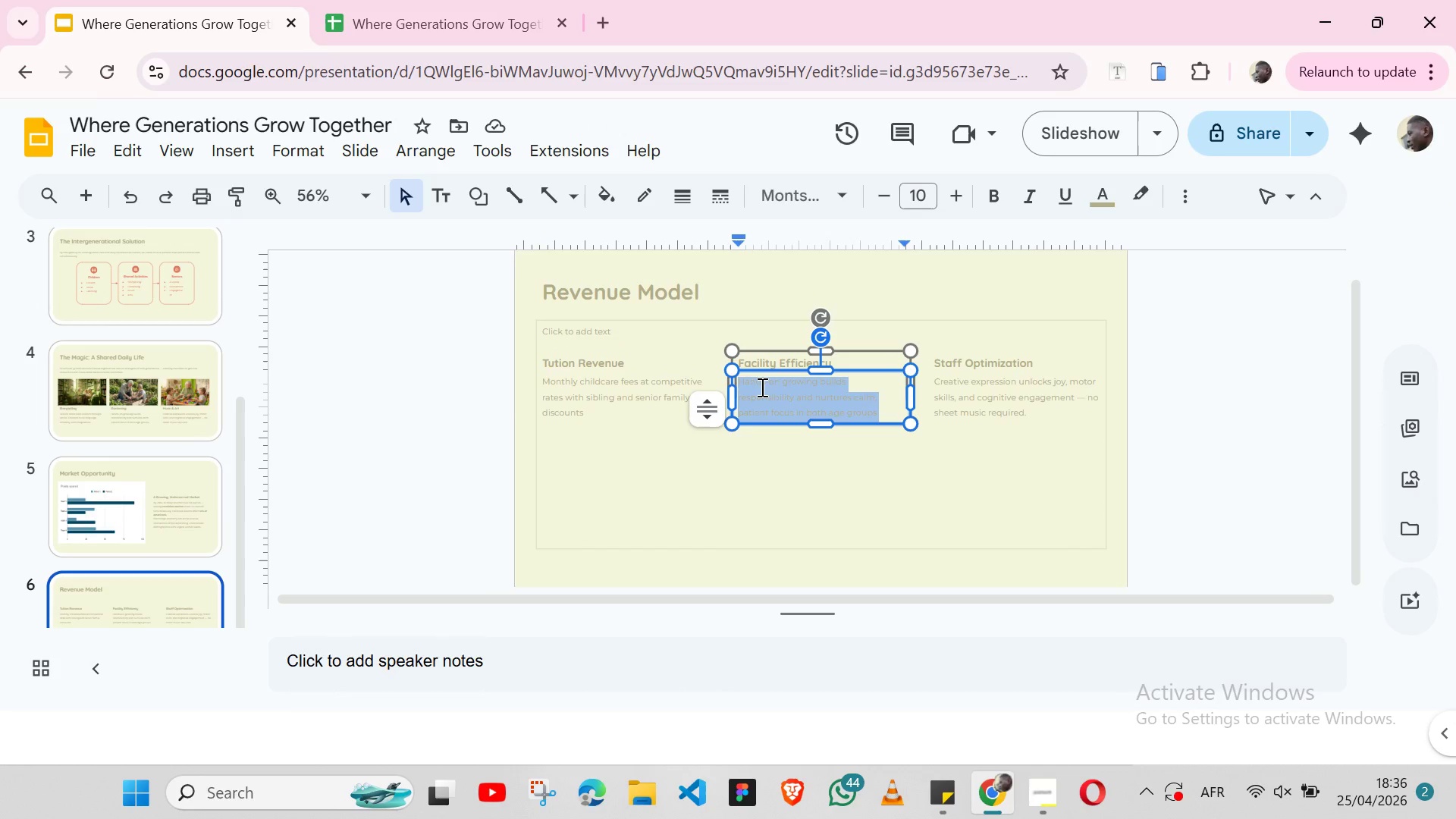 
key(Control+ControlLeft)
 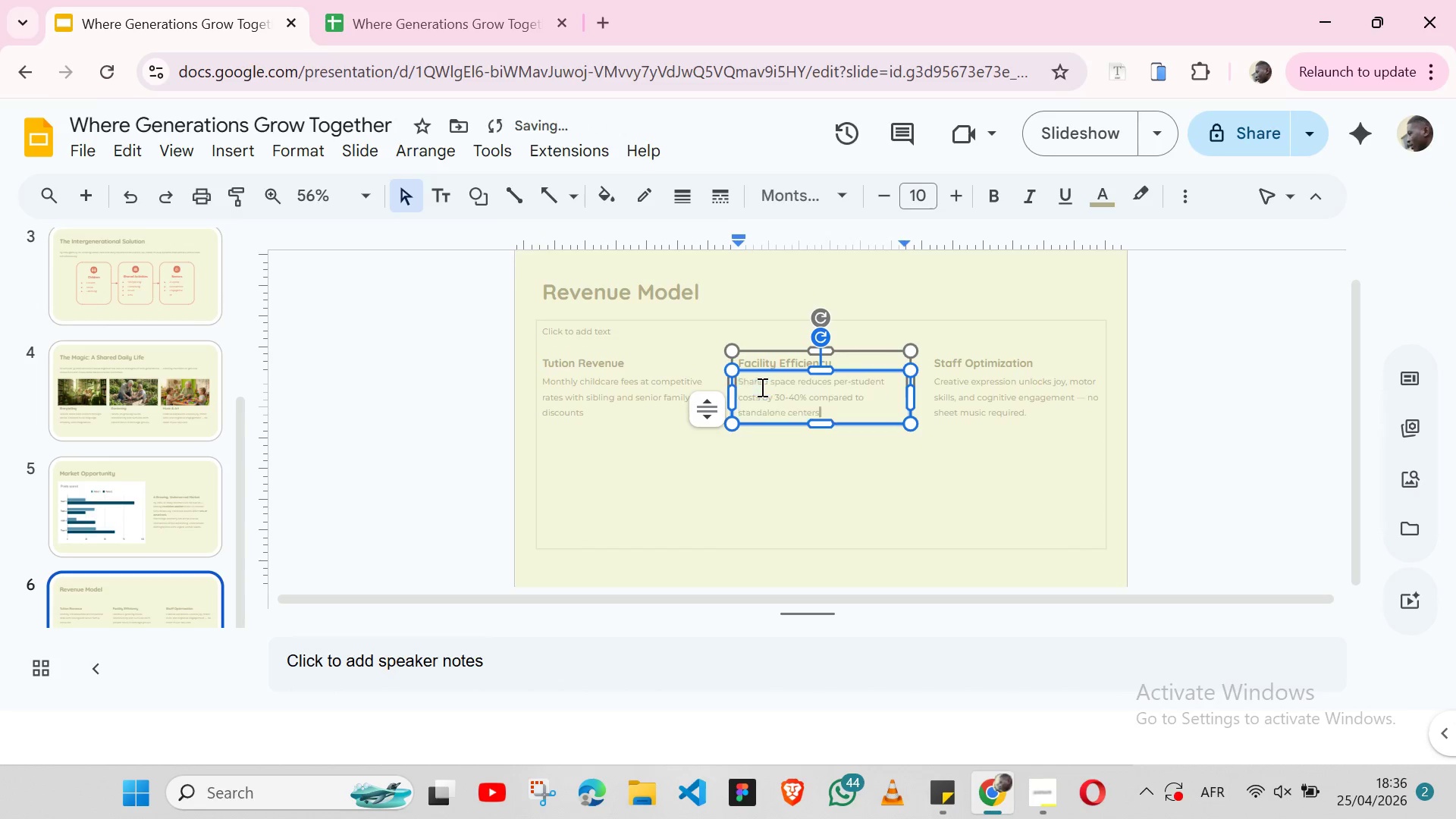 
key(Control+V)
 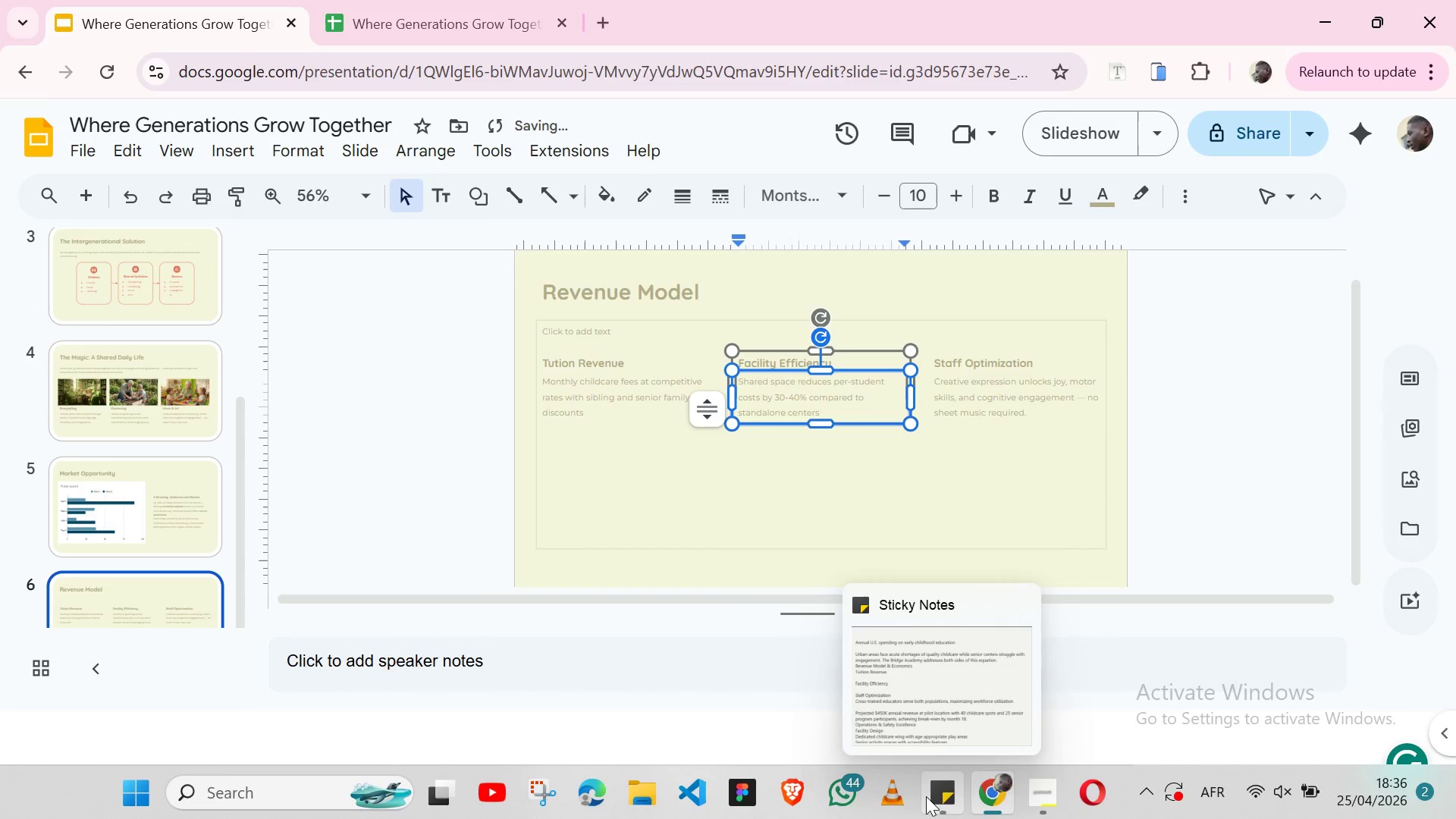 
left_click([926, 796])
 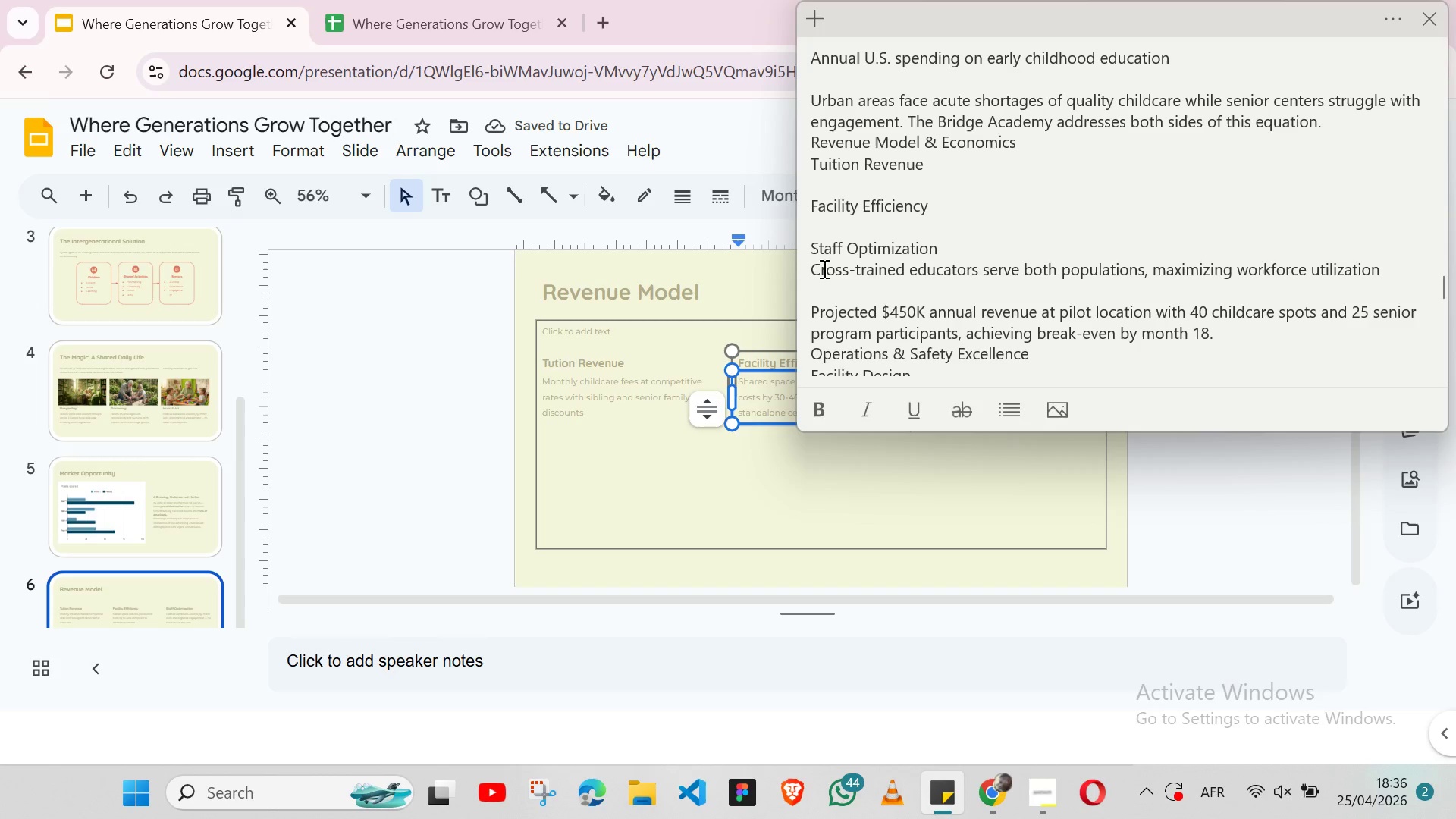 
left_click([823, 268])
 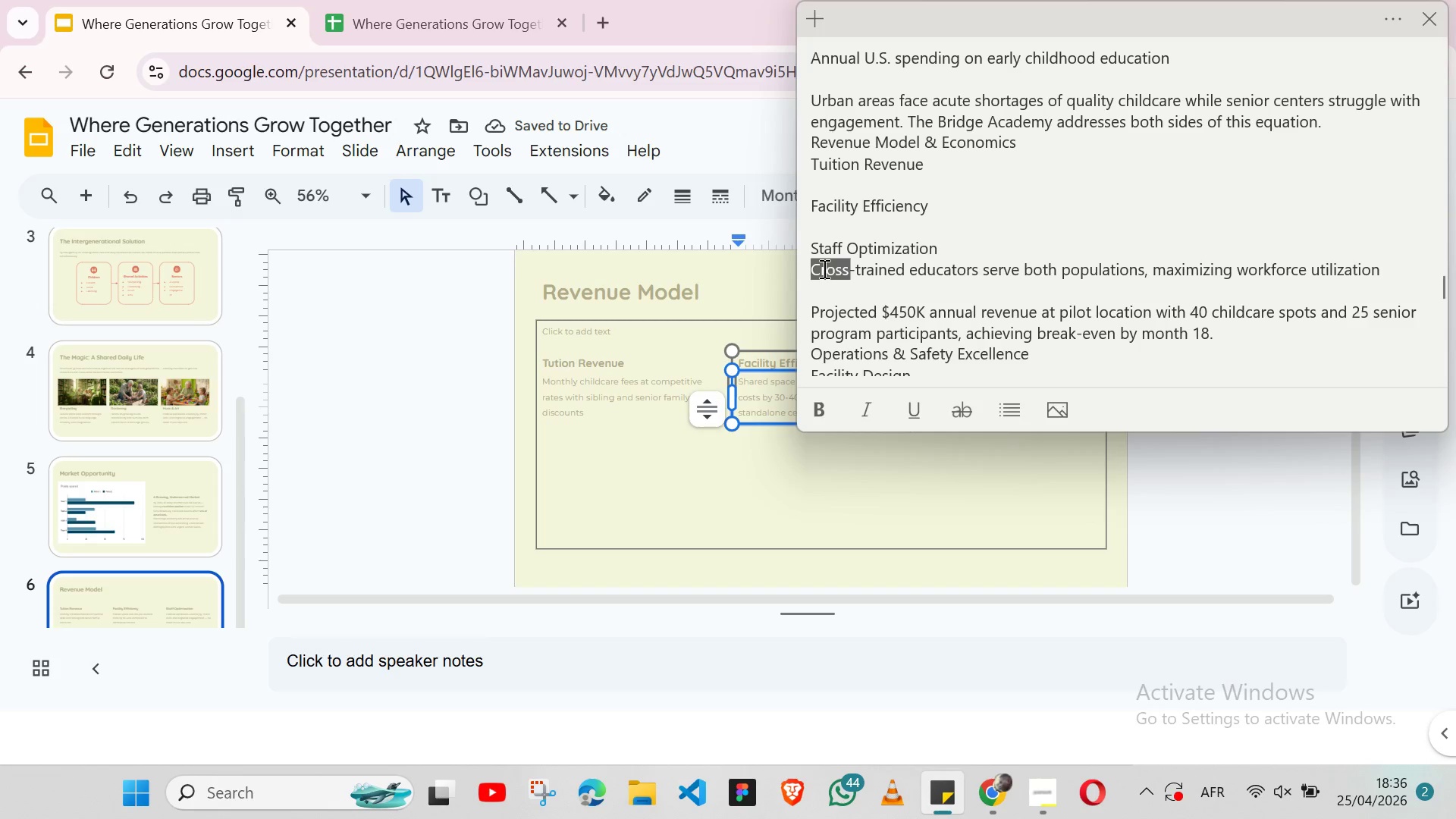 
double_click([823, 268])
 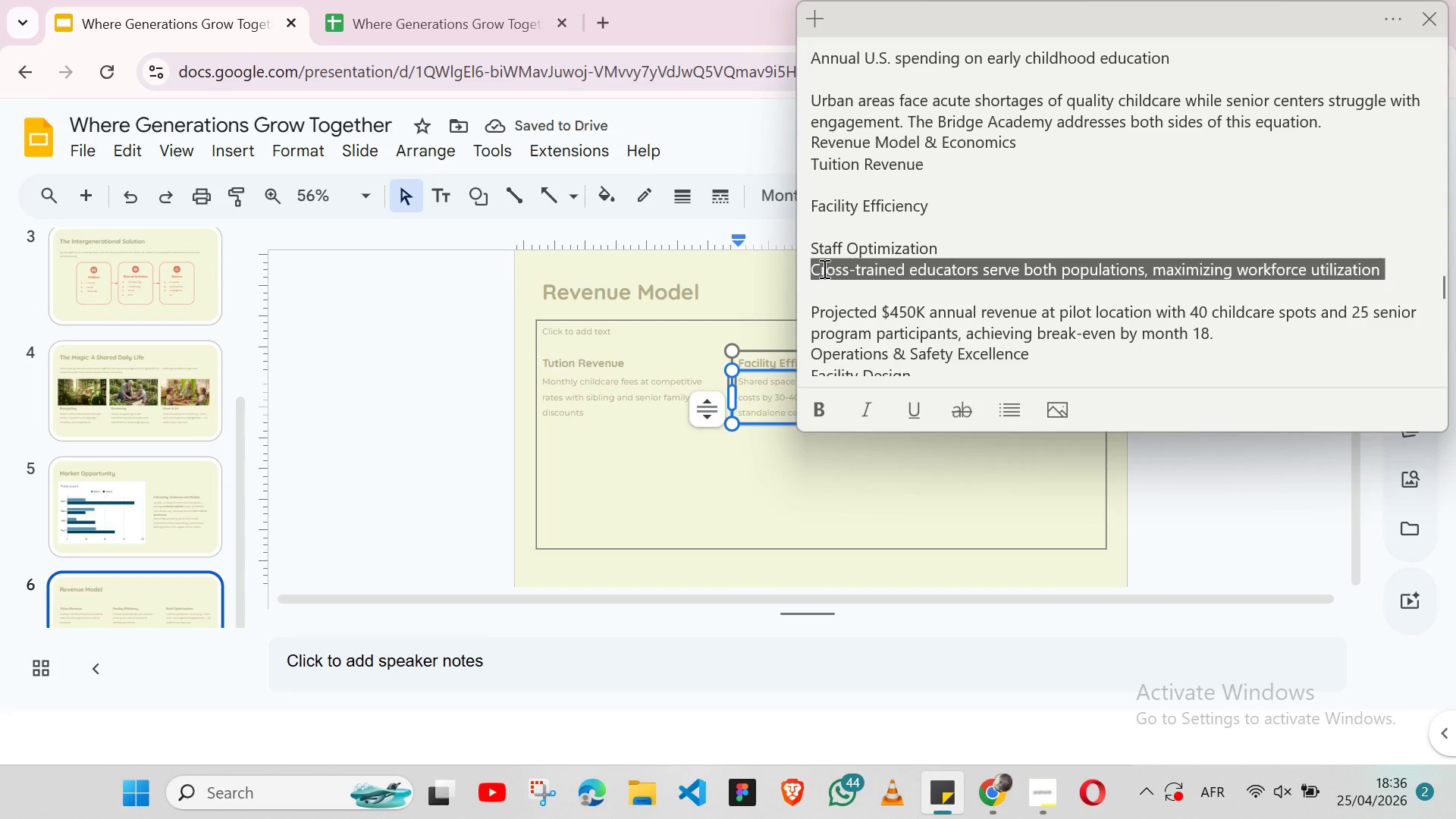 
triple_click([823, 268])
 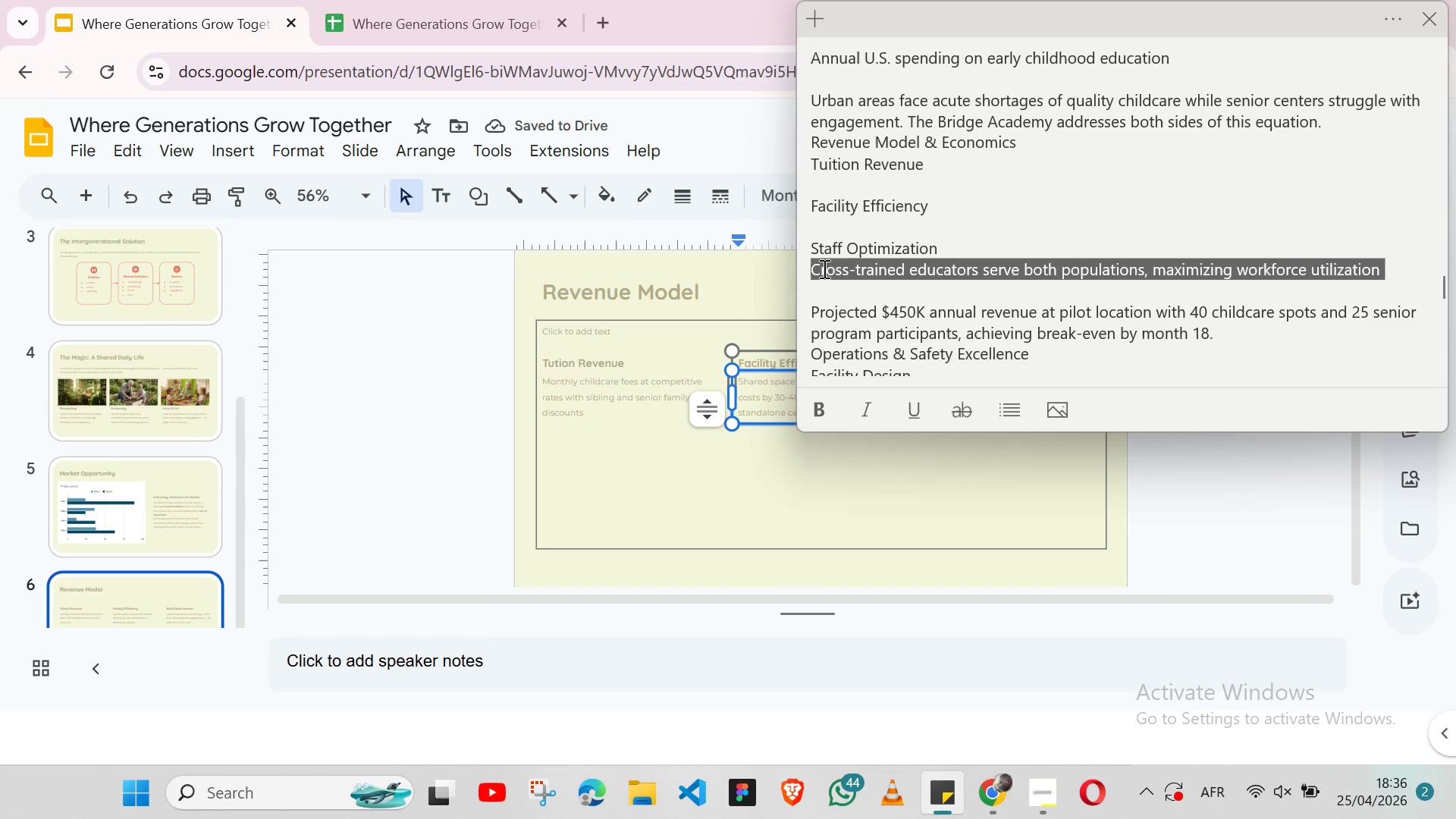 
key(Shift+ArrowLeft)
 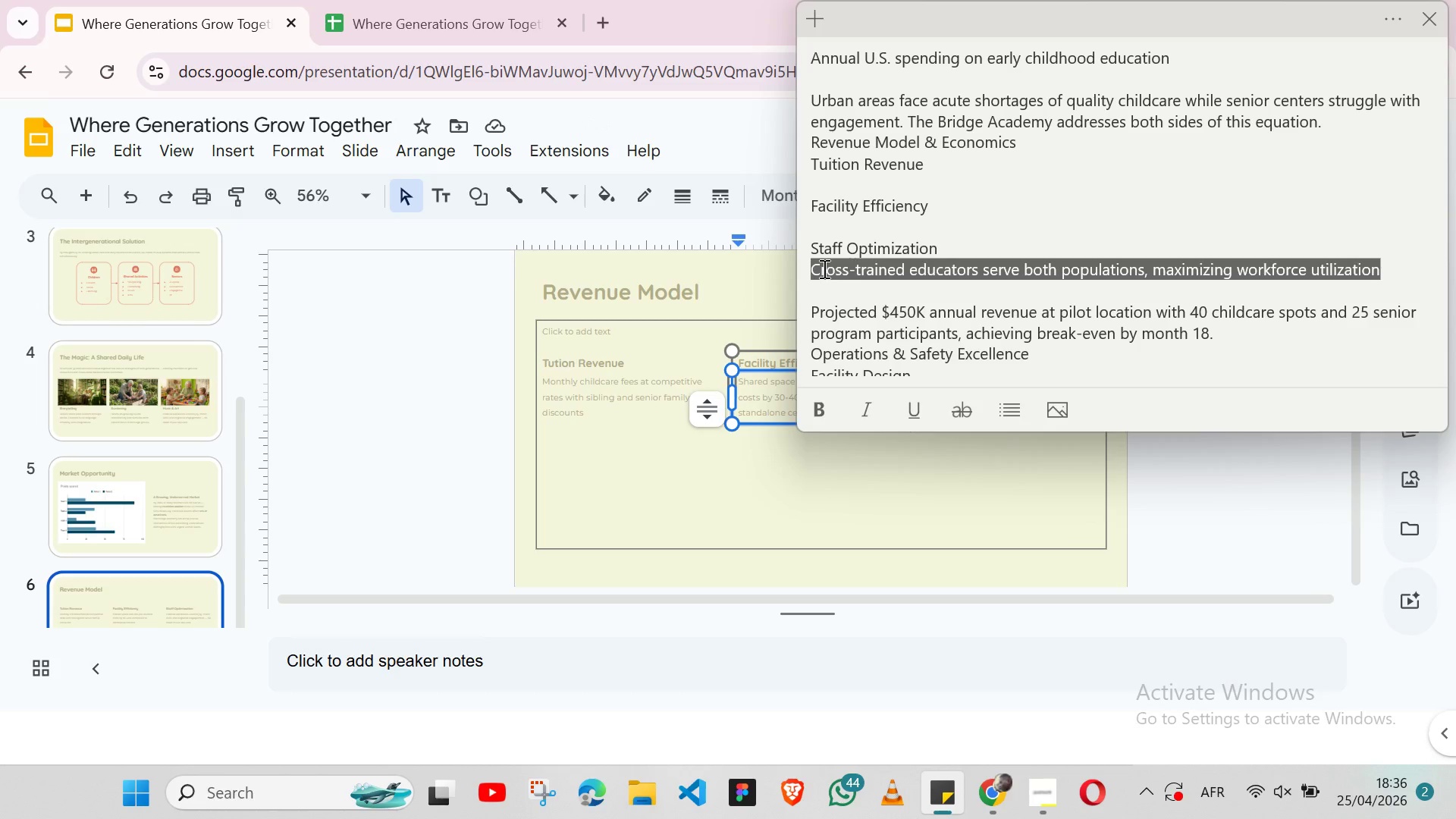 
key(Control+X)
 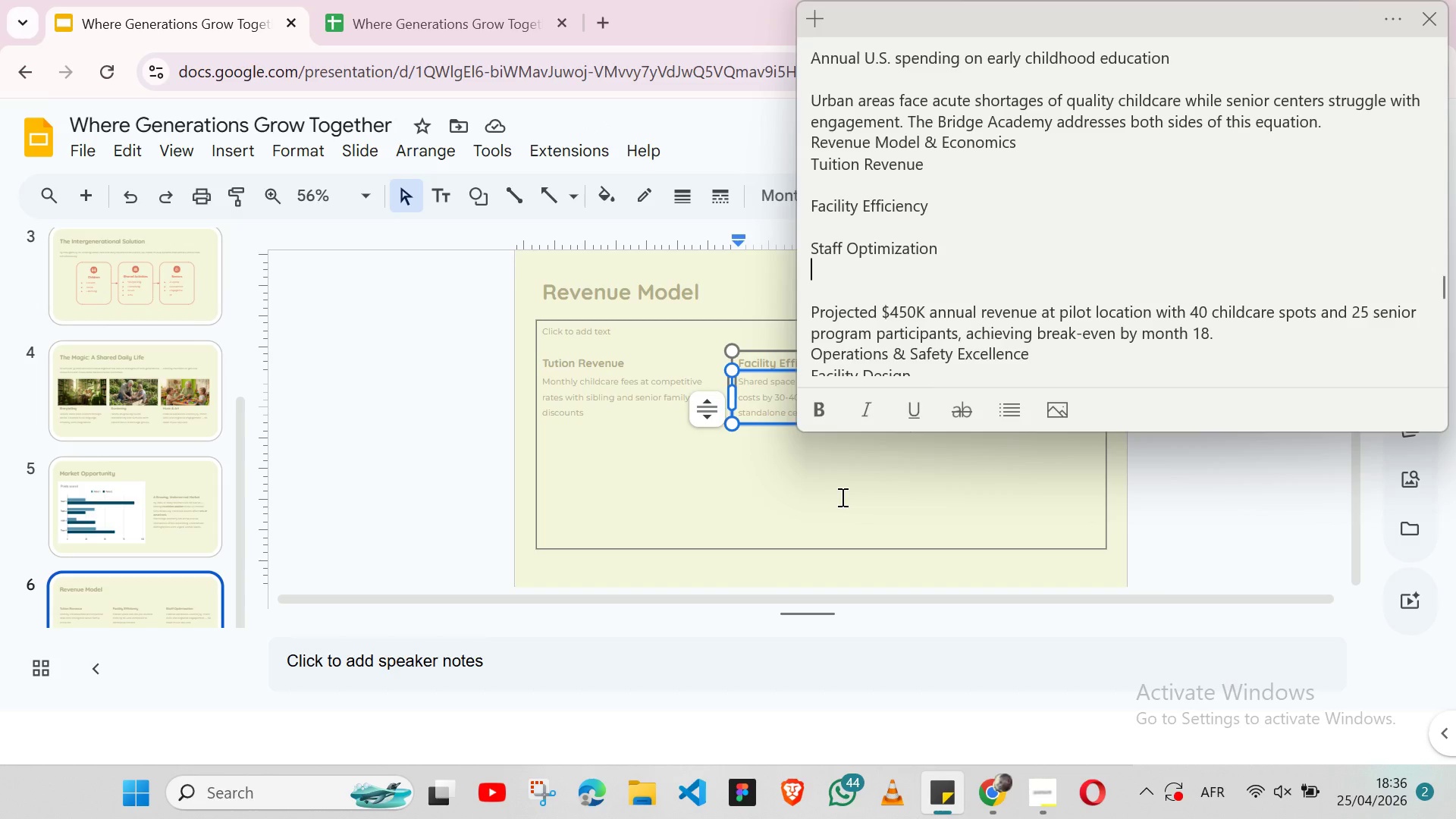 
left_click([855, 486])
 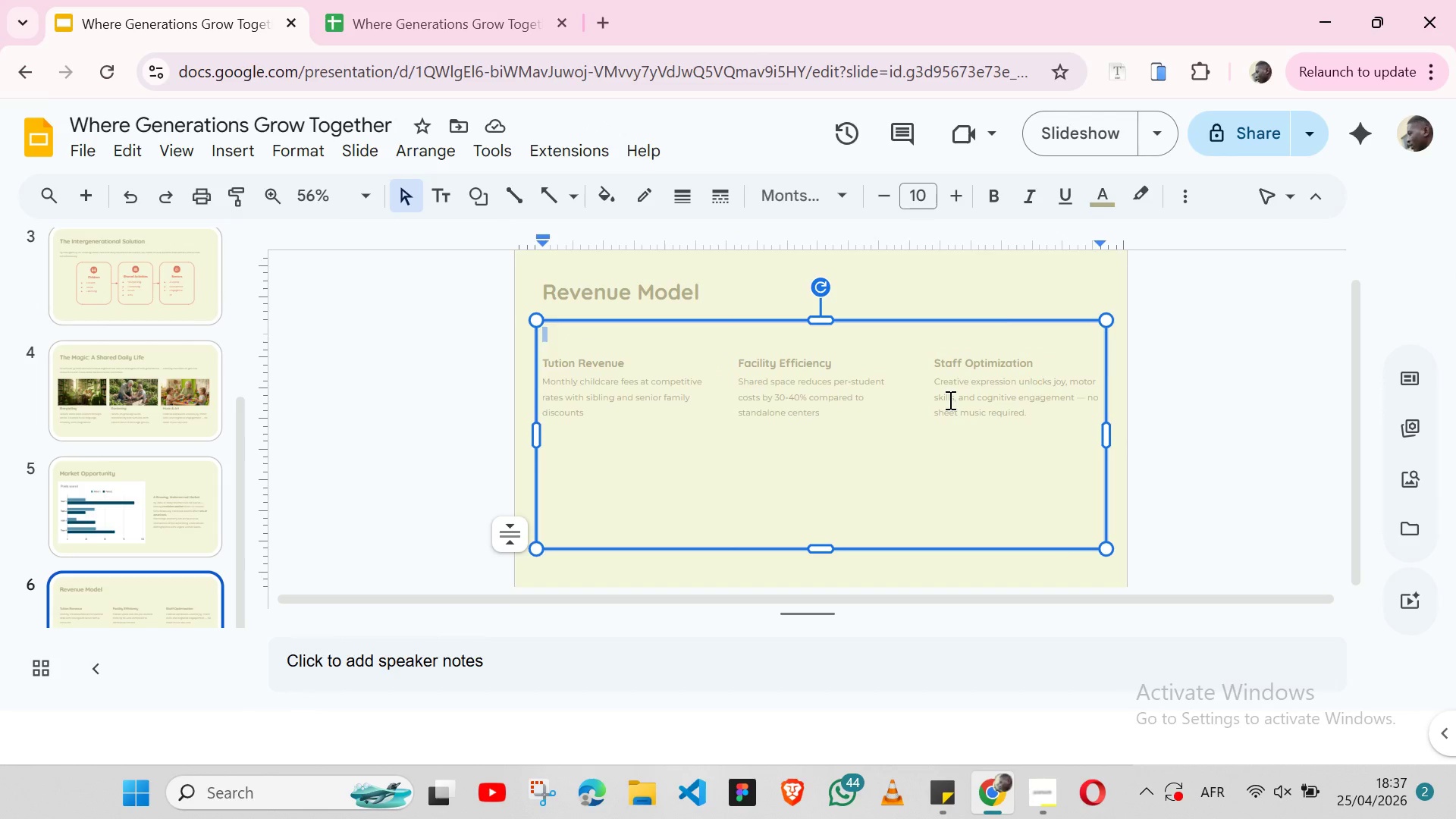 
double_click([949, 400])
 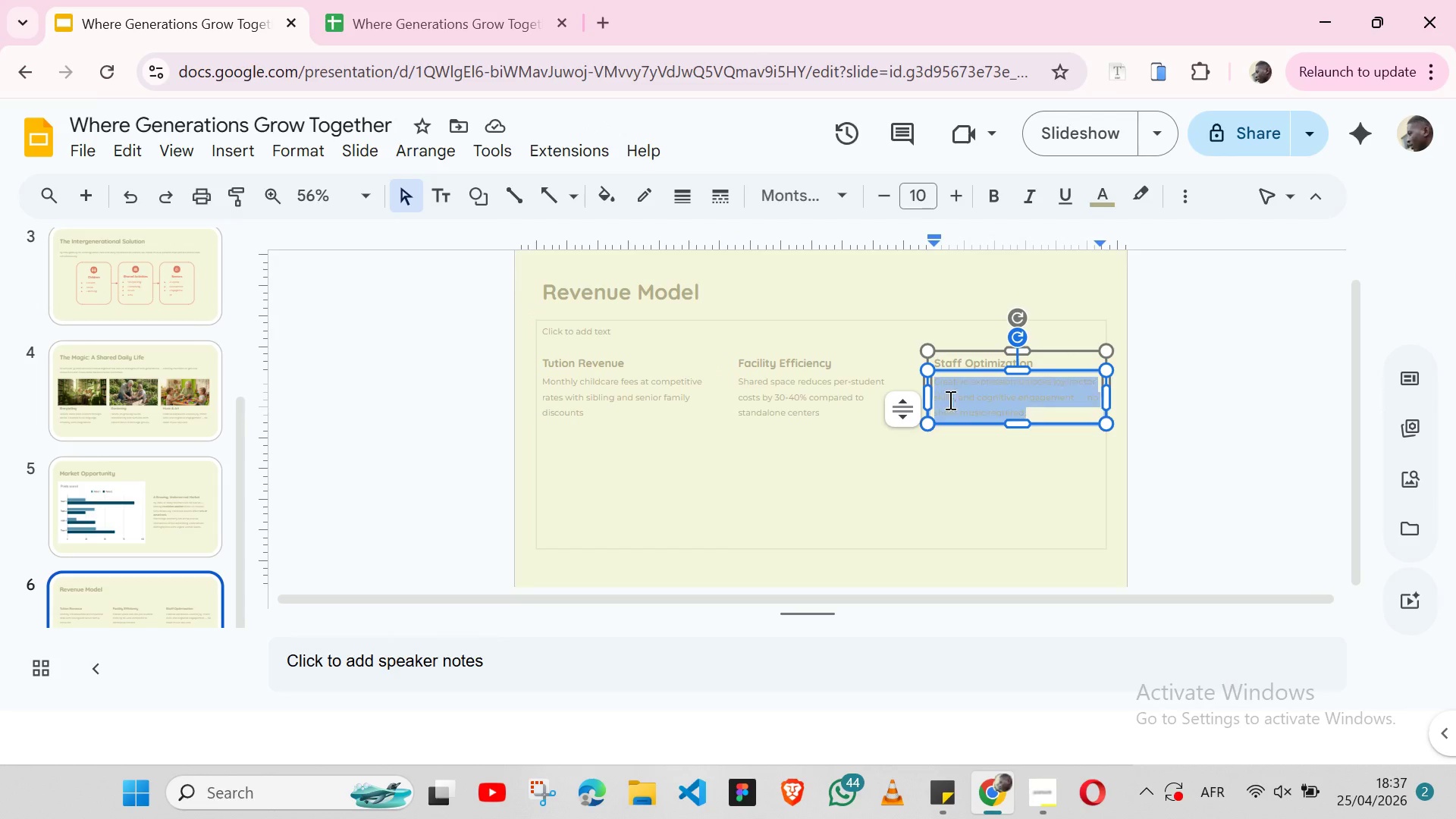 
triple_click([949, 400])
 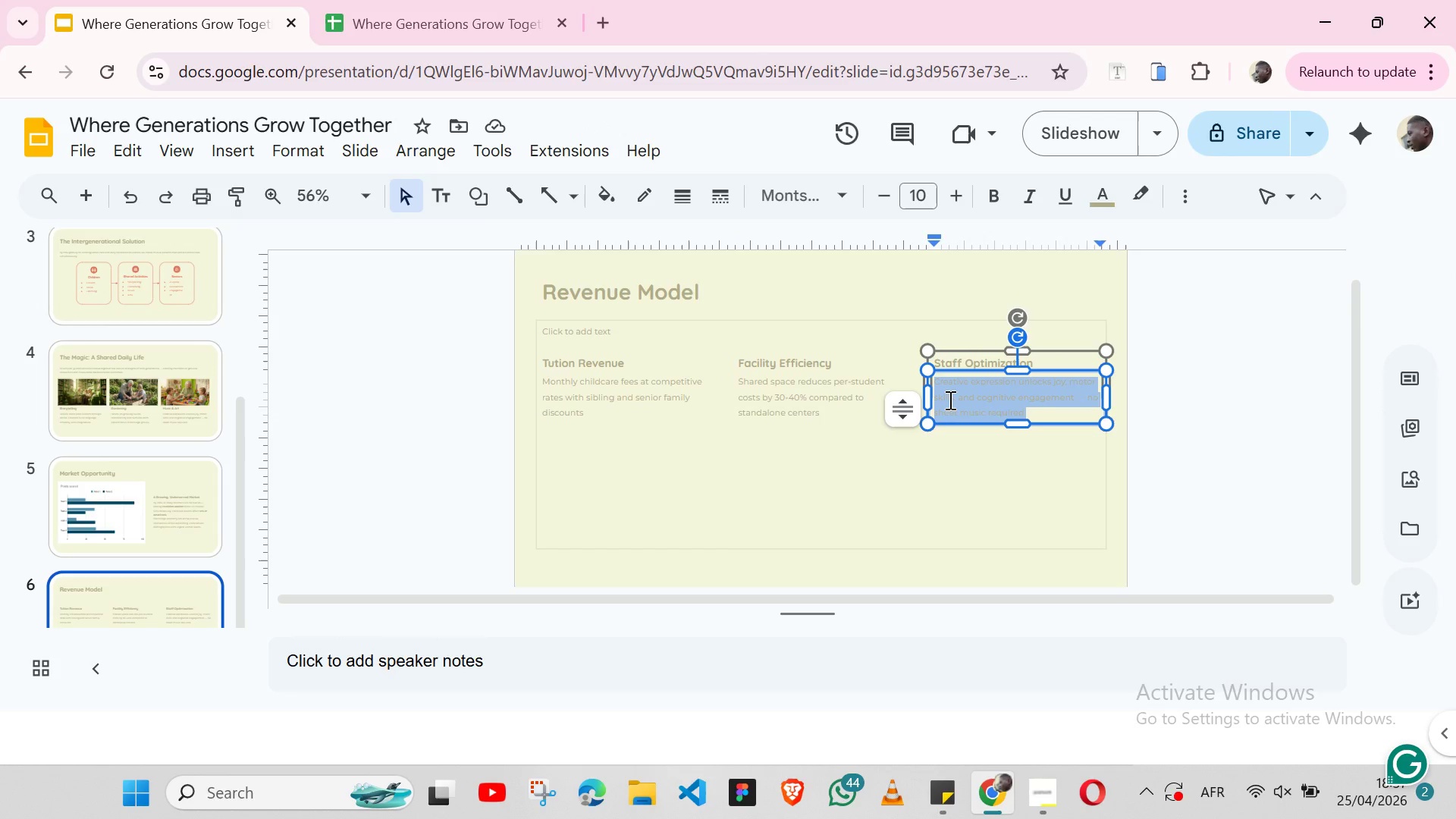 
key(Control+V)
 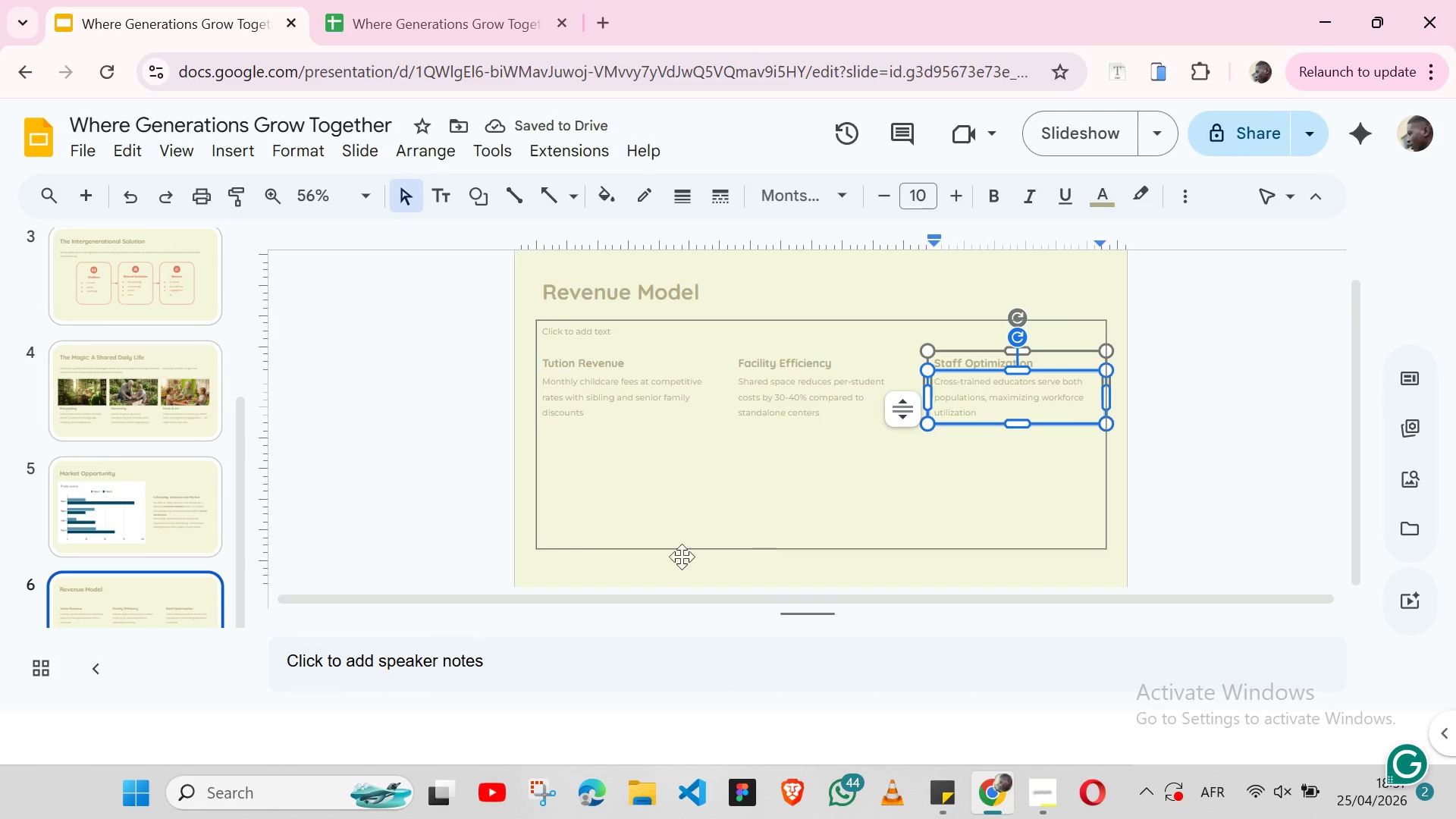 
left_click([650, 573])
 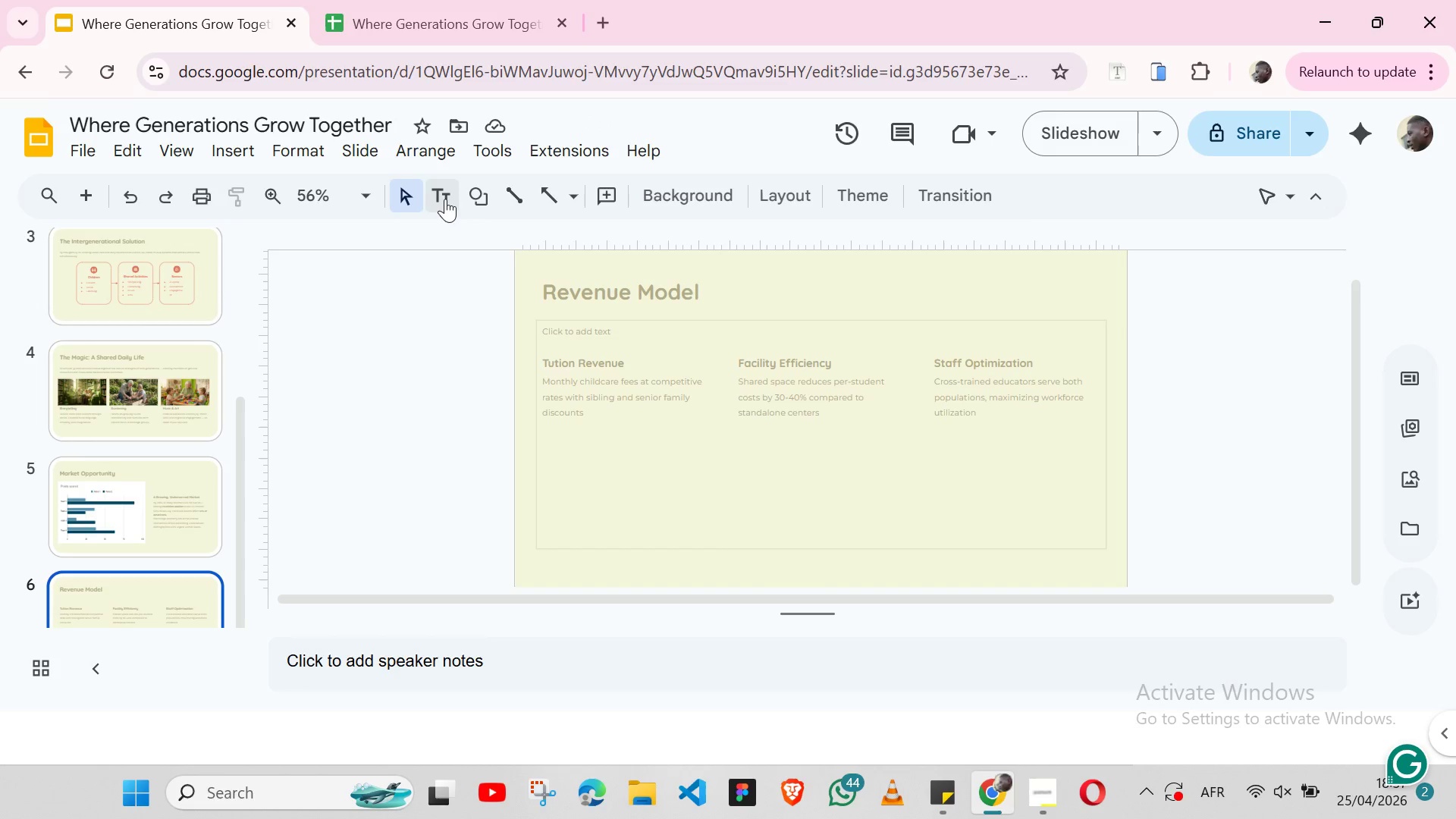 
left_click([445, 199])
 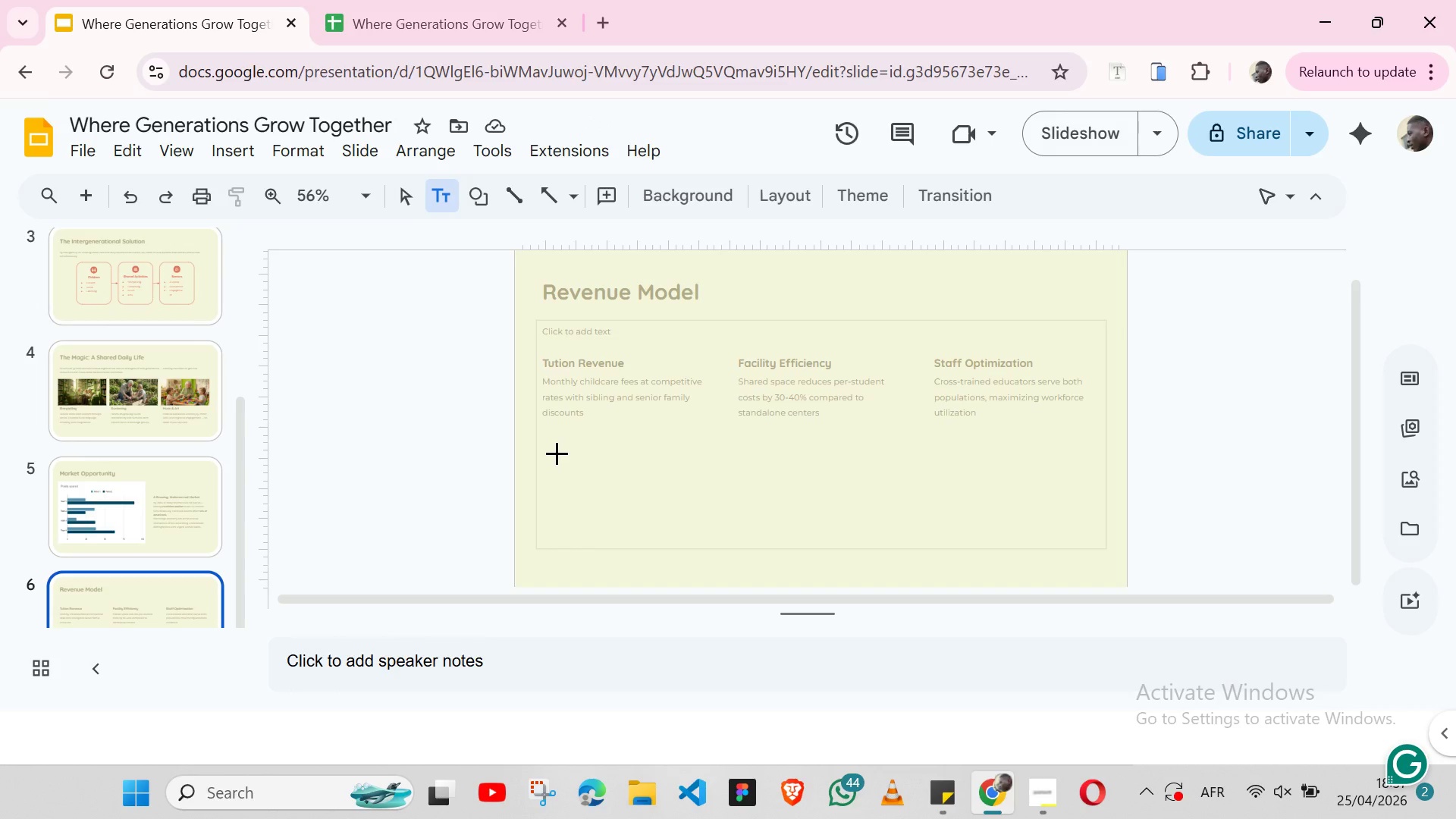 
left_click([557, 453])
 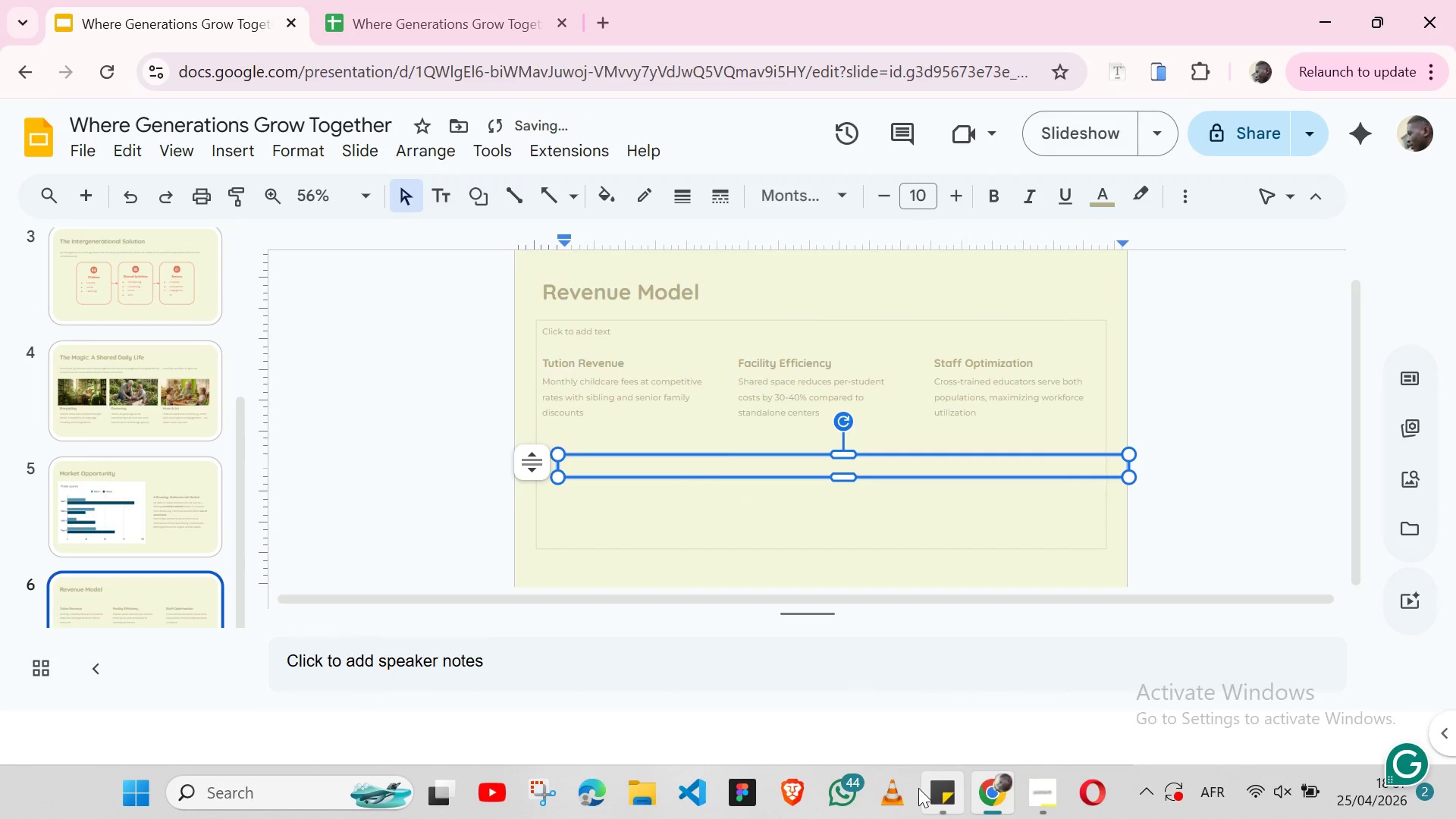 
left_click([918, 788])
 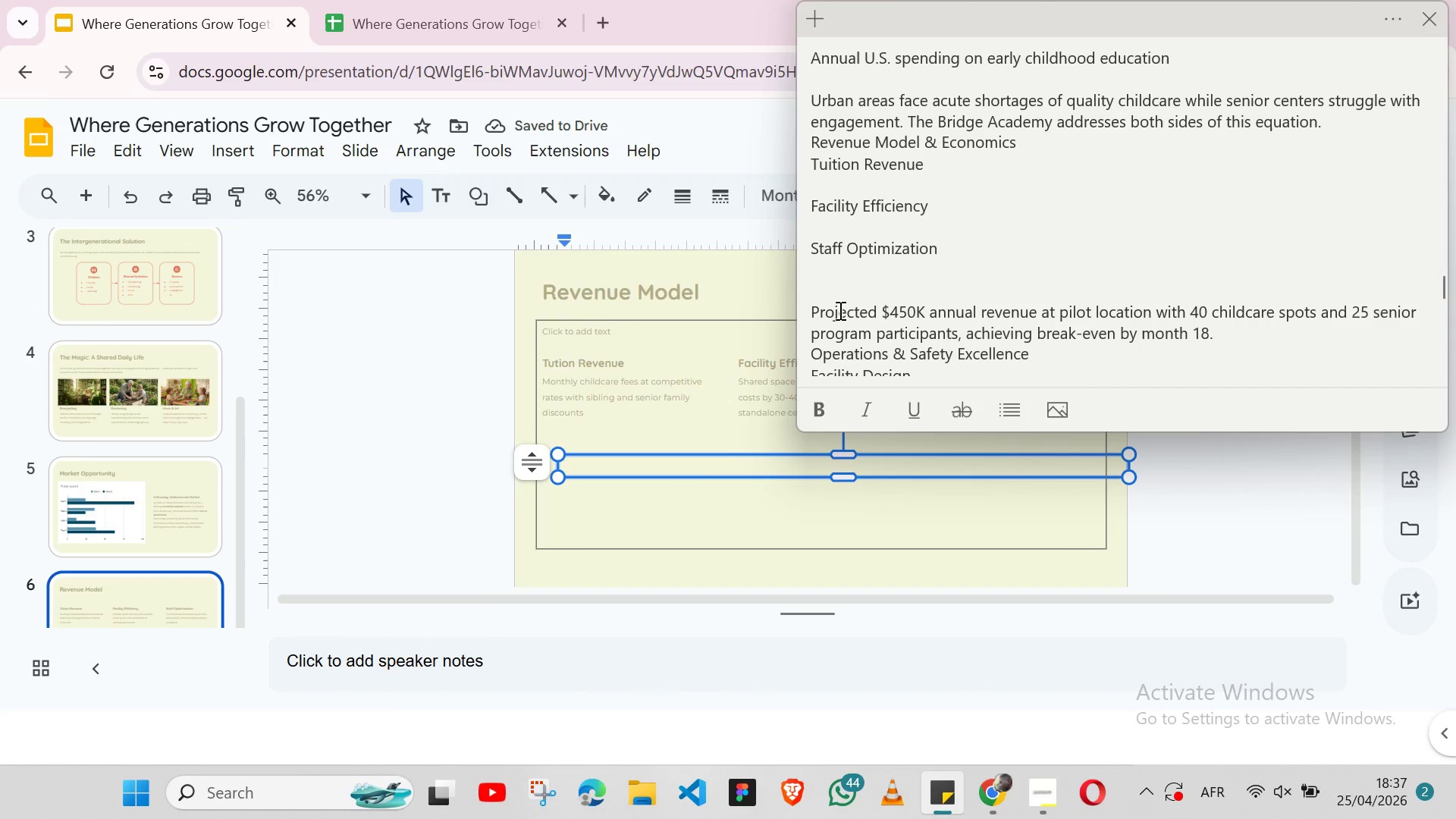 
double_click([839, 310])
 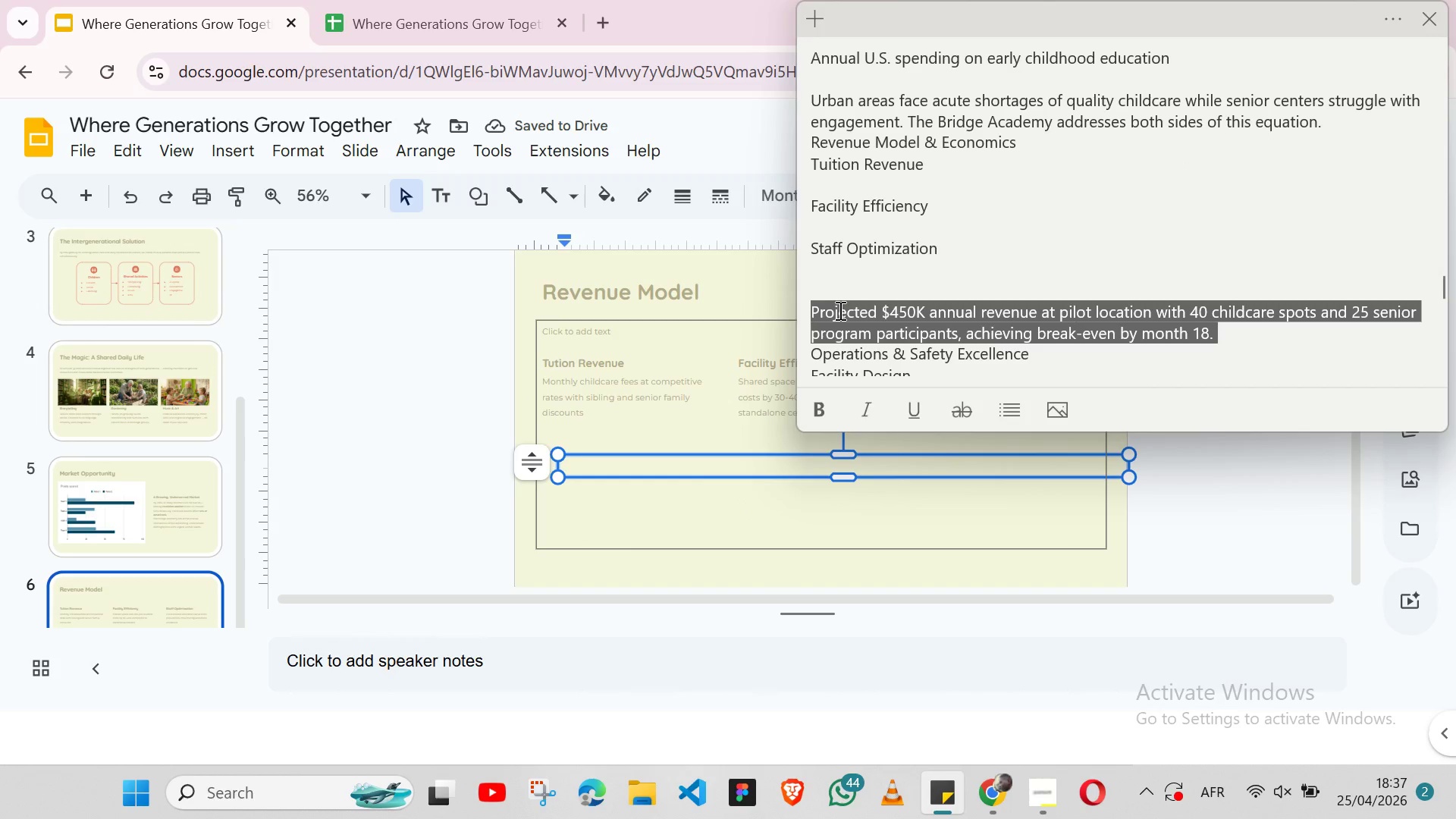 
triple_click([839, 310])
 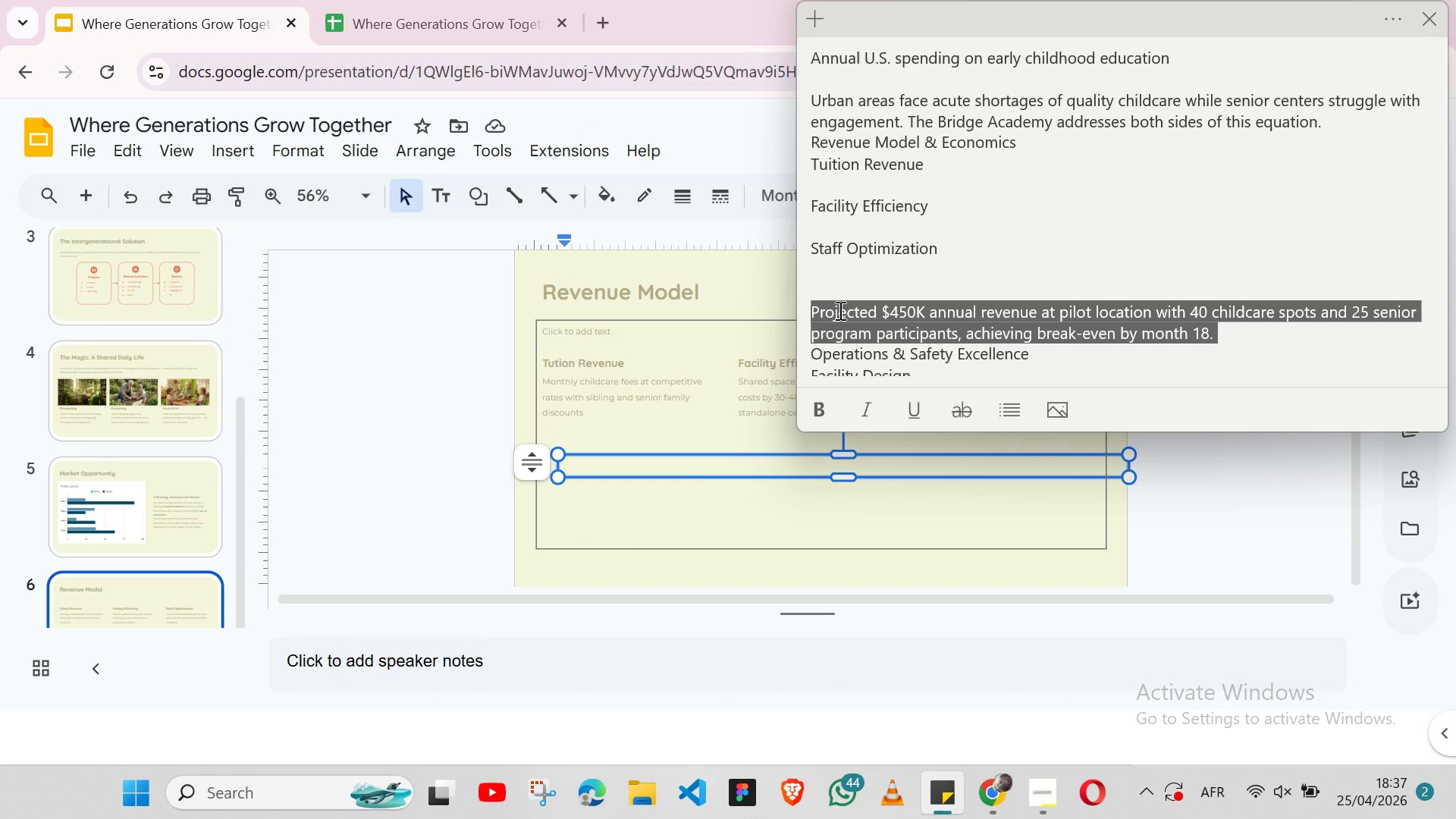 
key(Shift+ArrowLeft)
 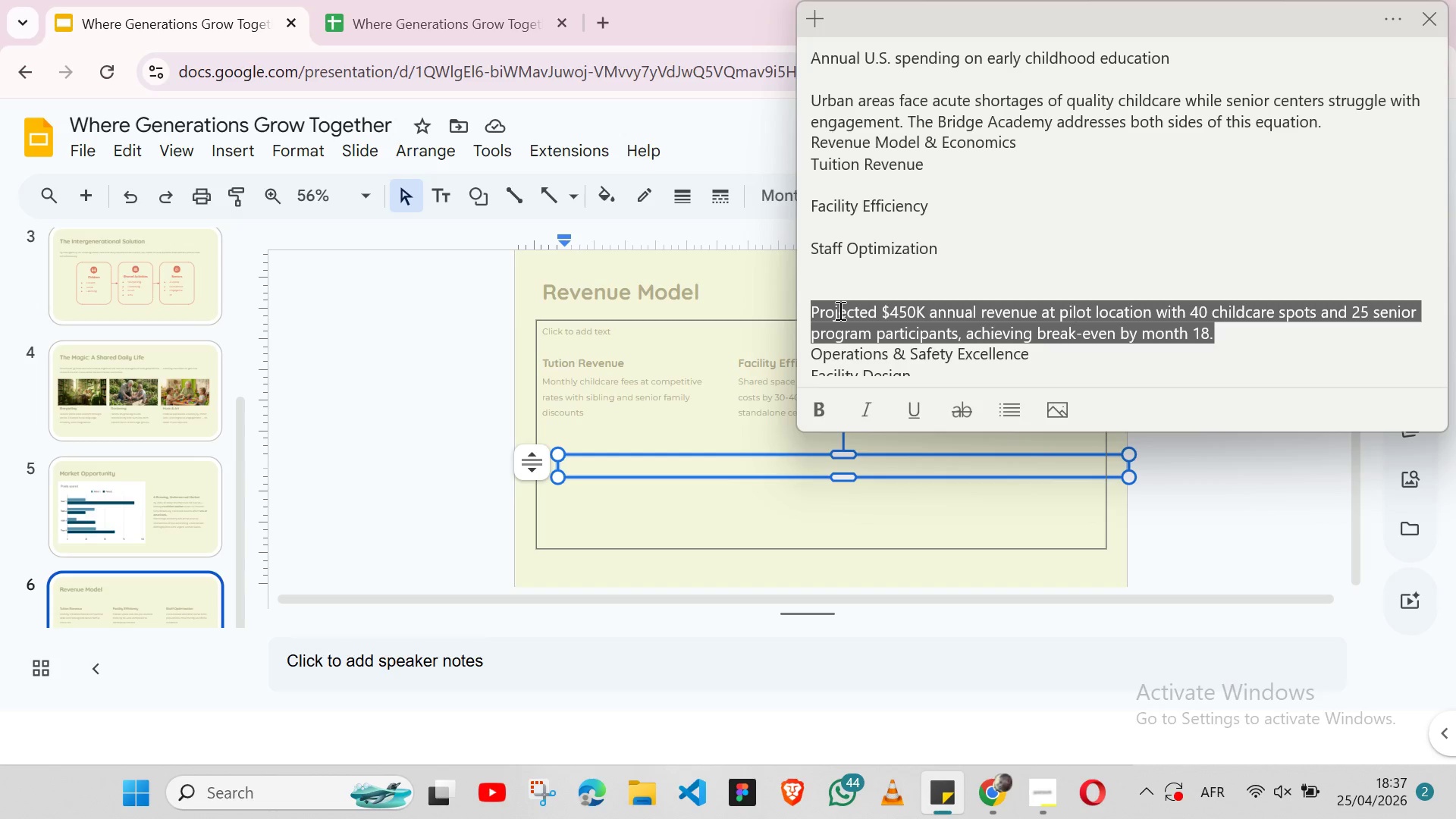 
key(Control+X)
 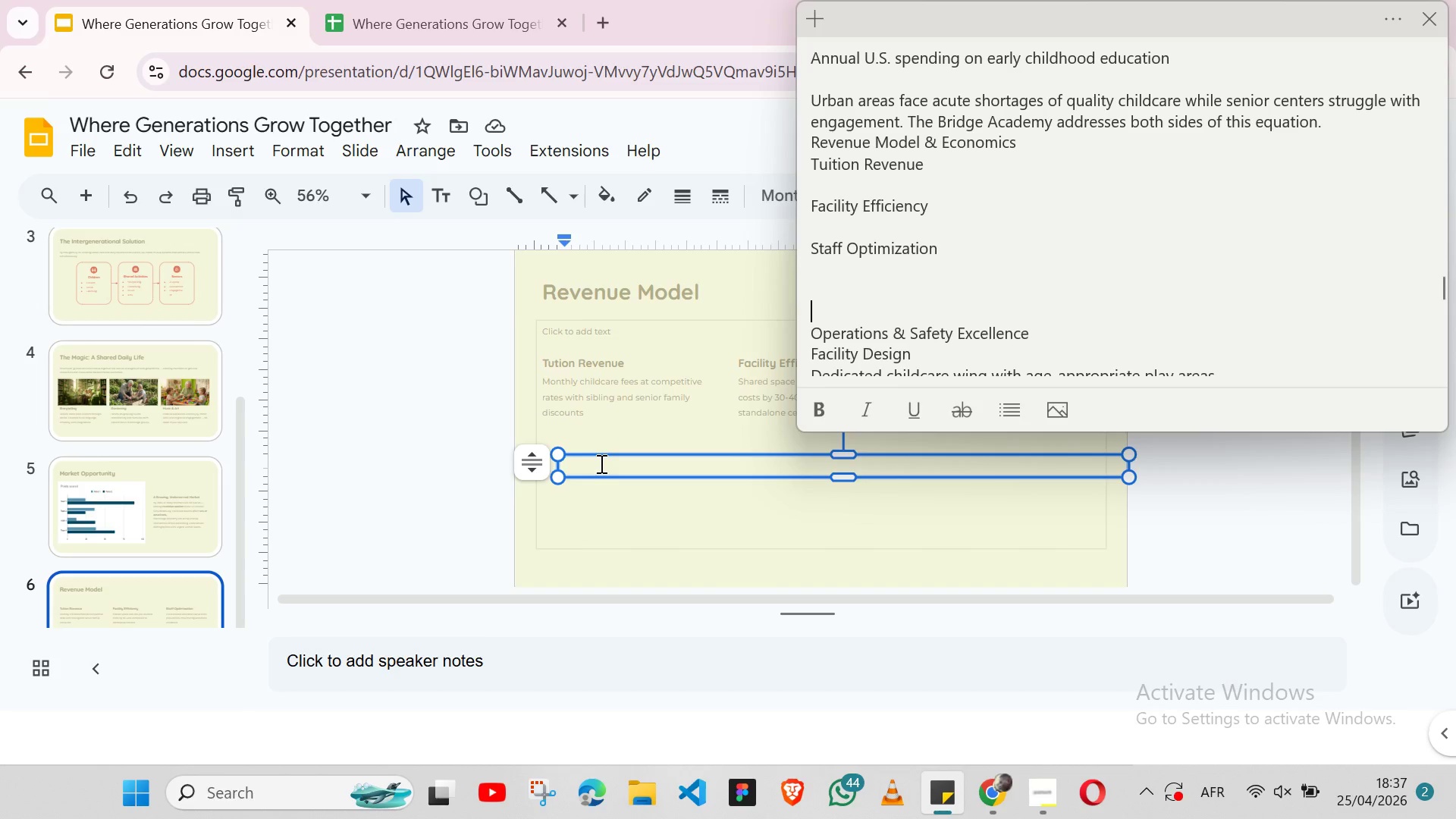 
left_click([600, 463])
 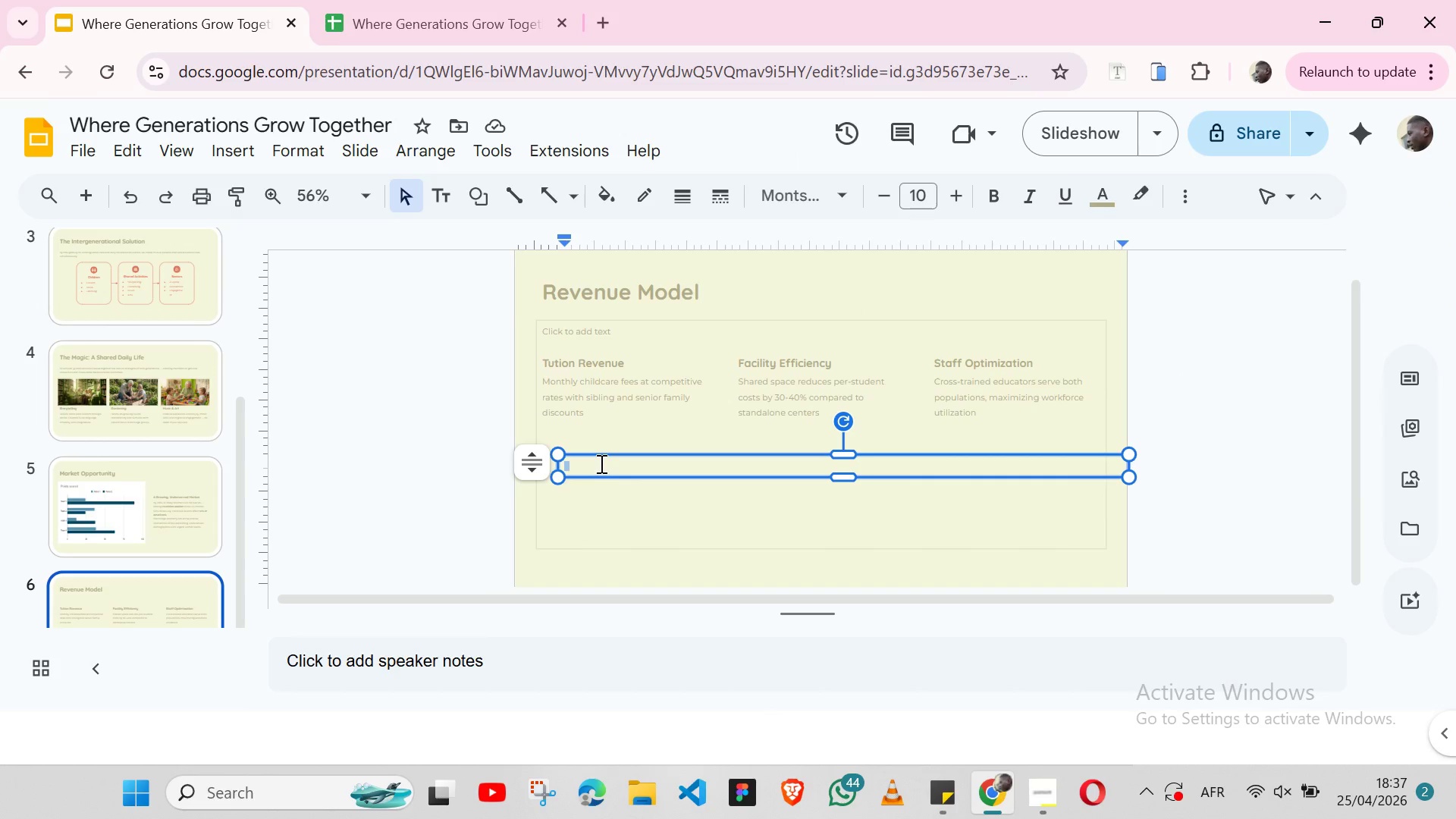 
key(Control+ControlLeft)
 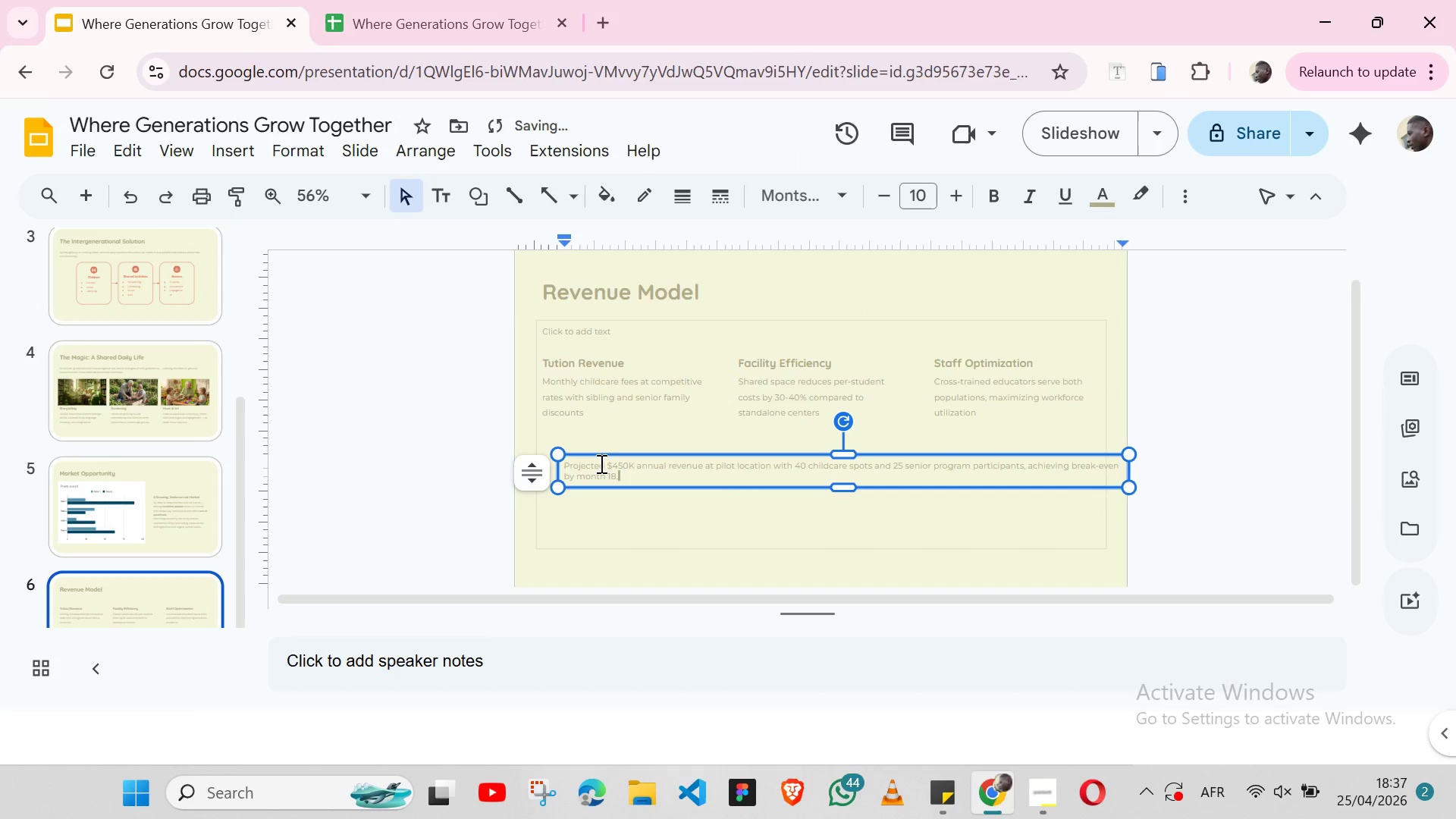 
key(Control+V)
 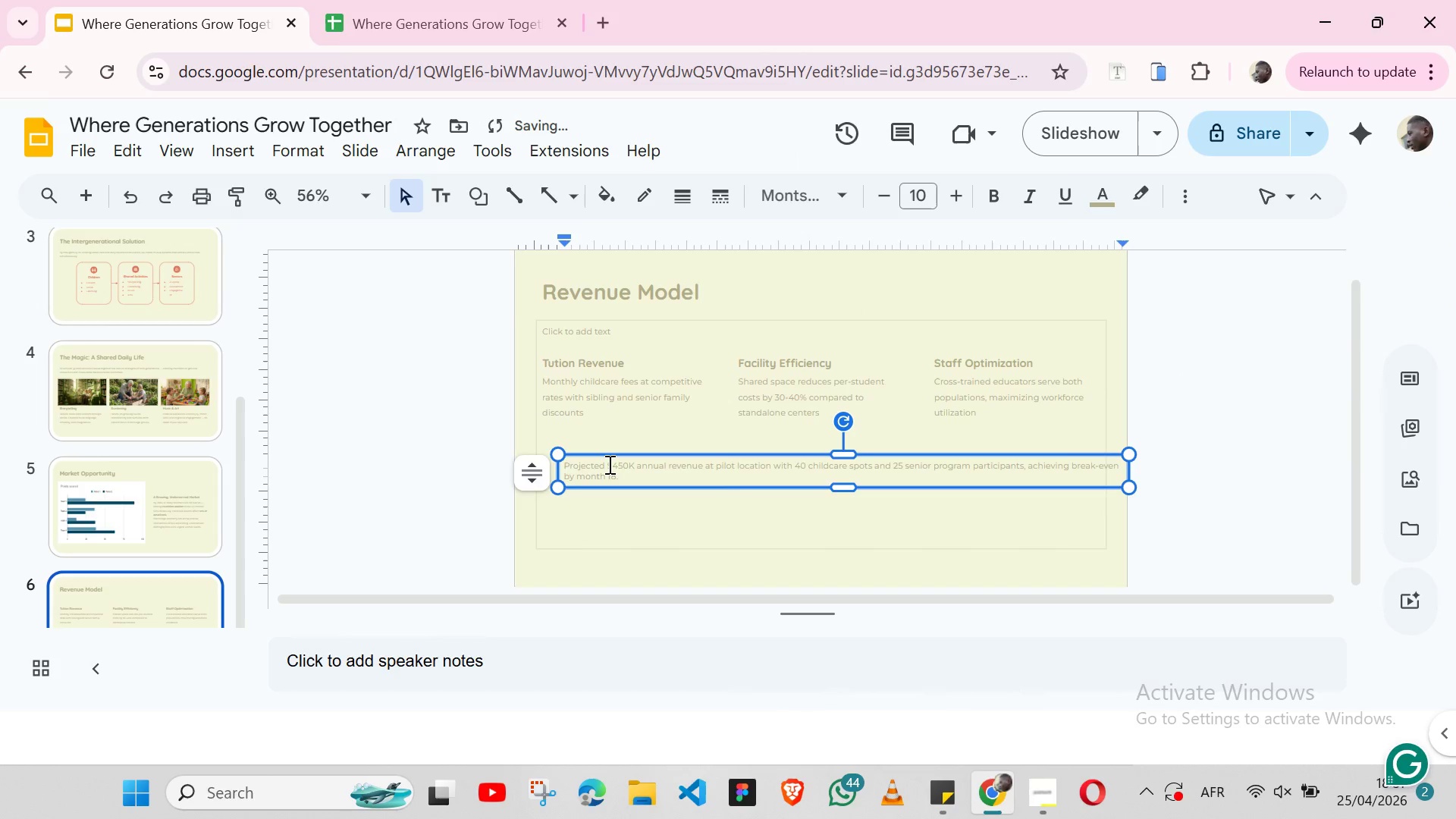 
double_click([608, 464])
 